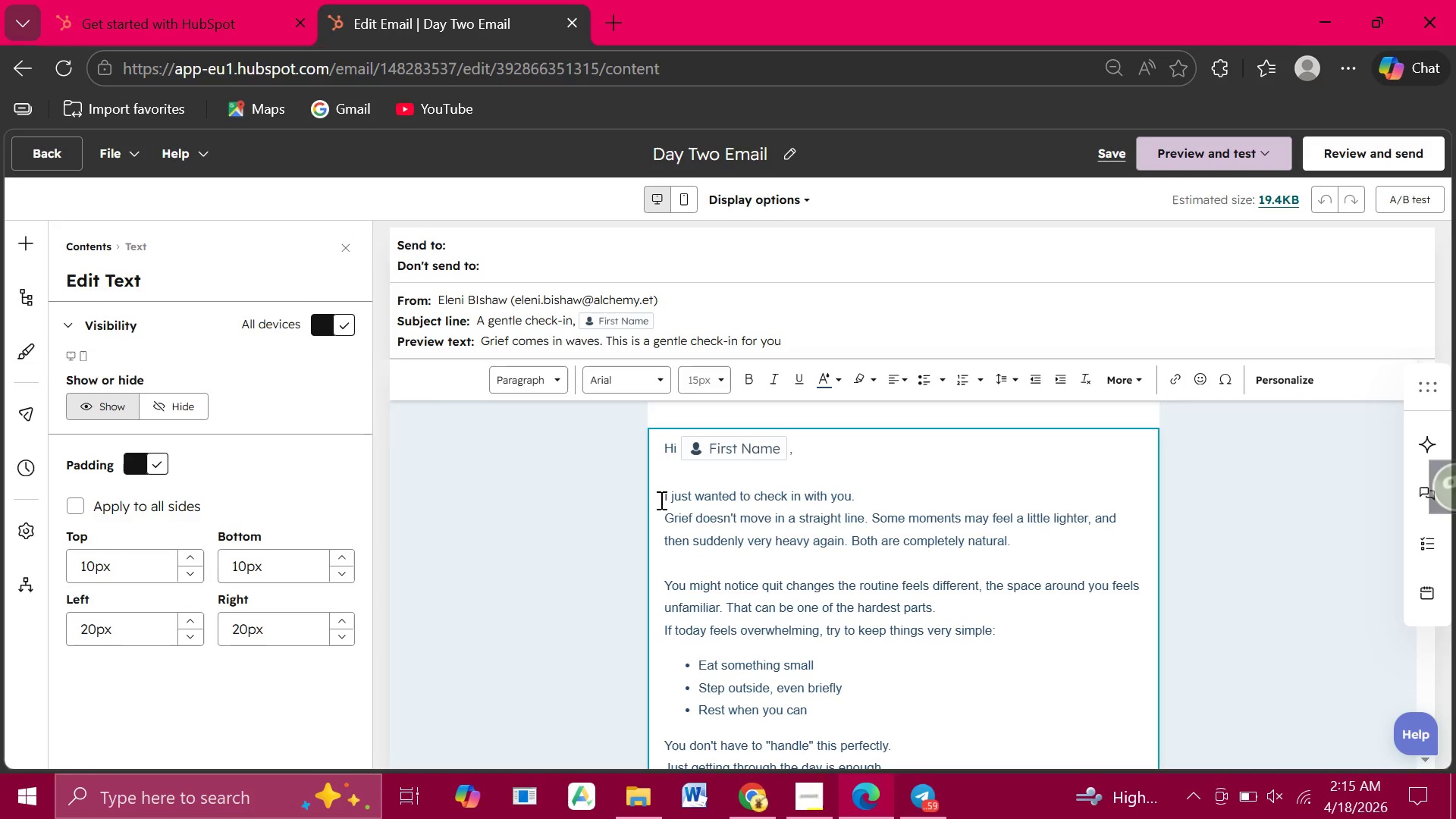 
left_click([660, 500])
 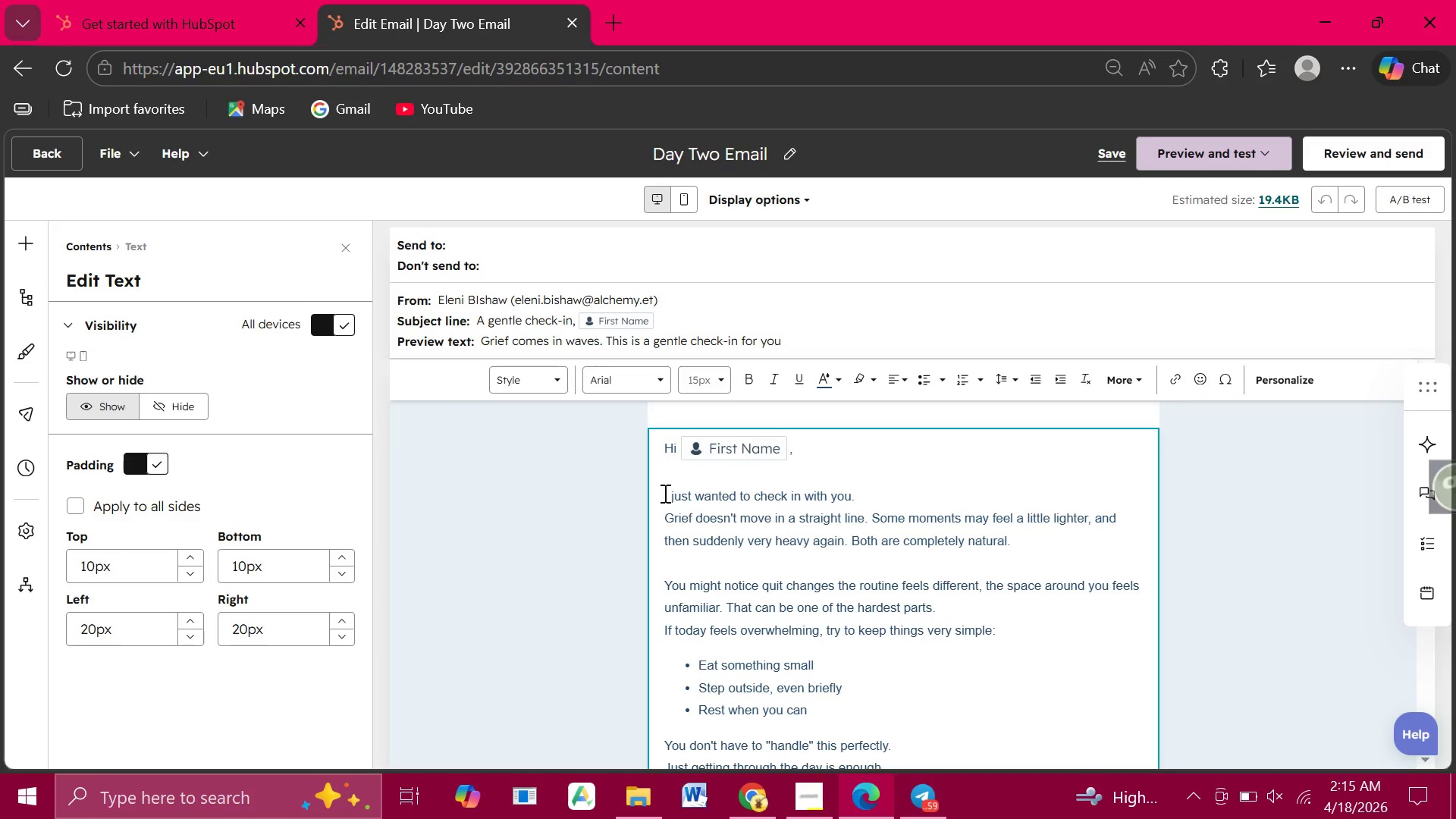 
left_click([663, 494])
 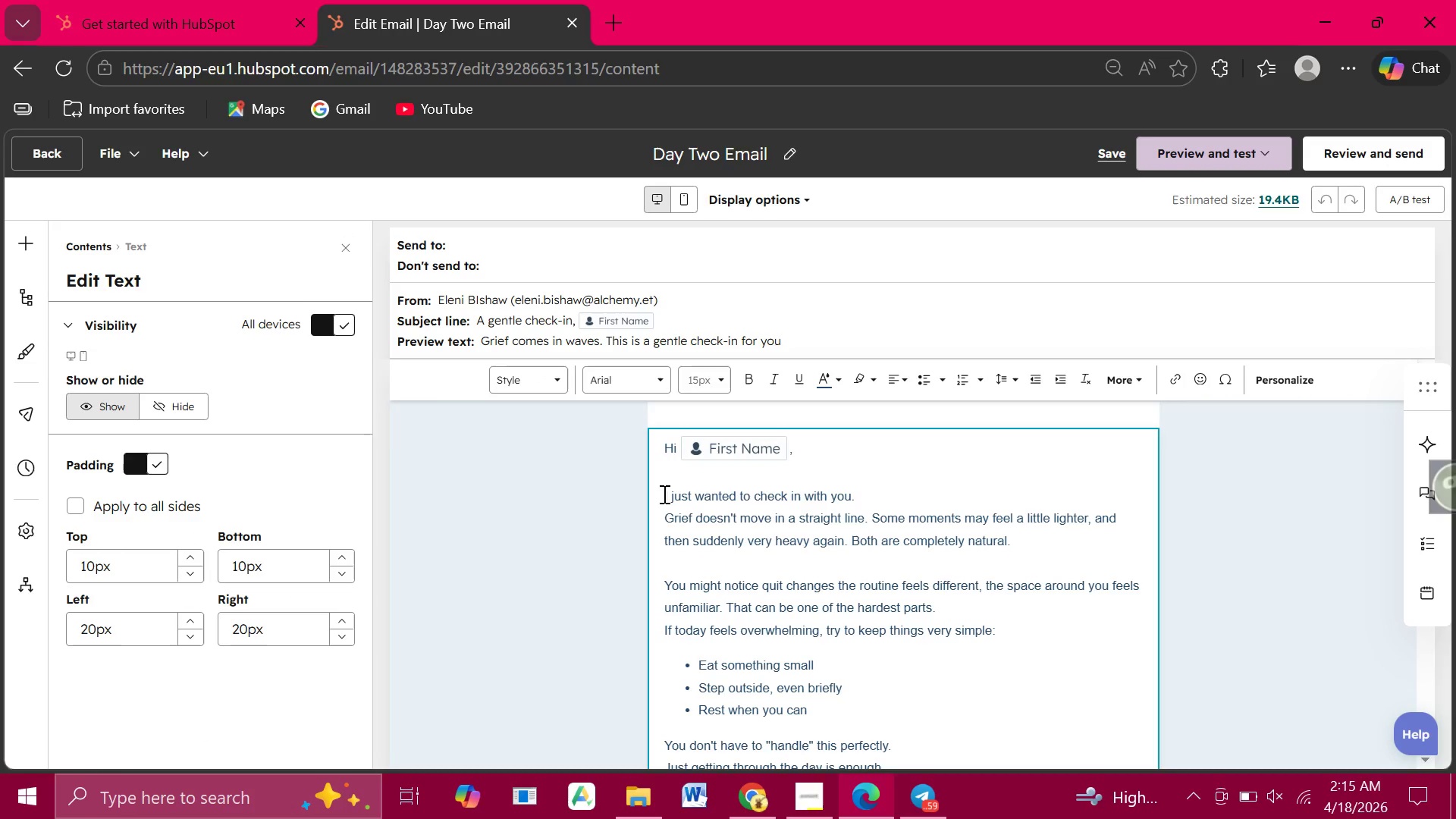 
double_click([663, 494])
 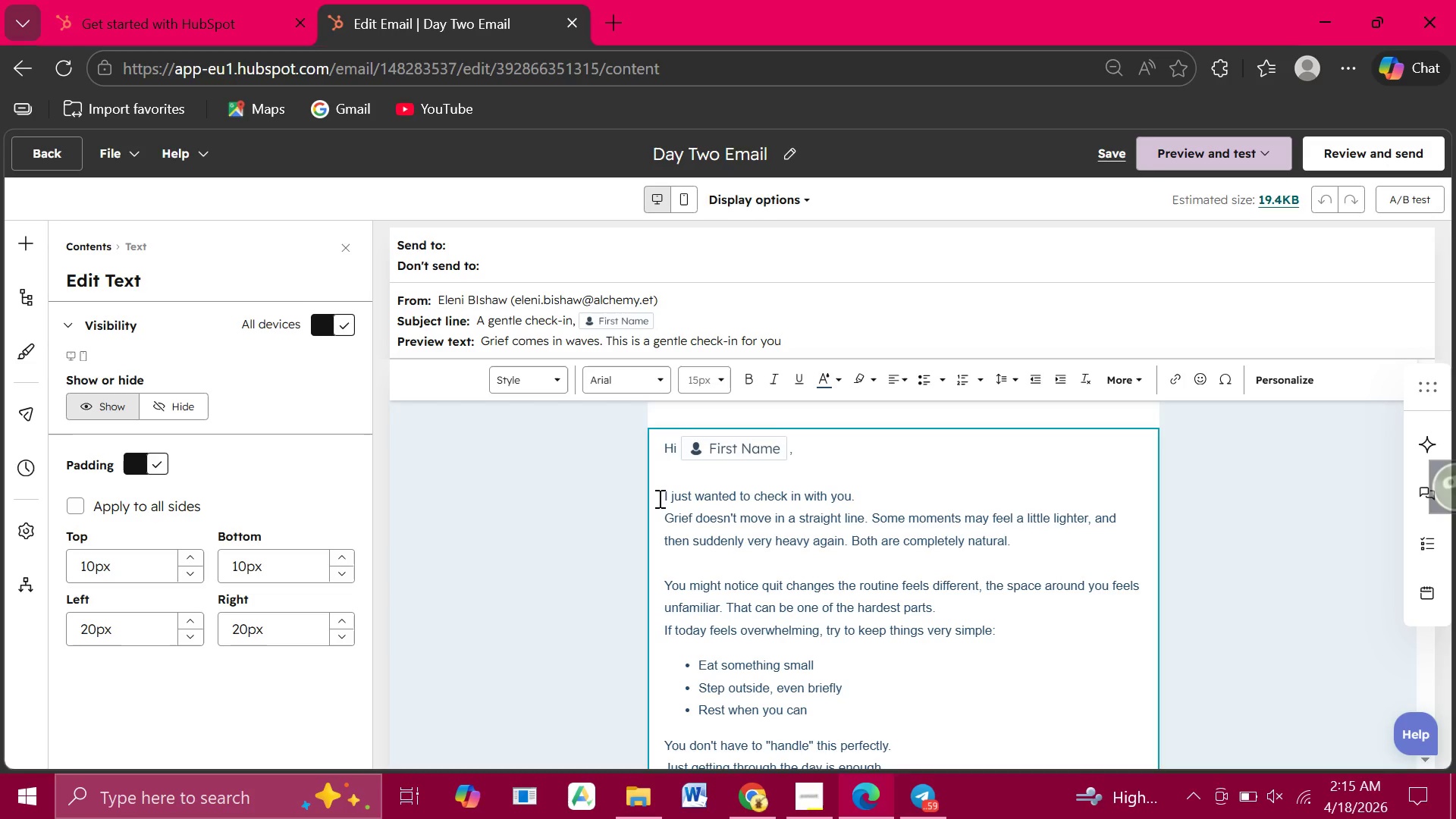 
left_click_drag(start_coordinate=[658, 498], to_coordinate=[730, 507])
 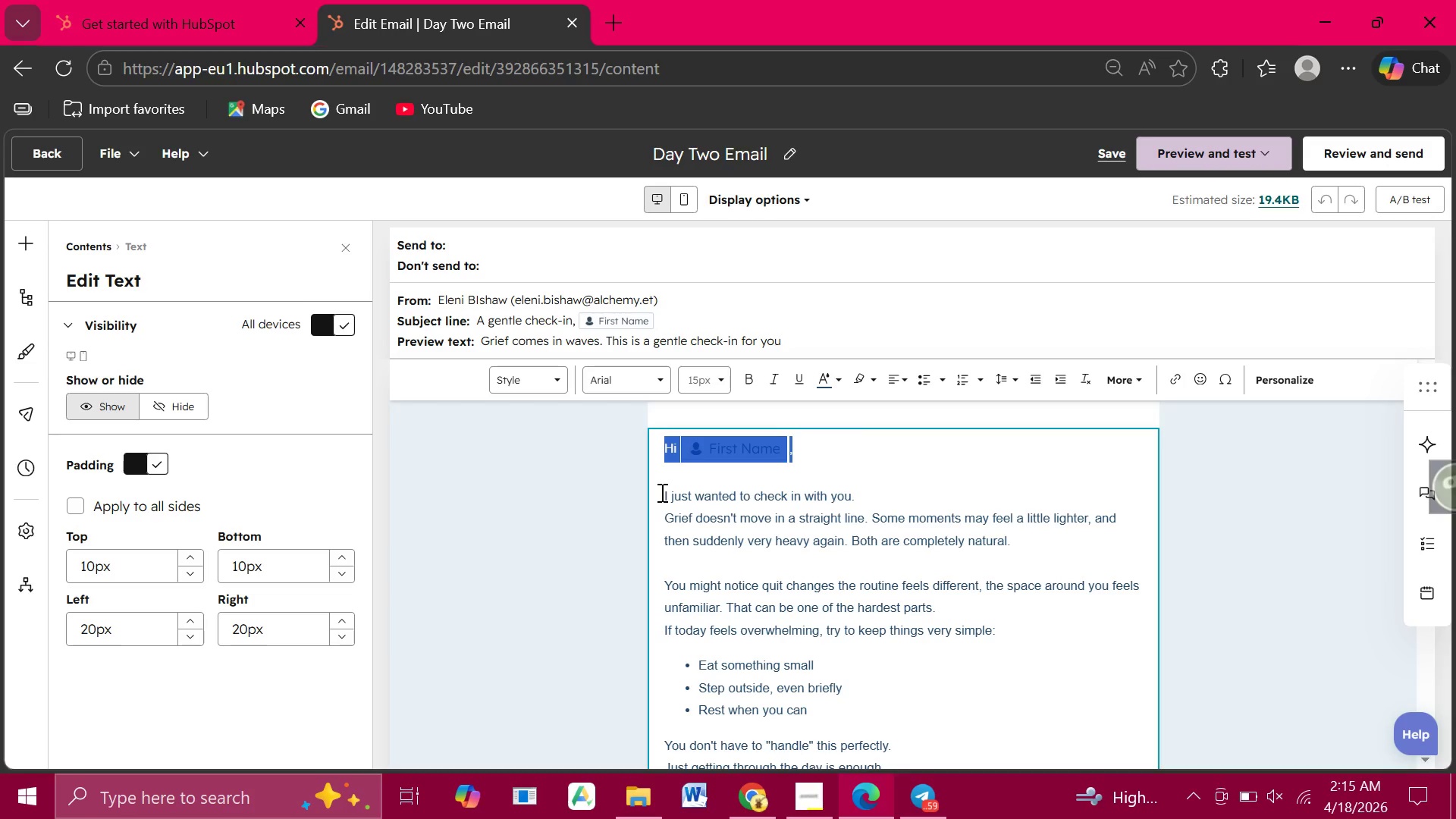 
left_click_drag(start_coordinate=[661, 492], to_coordinate=[673, 508])
 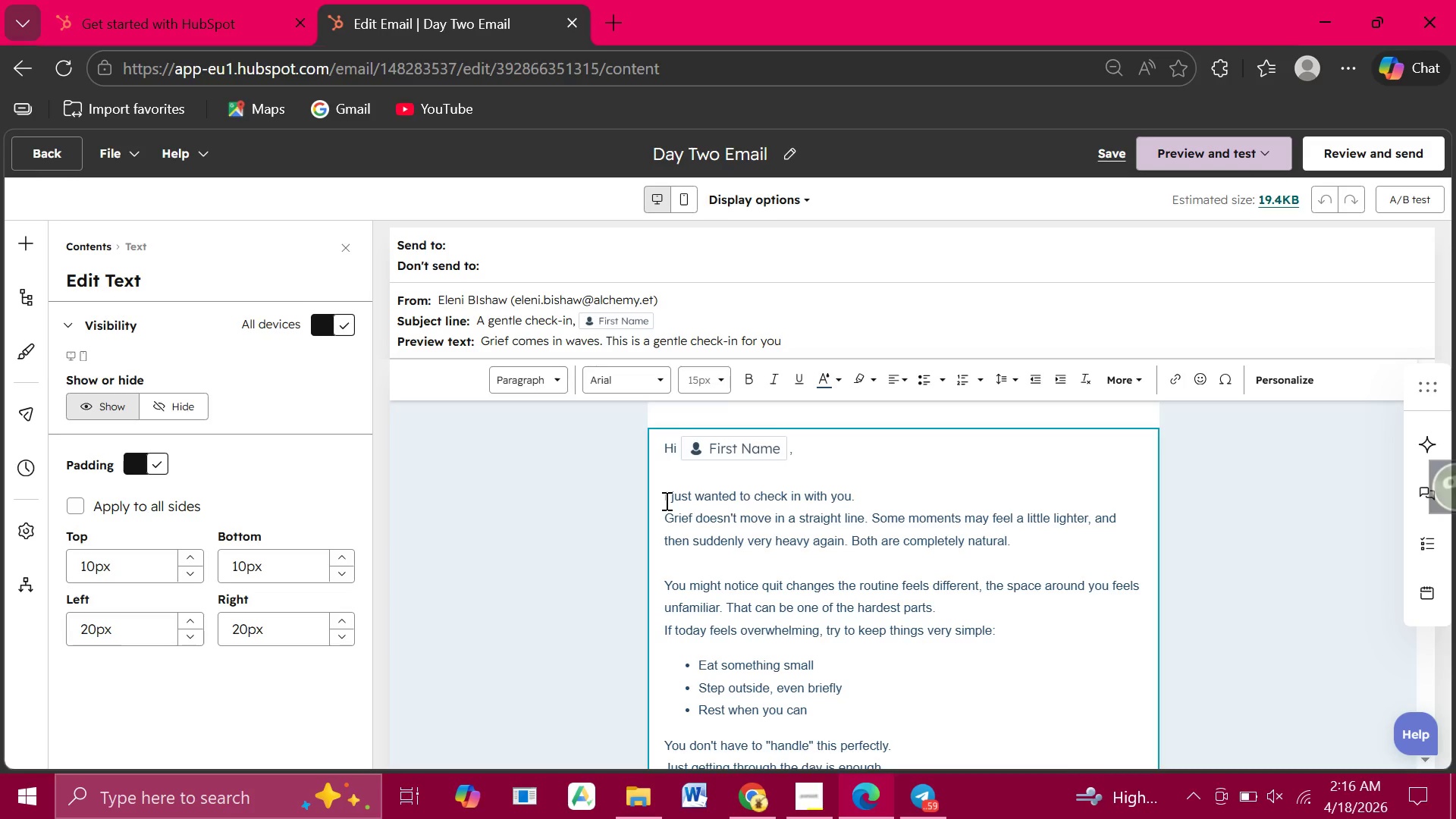 
left_click_drag(start_coordinate=[665, 500], to_coordinate=[827, 460])
 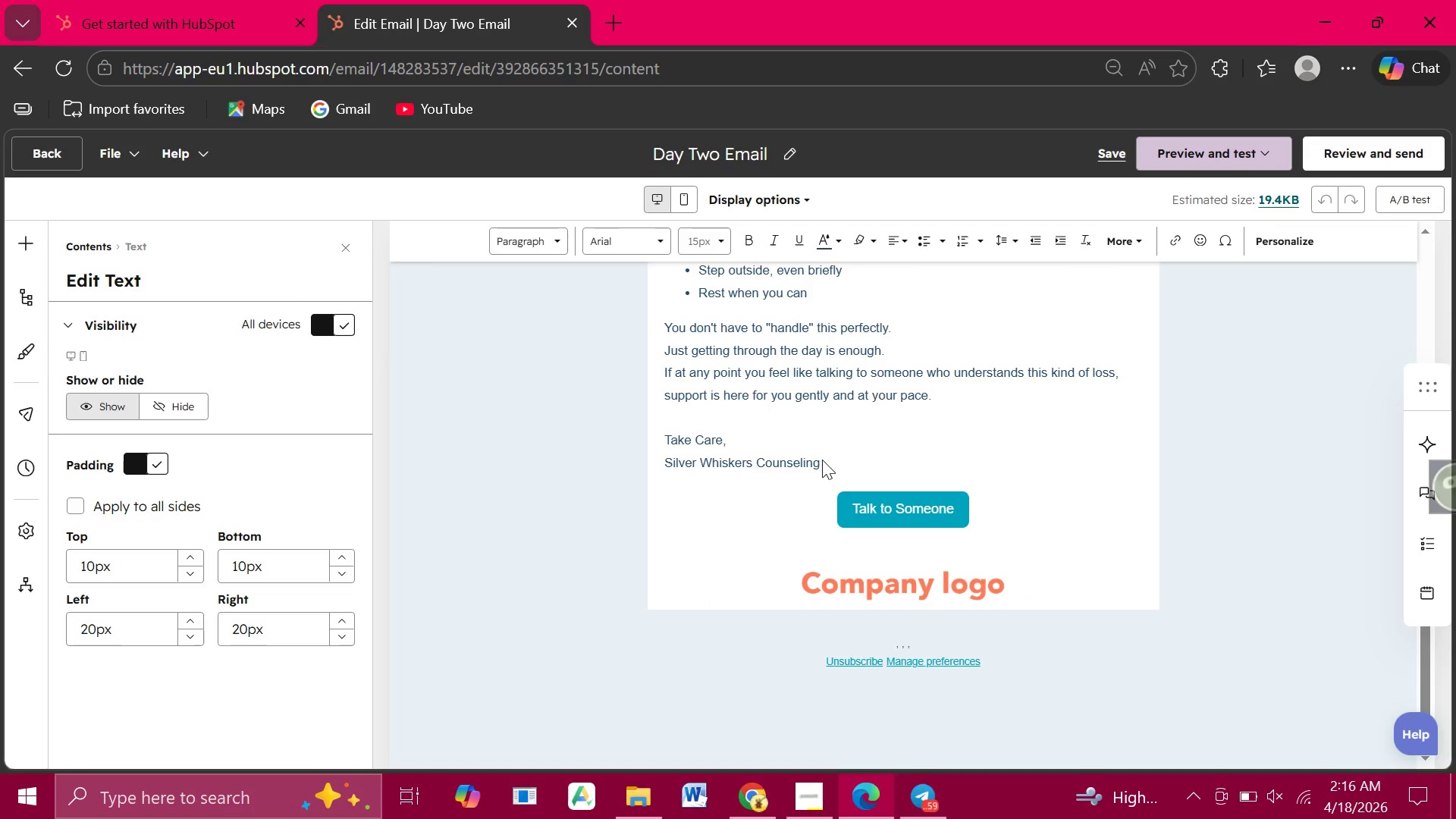 
double_click([822, 460])
 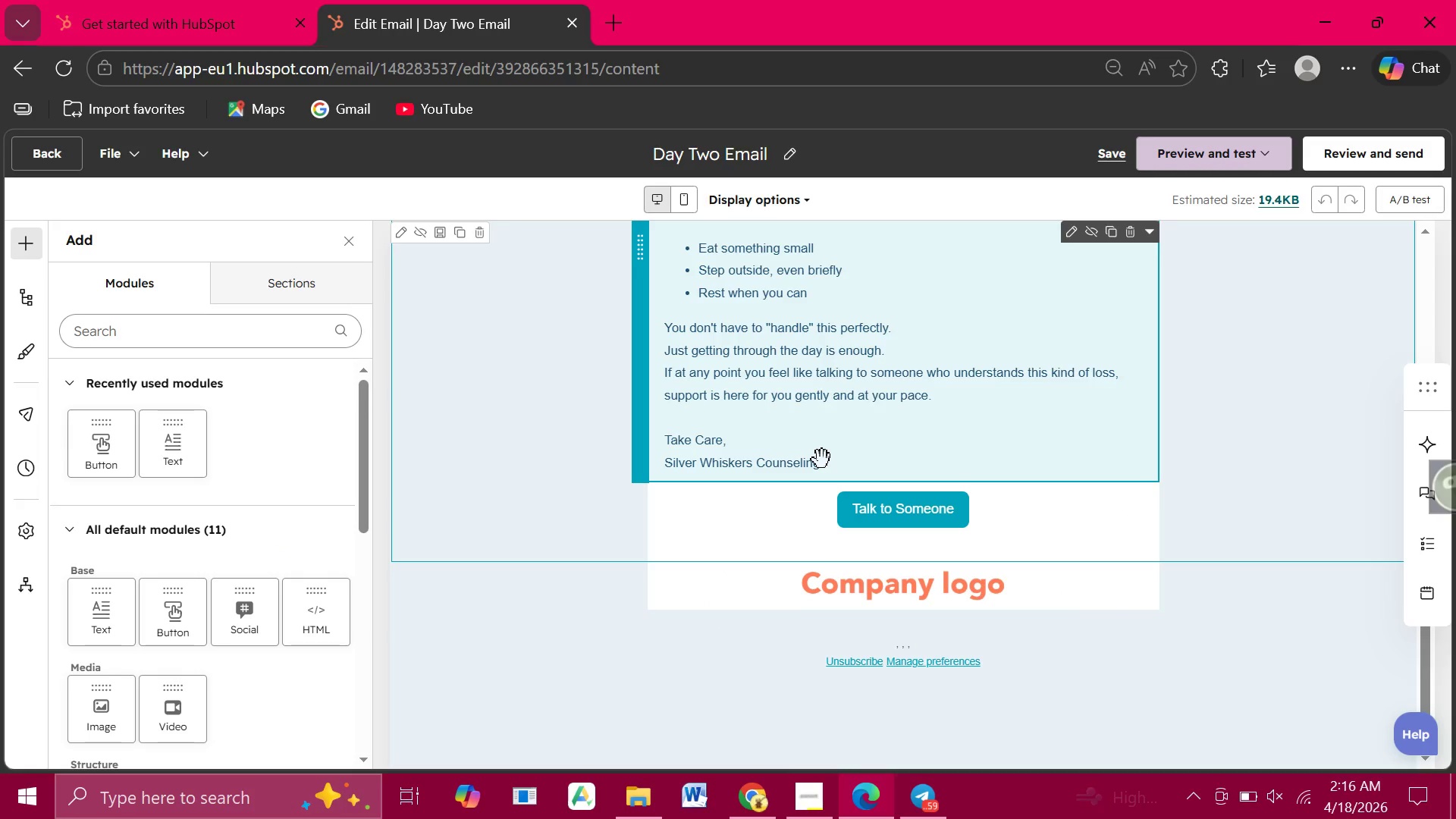 
left_click([822, 460])
 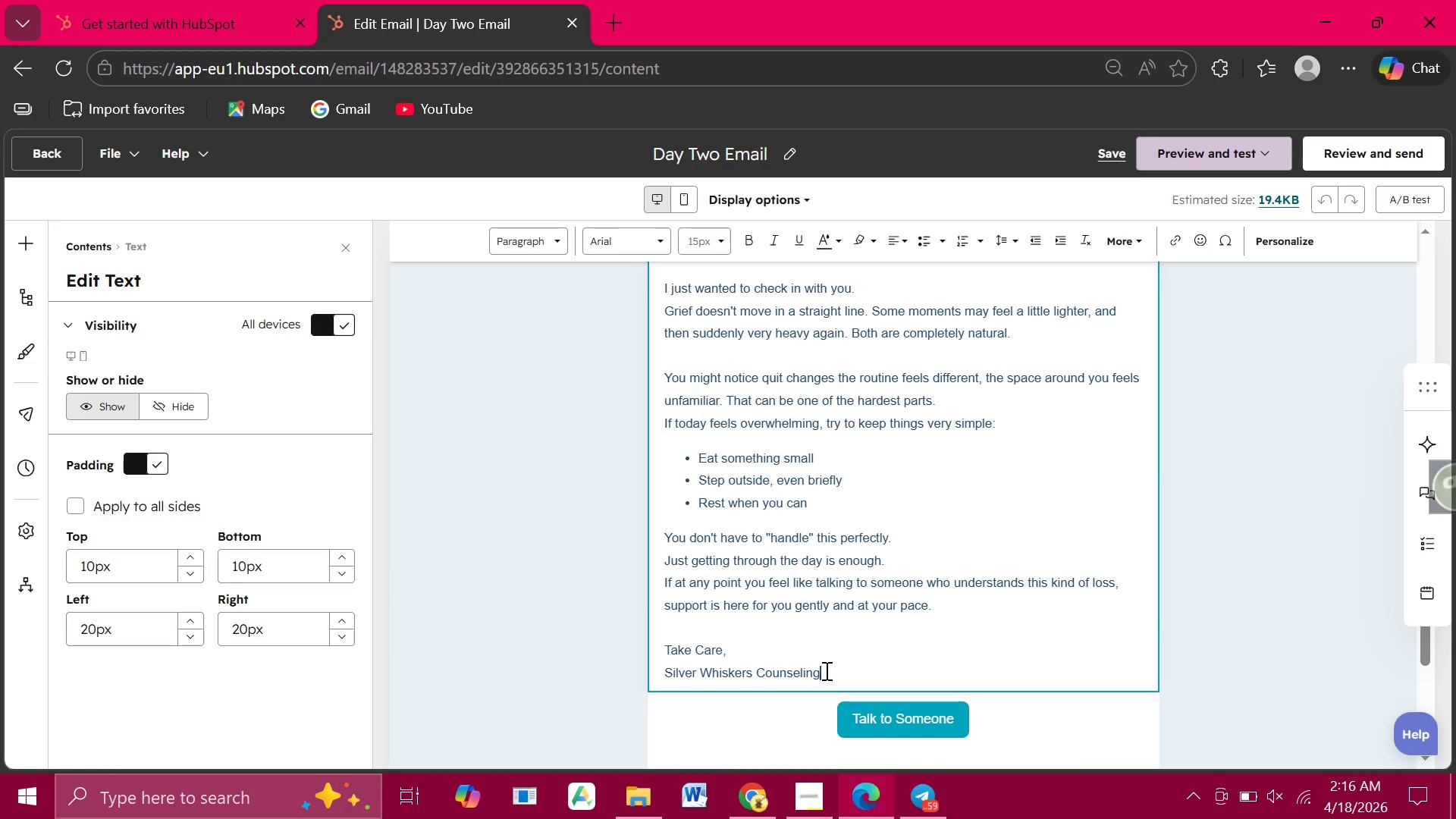 
left_click_drag(start_coordinate=[818, 672], to_coordinate=[663, 323])
 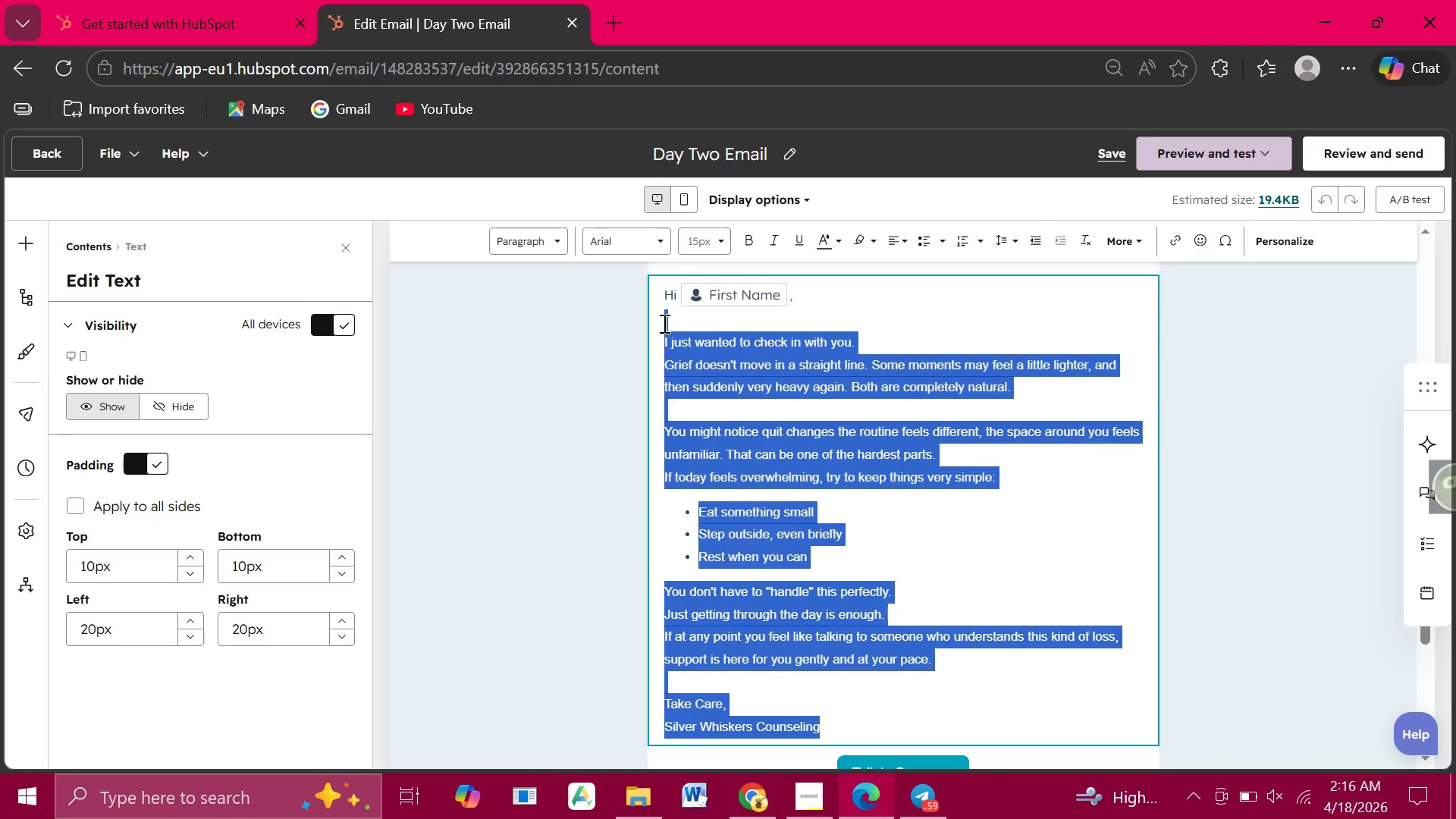 
key(Control+C)
 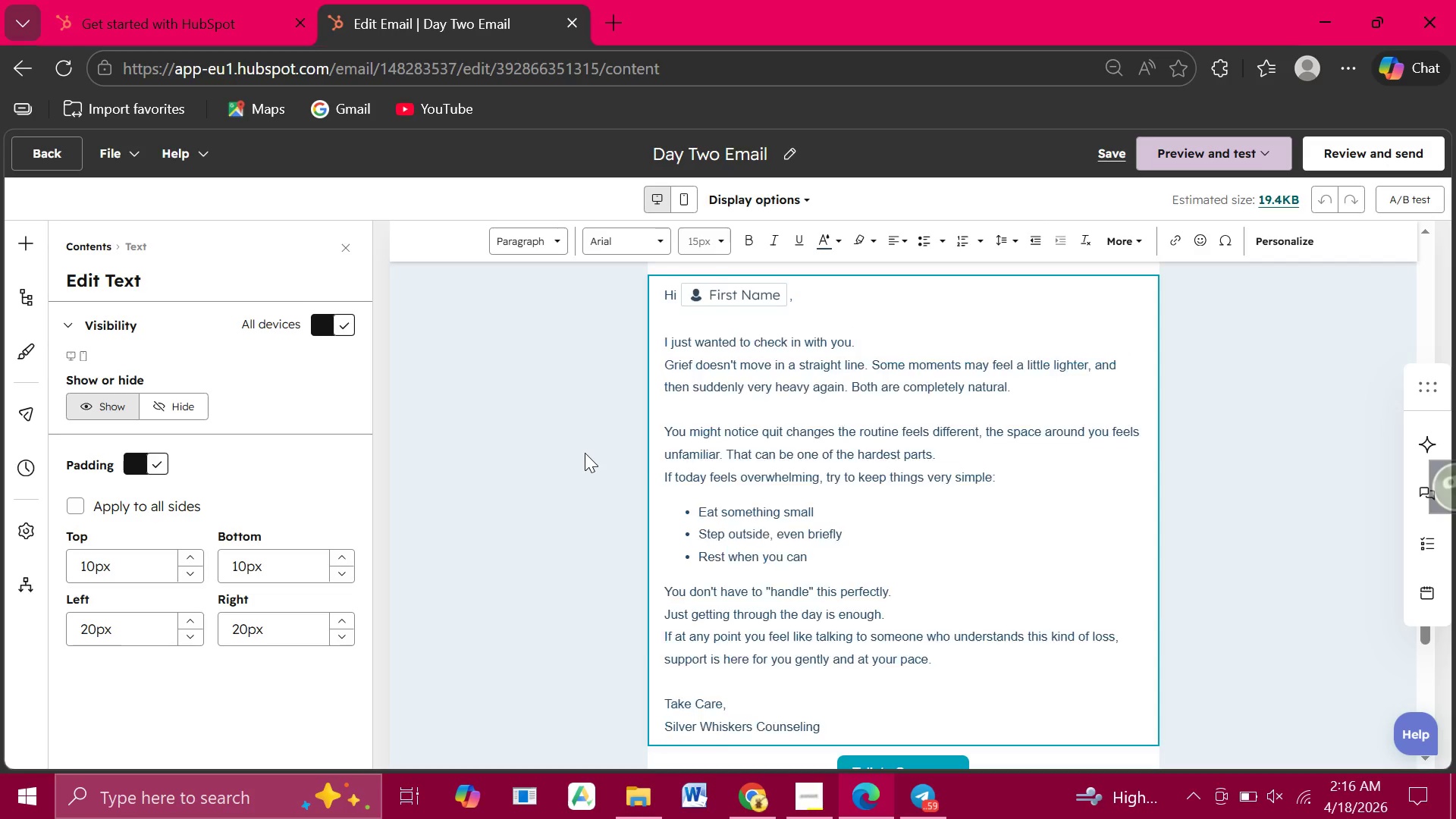 
left_click([585, 453])
 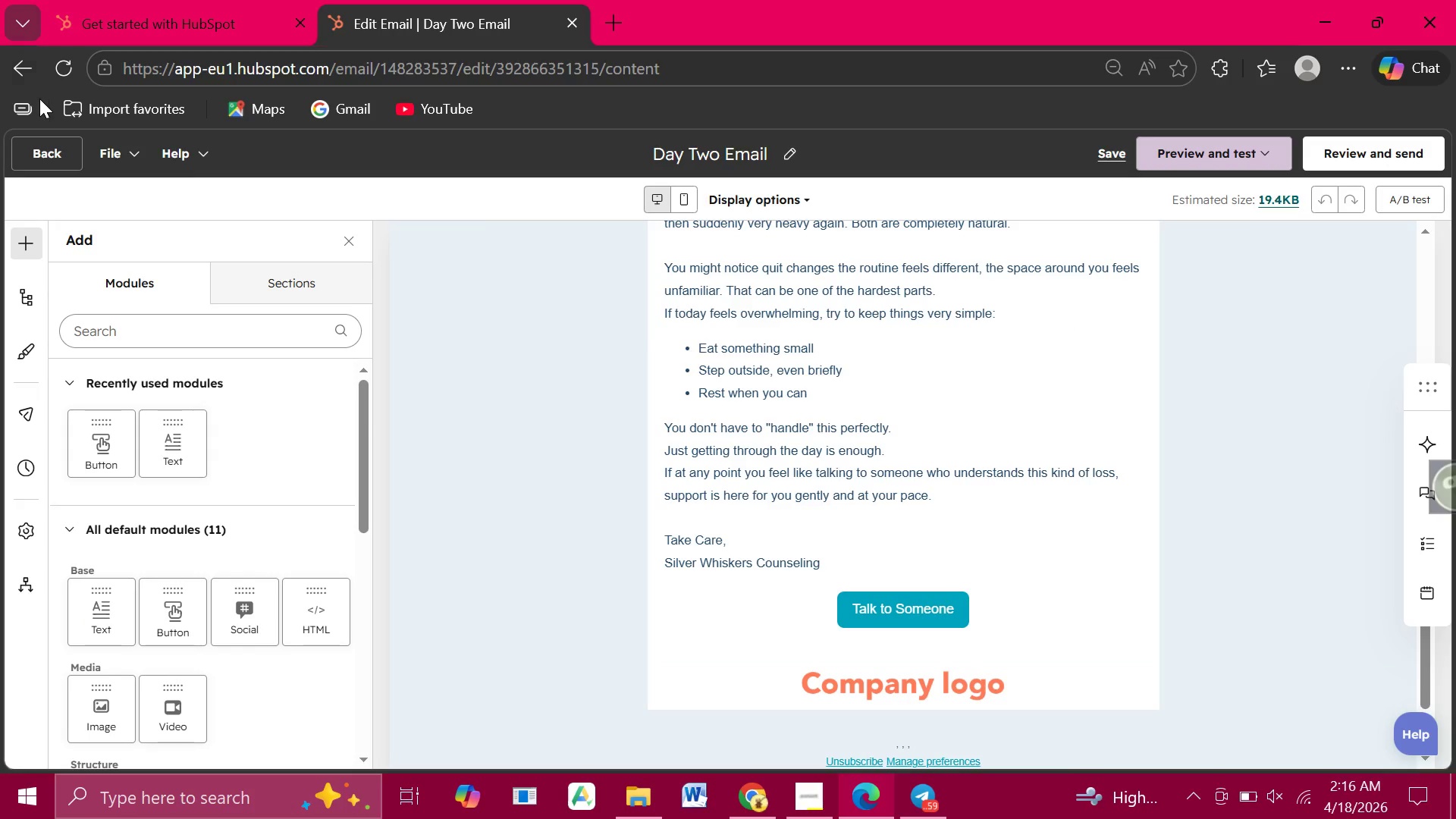 
wait(6.88)
 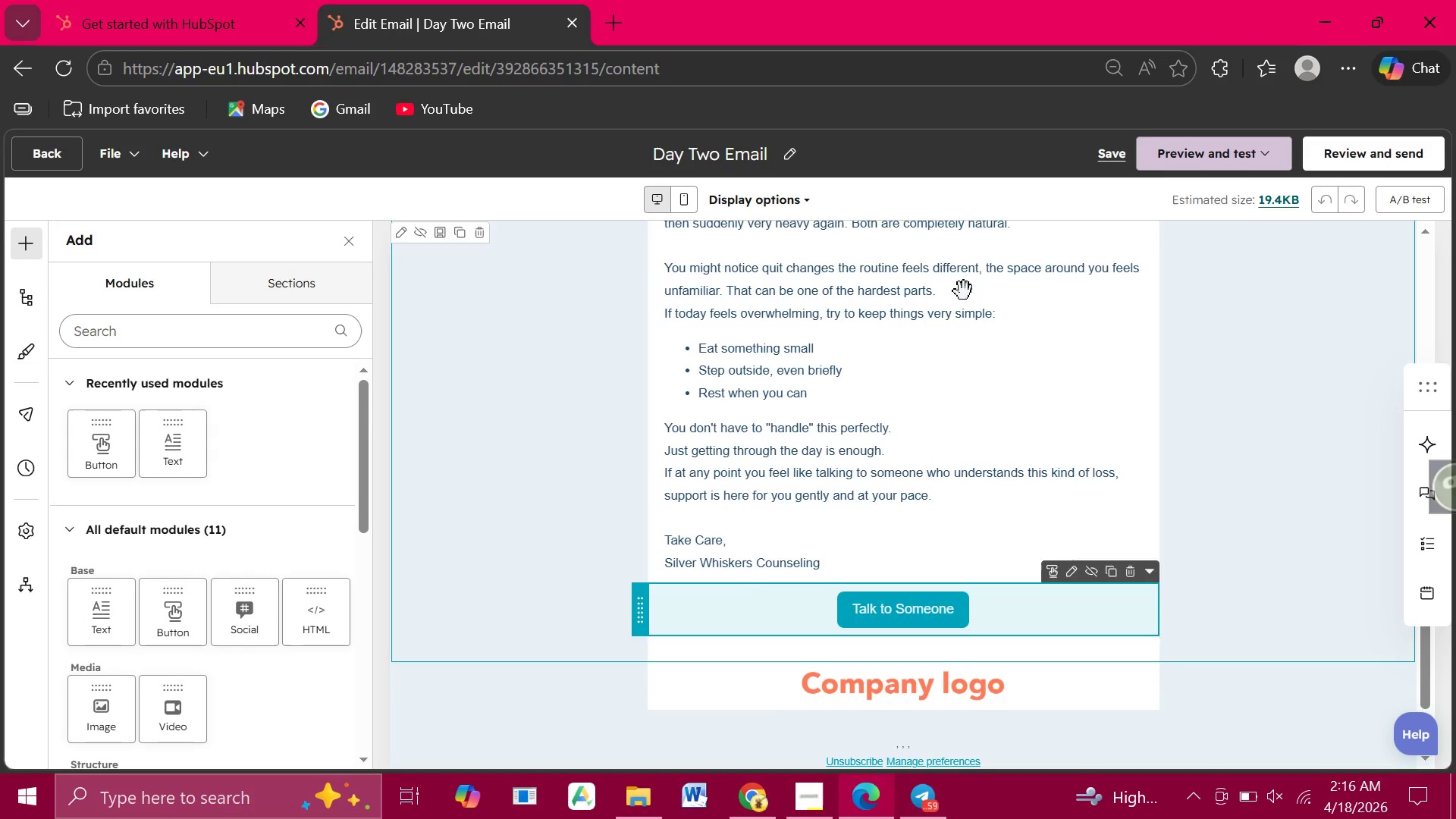 
left_click([33, 151])
 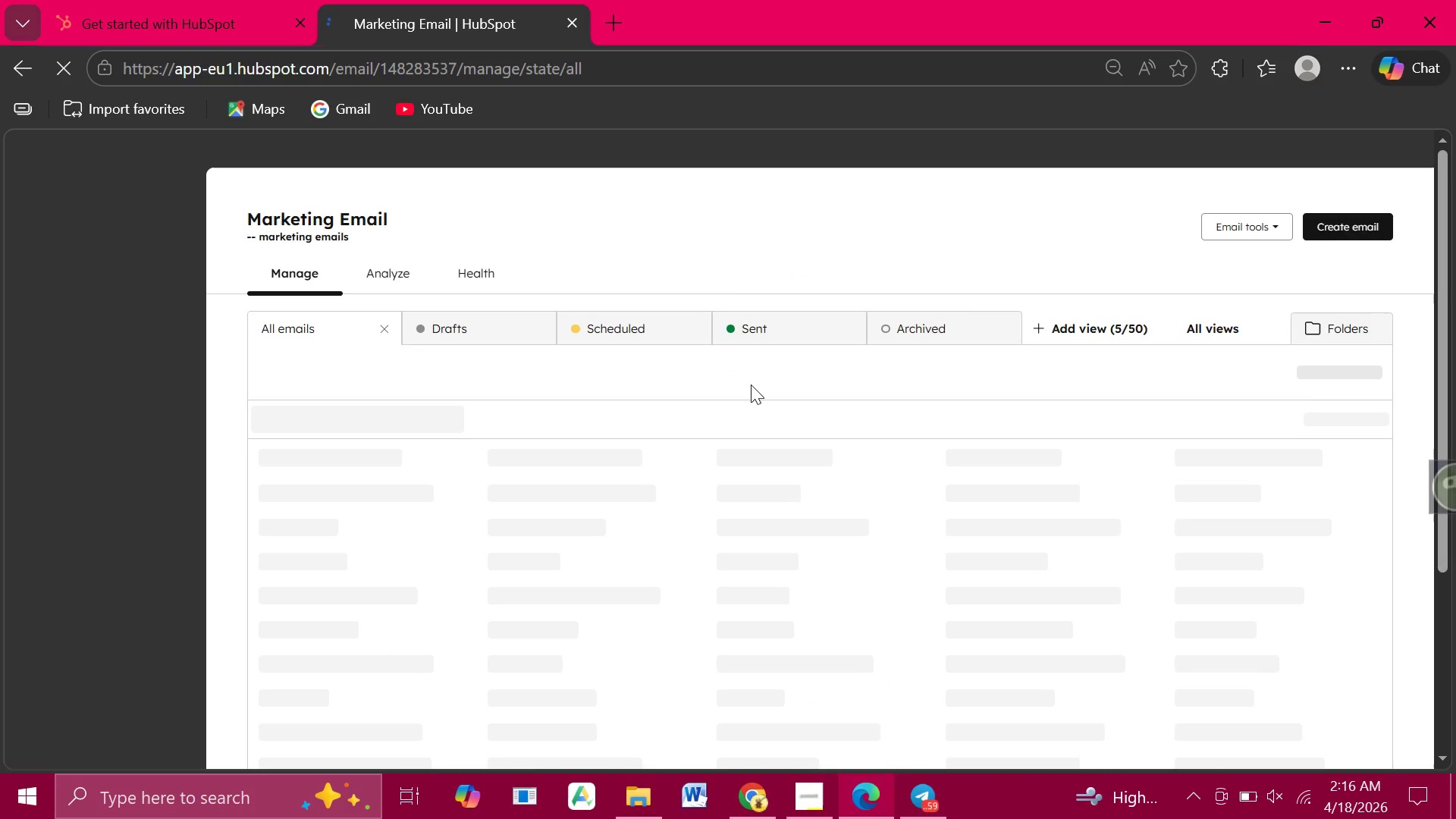 
wait(13.8)
 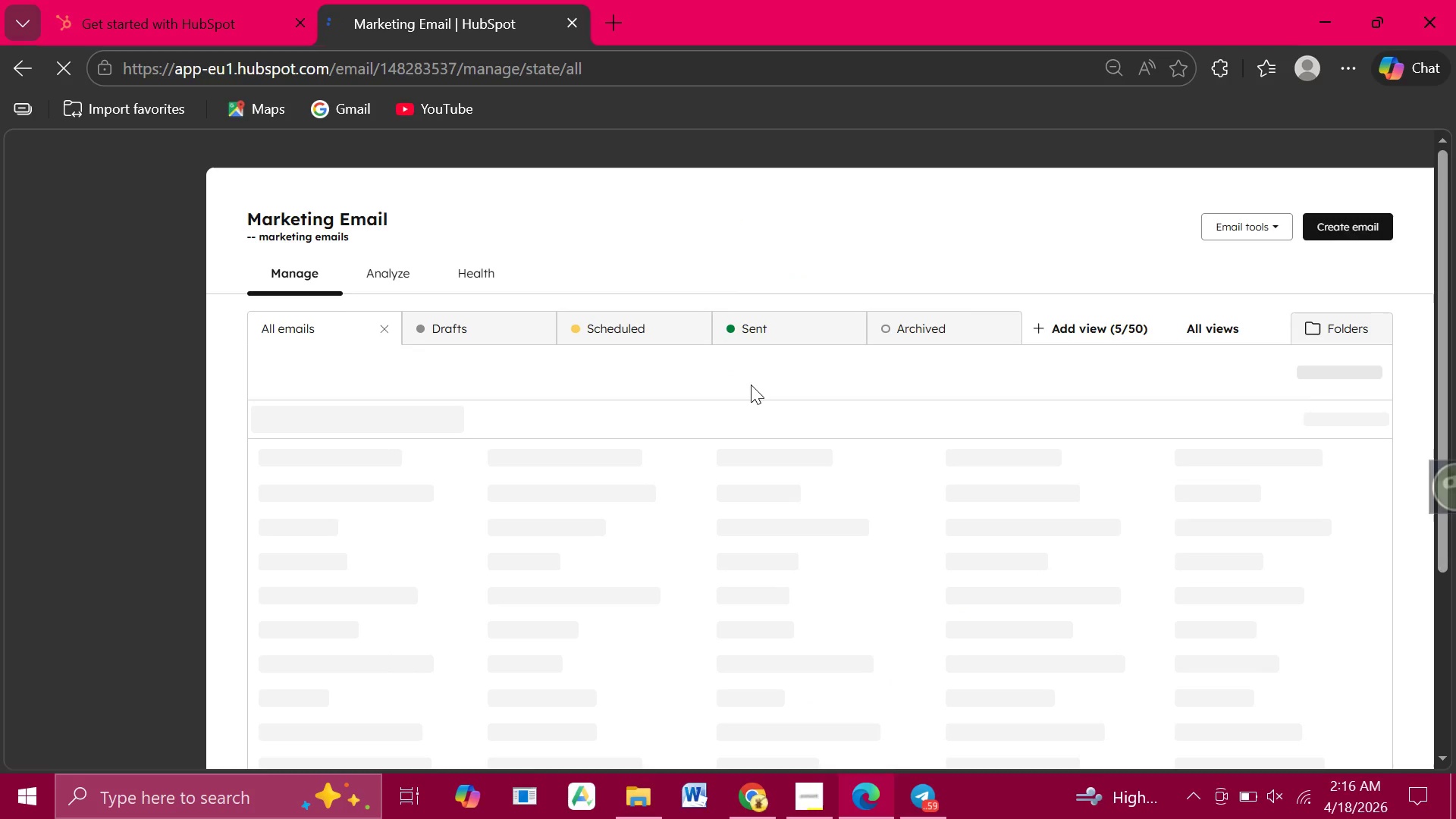 
left_click([357, 489])
 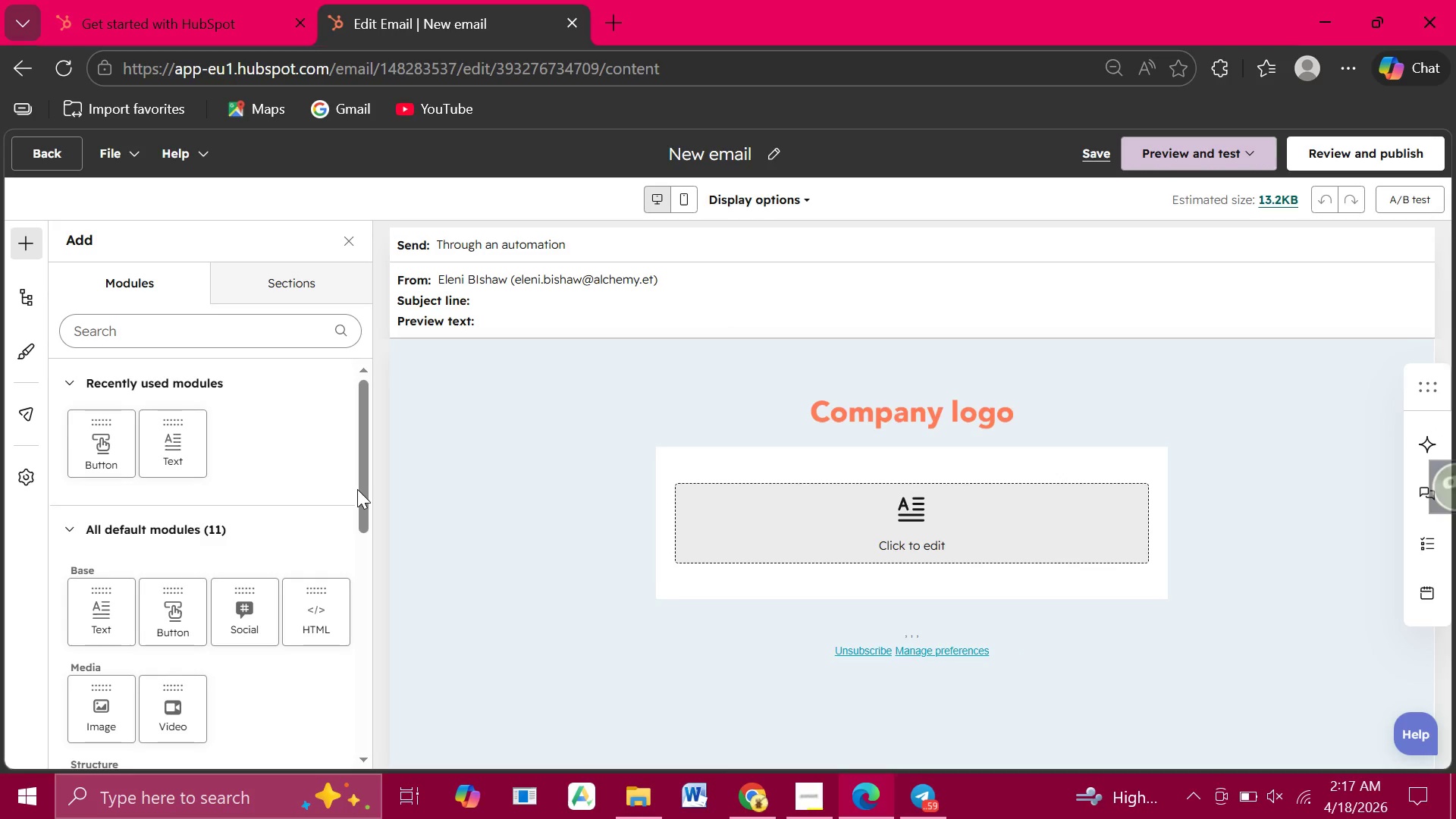 
wait(17.45)
 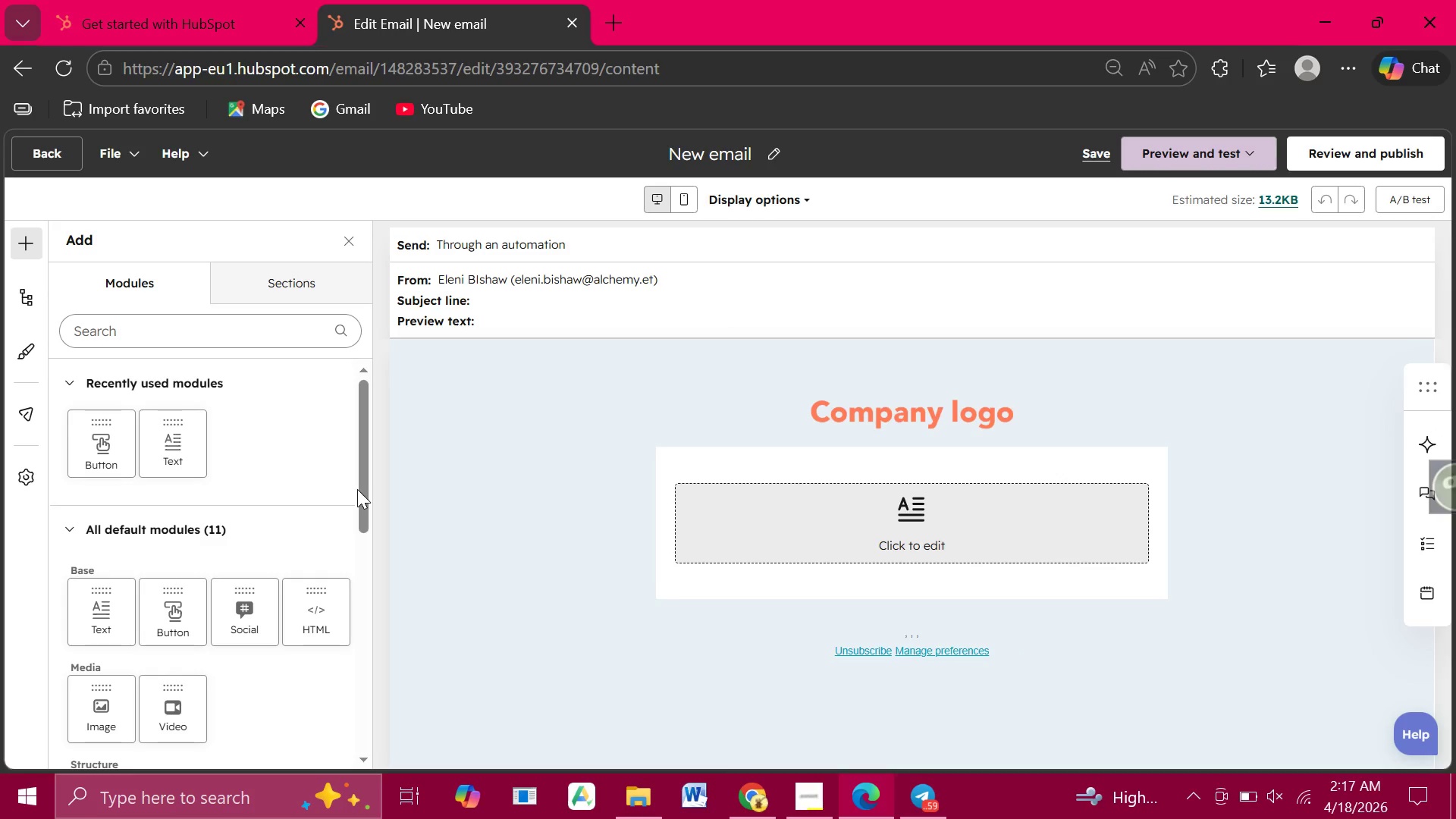 
left_click([722, 532])
 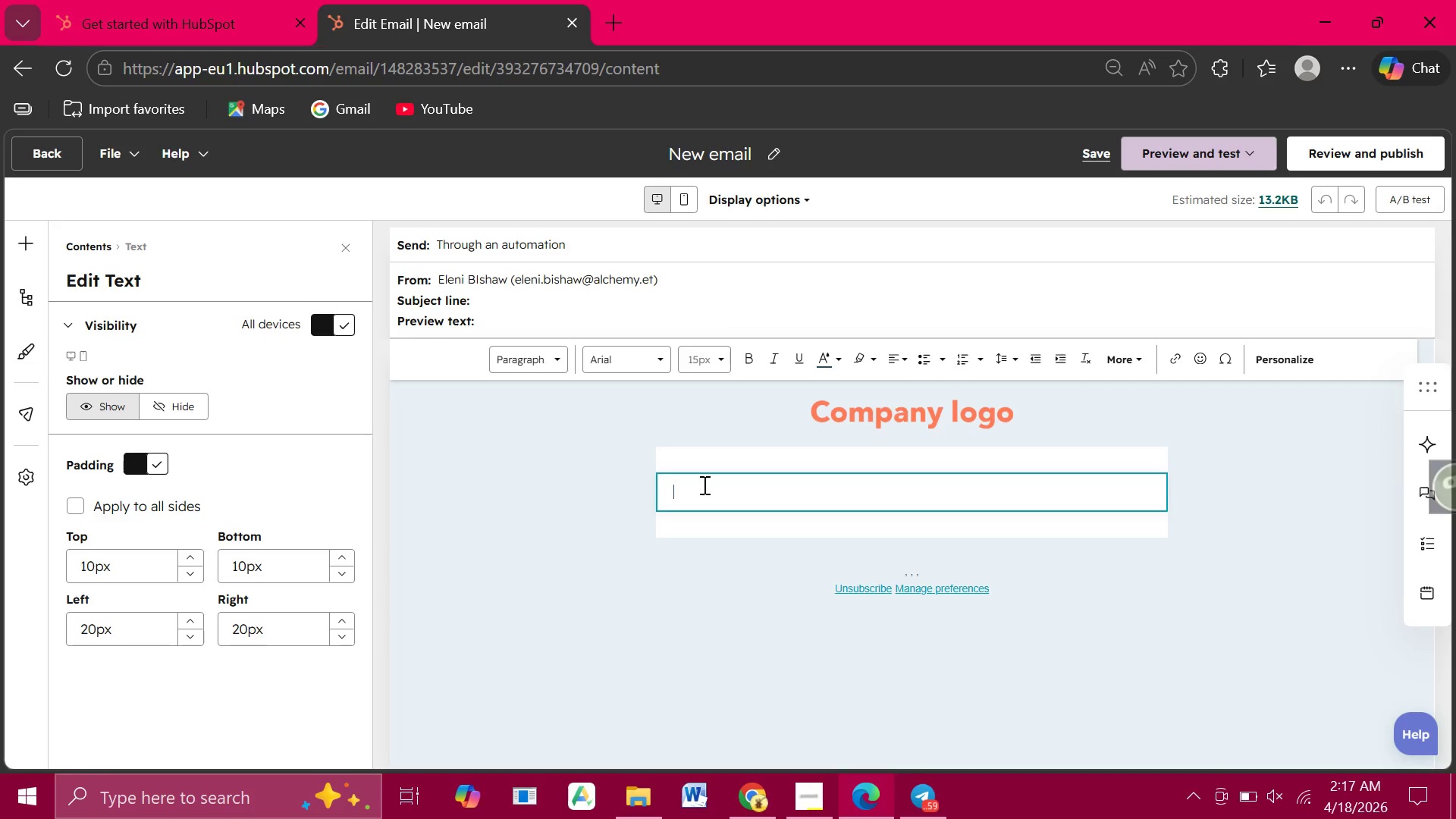 
key(Control+V)
 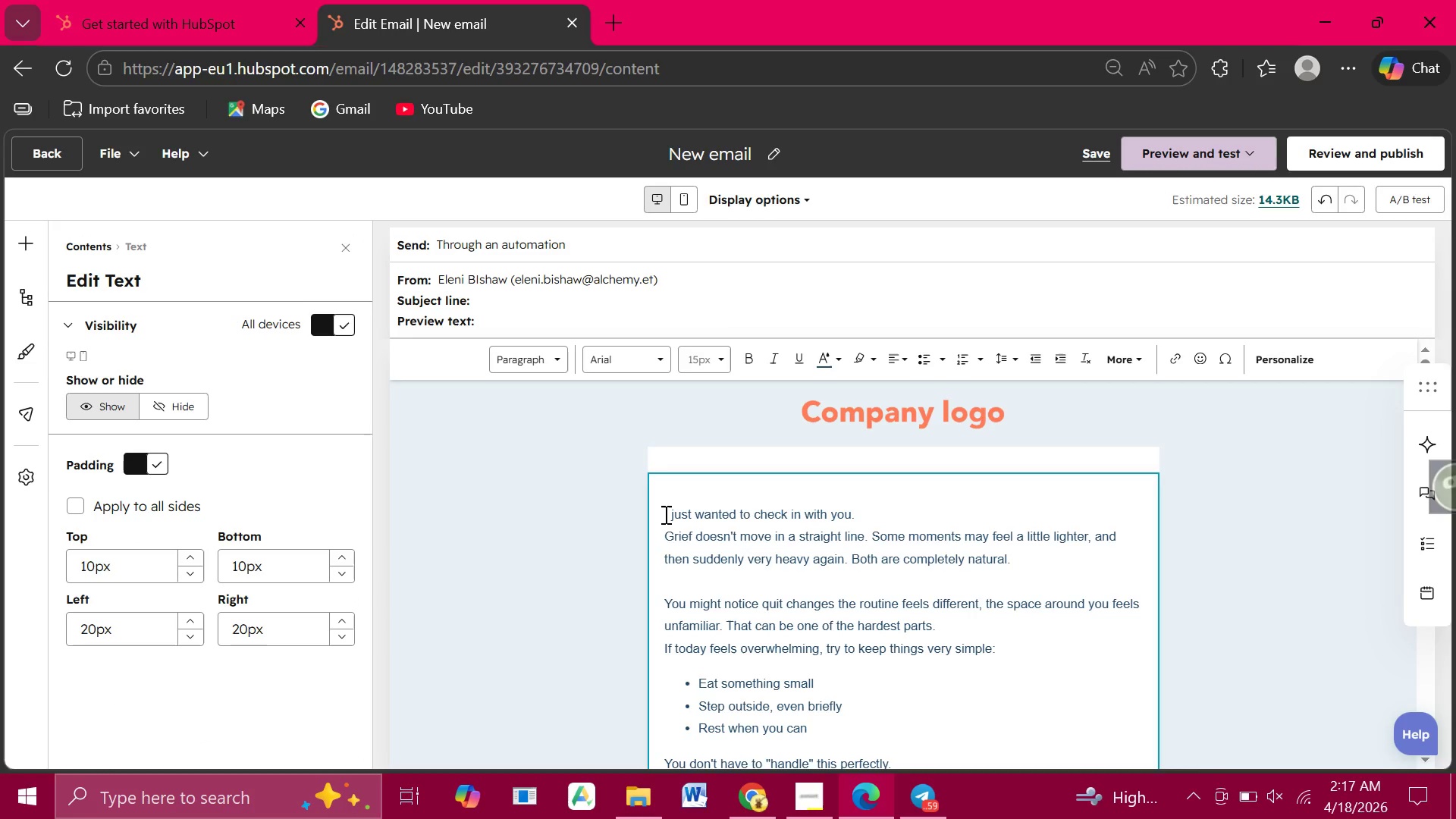 
left_click([664, 514])
 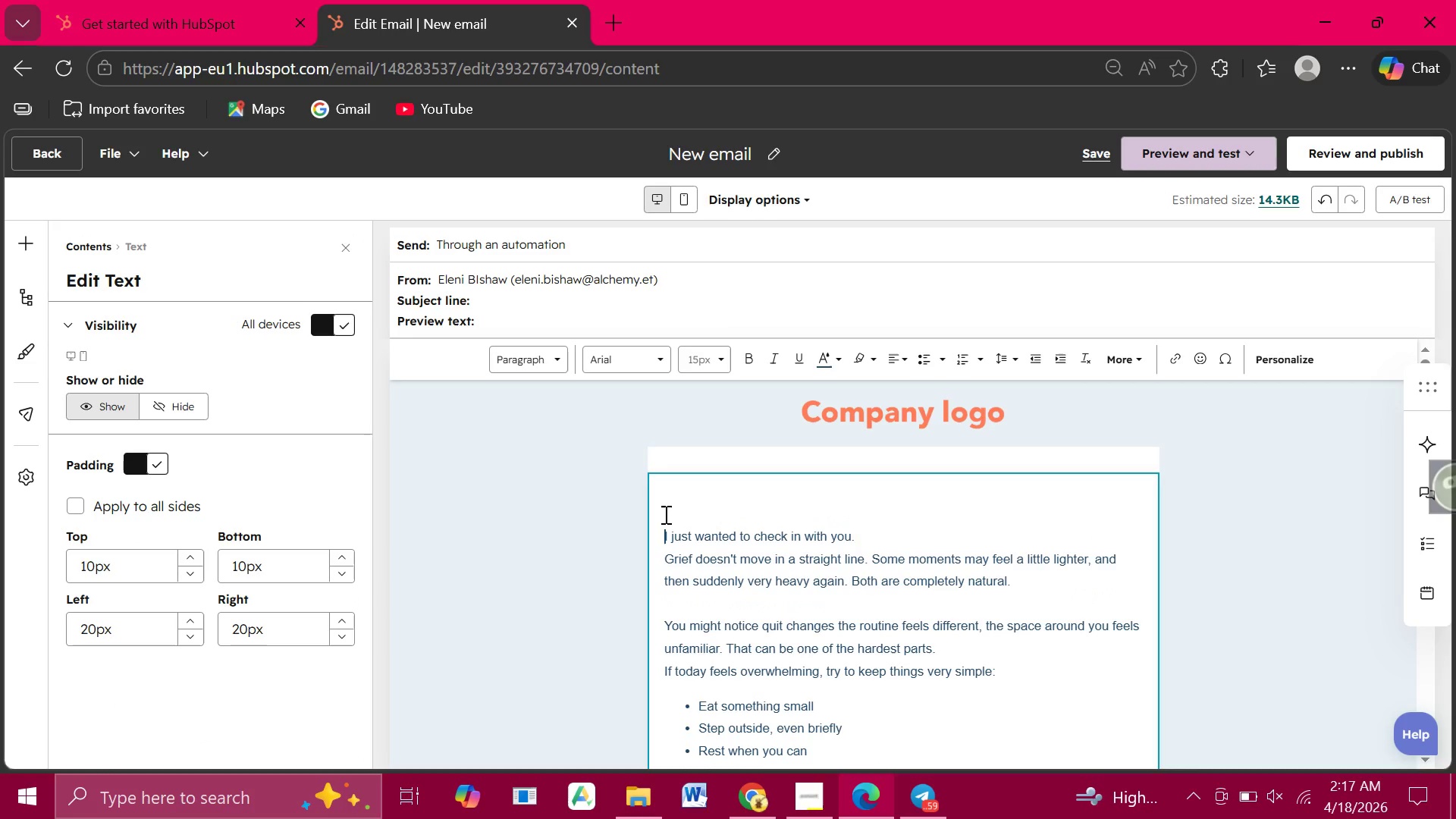 
key(Enter)
 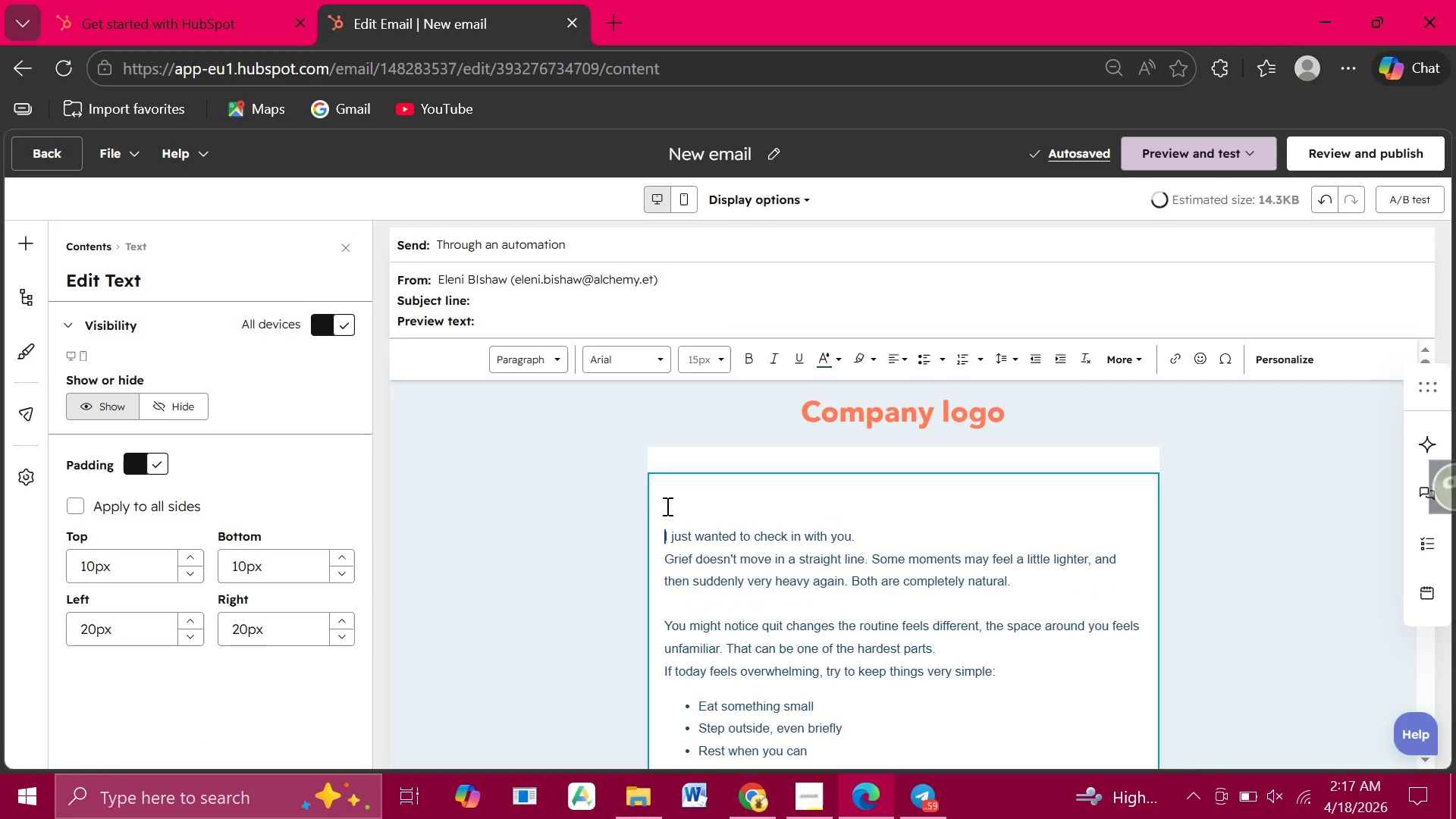 
left_click([666, 506])
 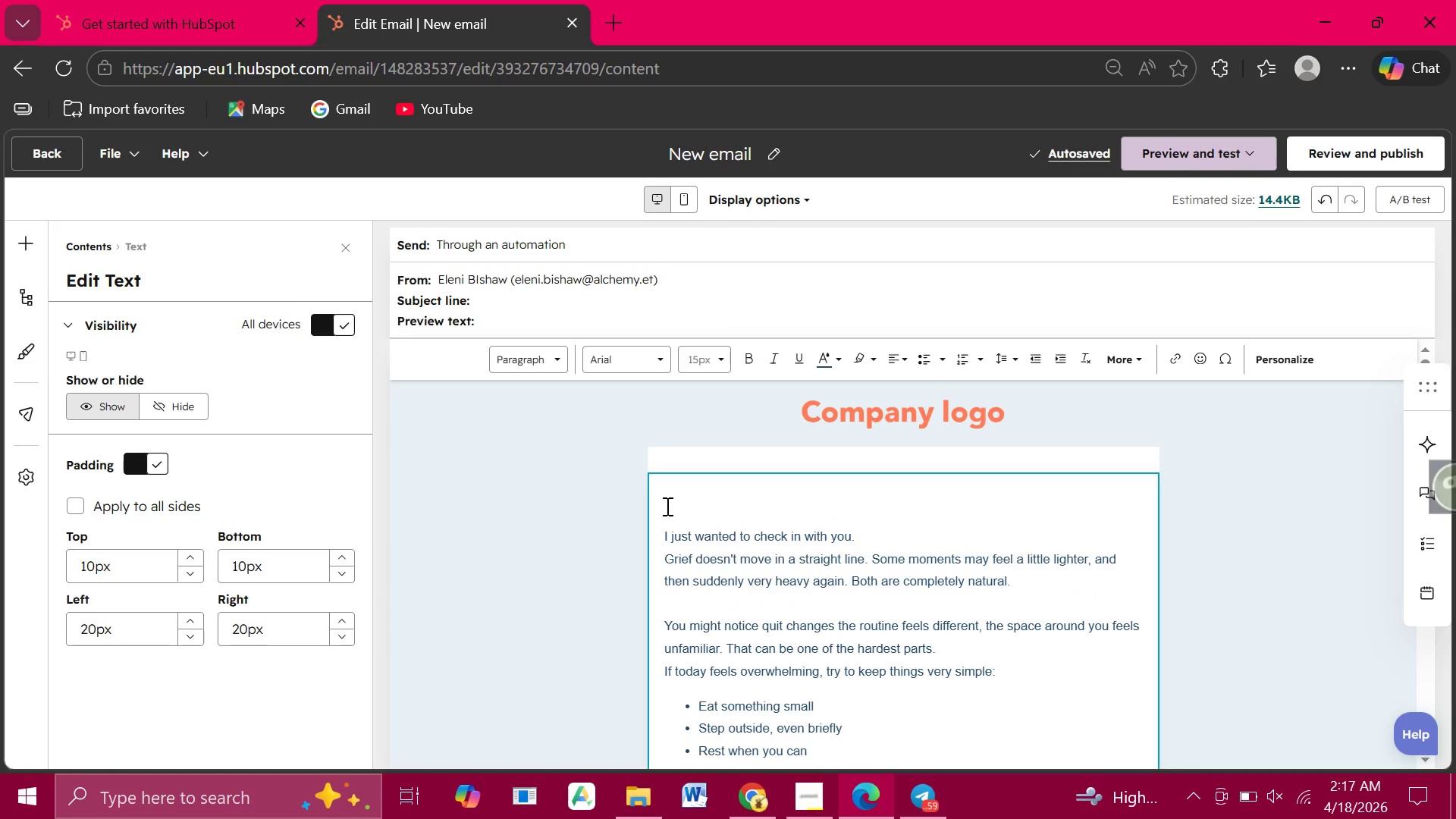 
type(Hi)
 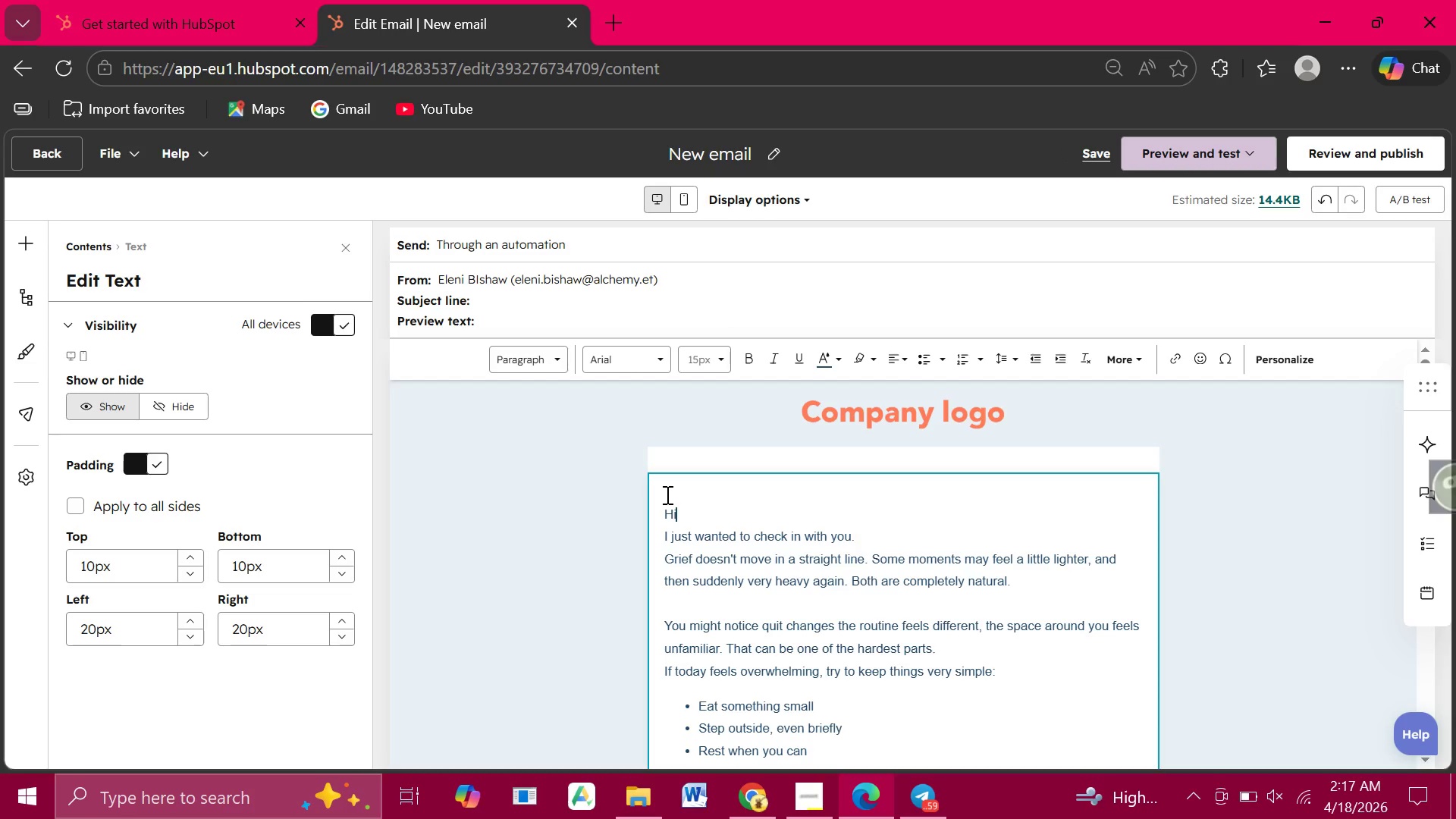 
left_click([666, 494])
 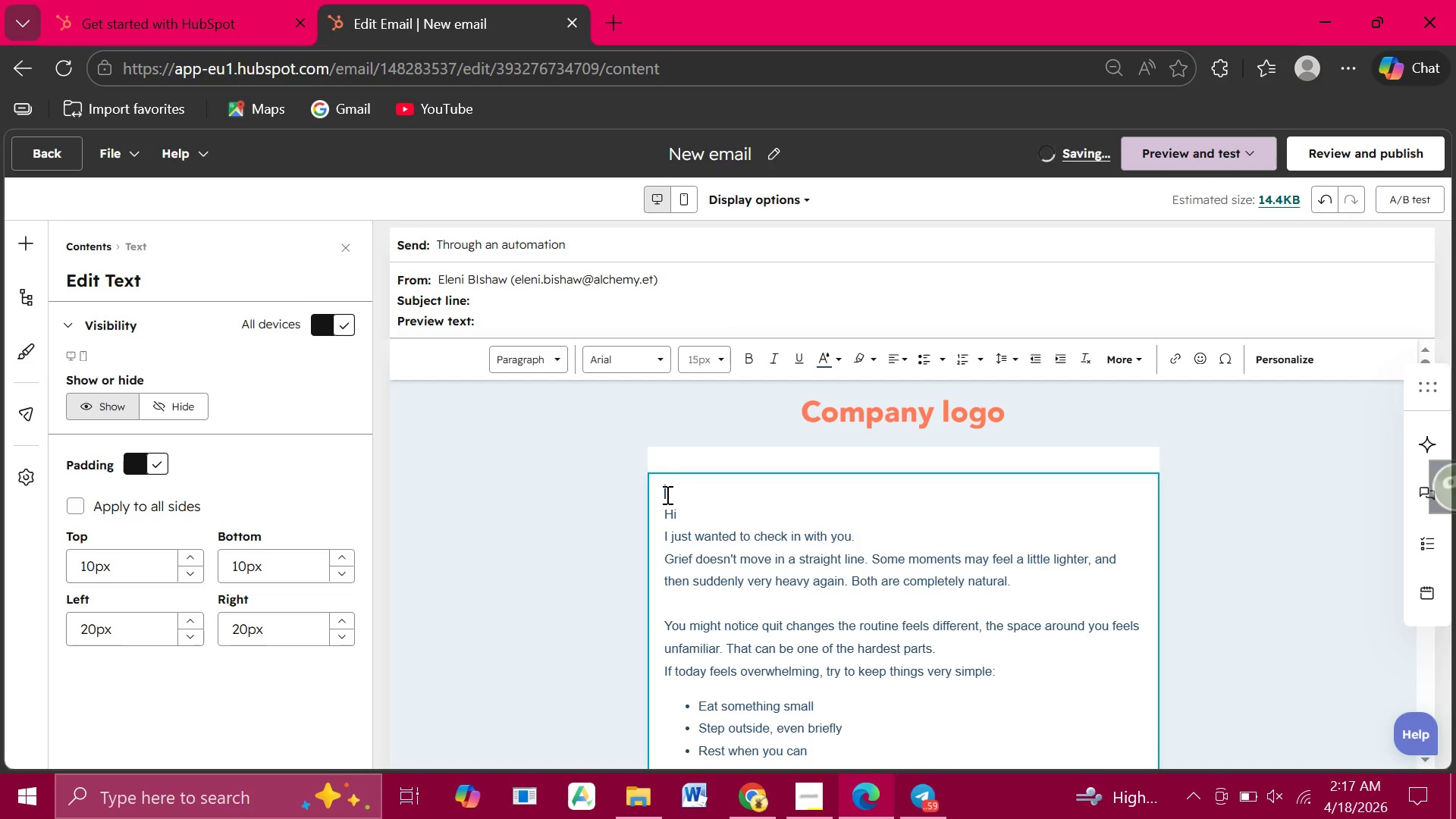 
key(Backspace)
 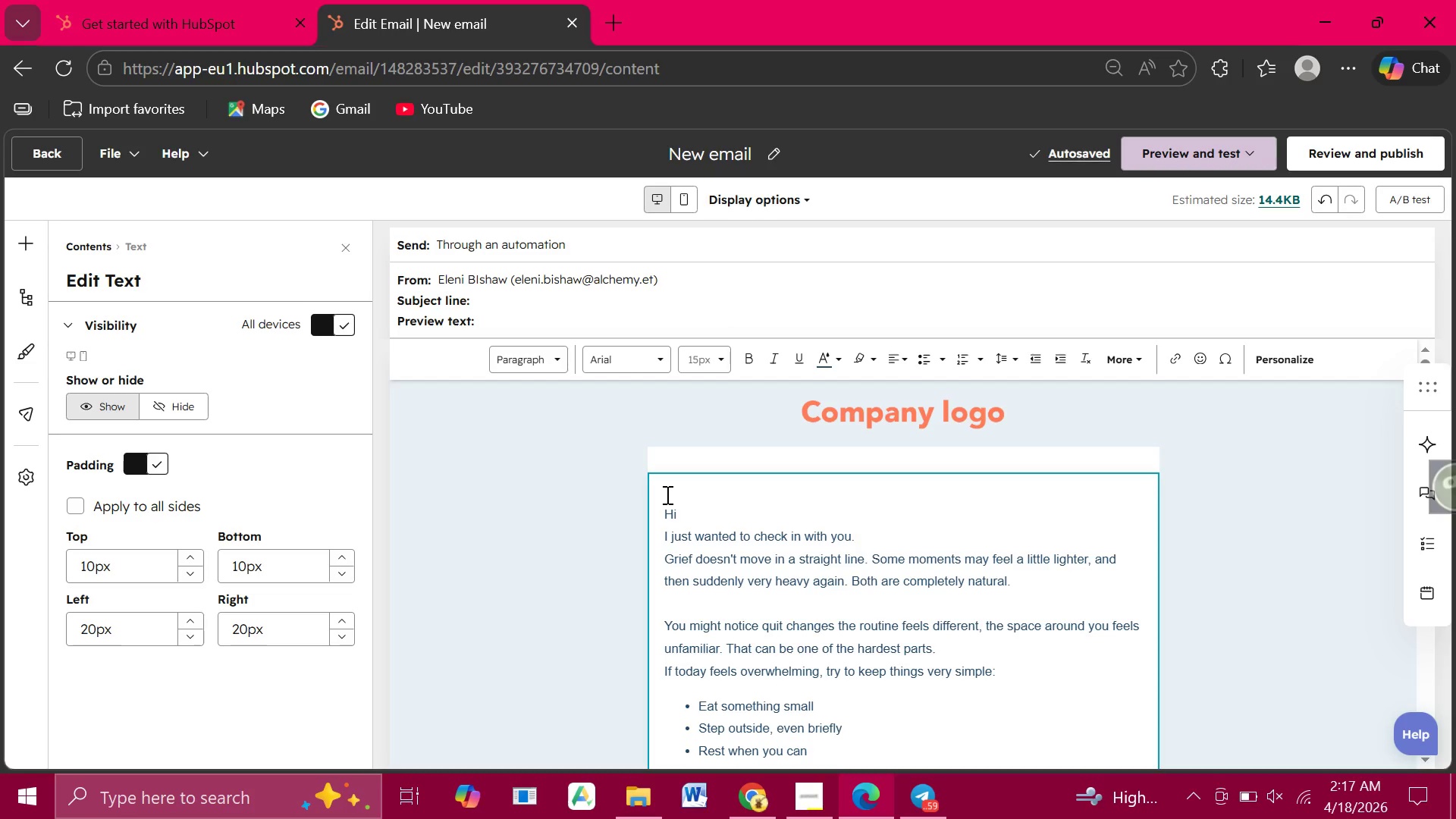 
key(Backspace)
 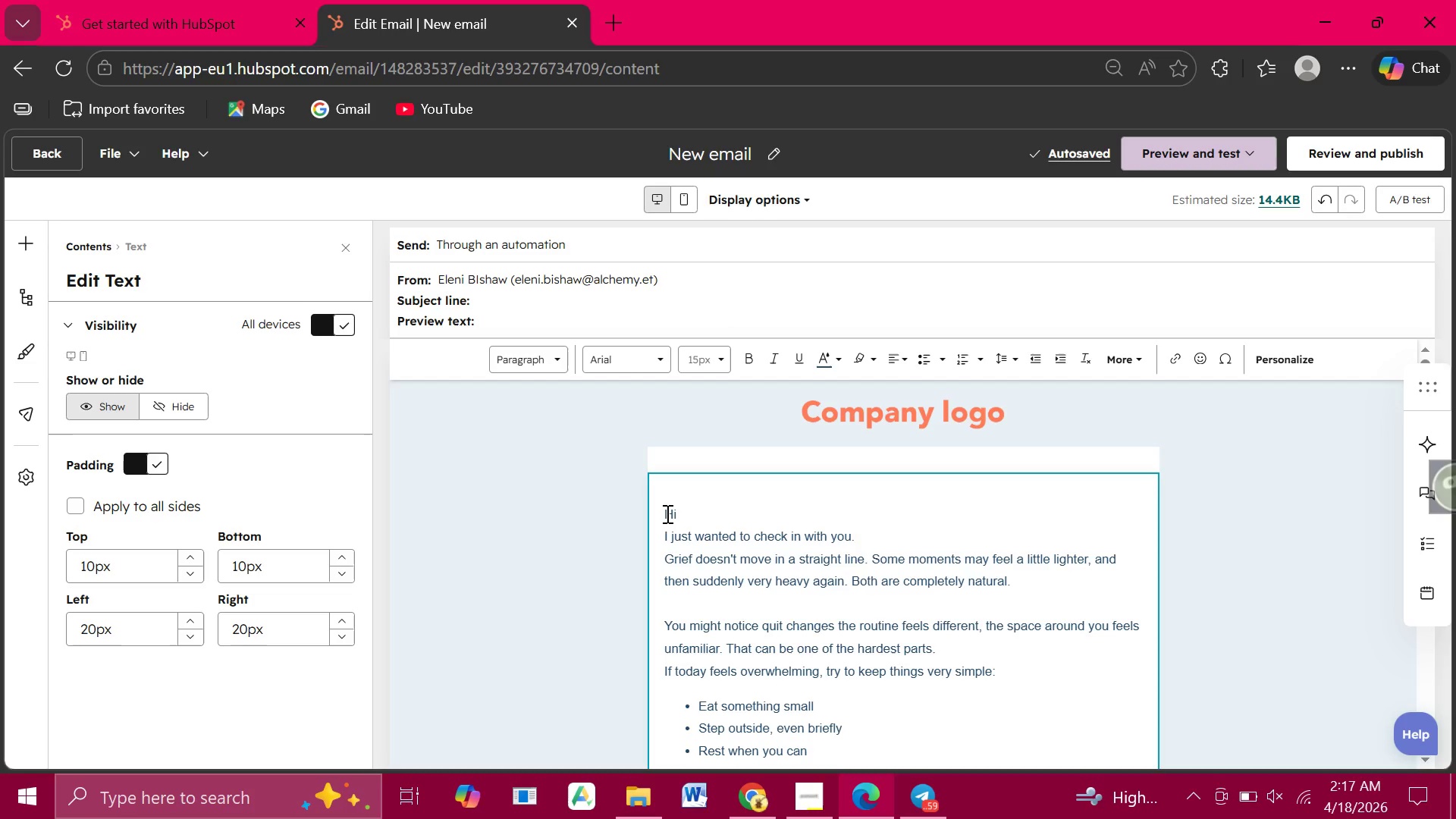 
left_click([666, 513])
 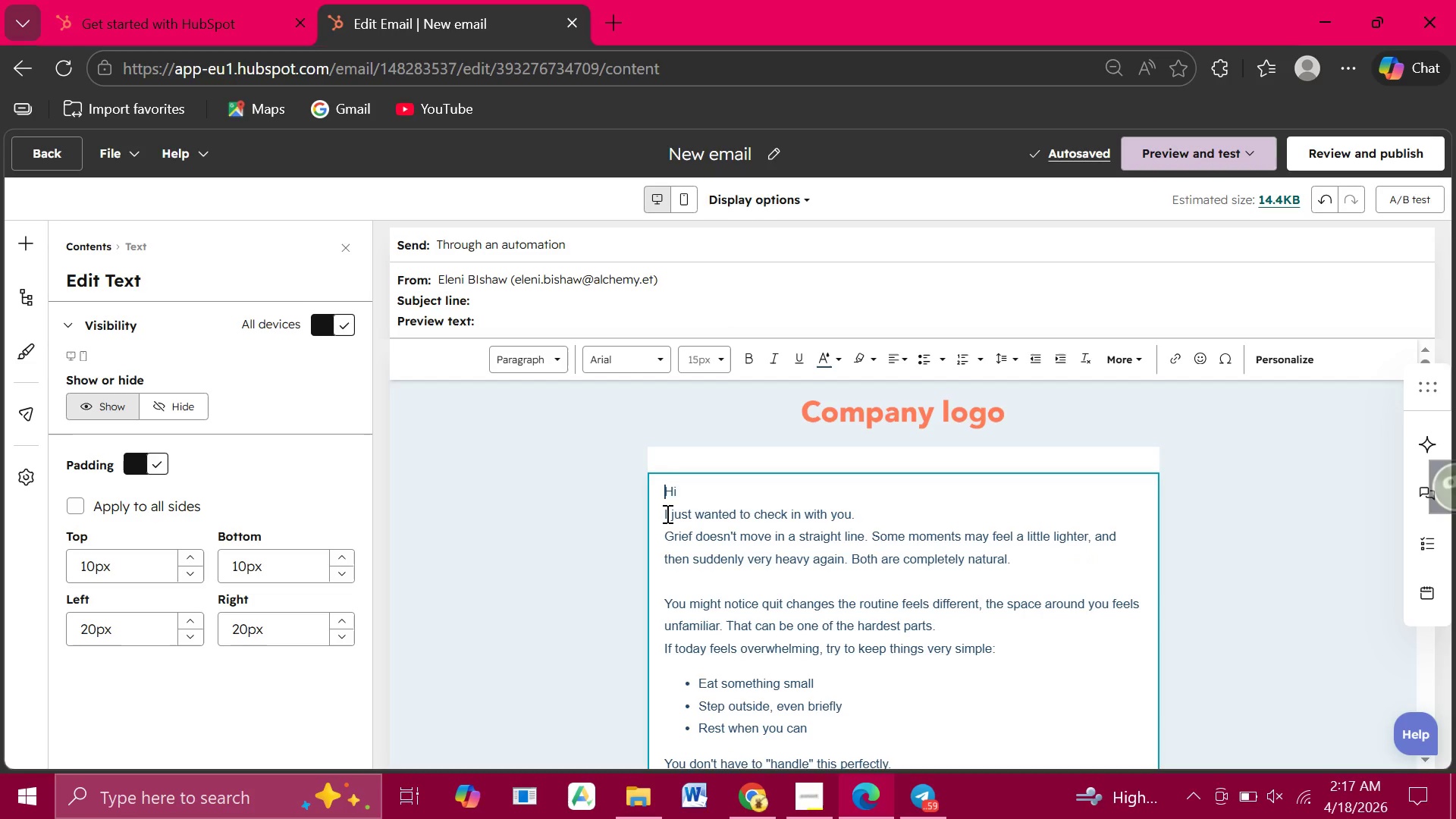 
key(Backspace)
 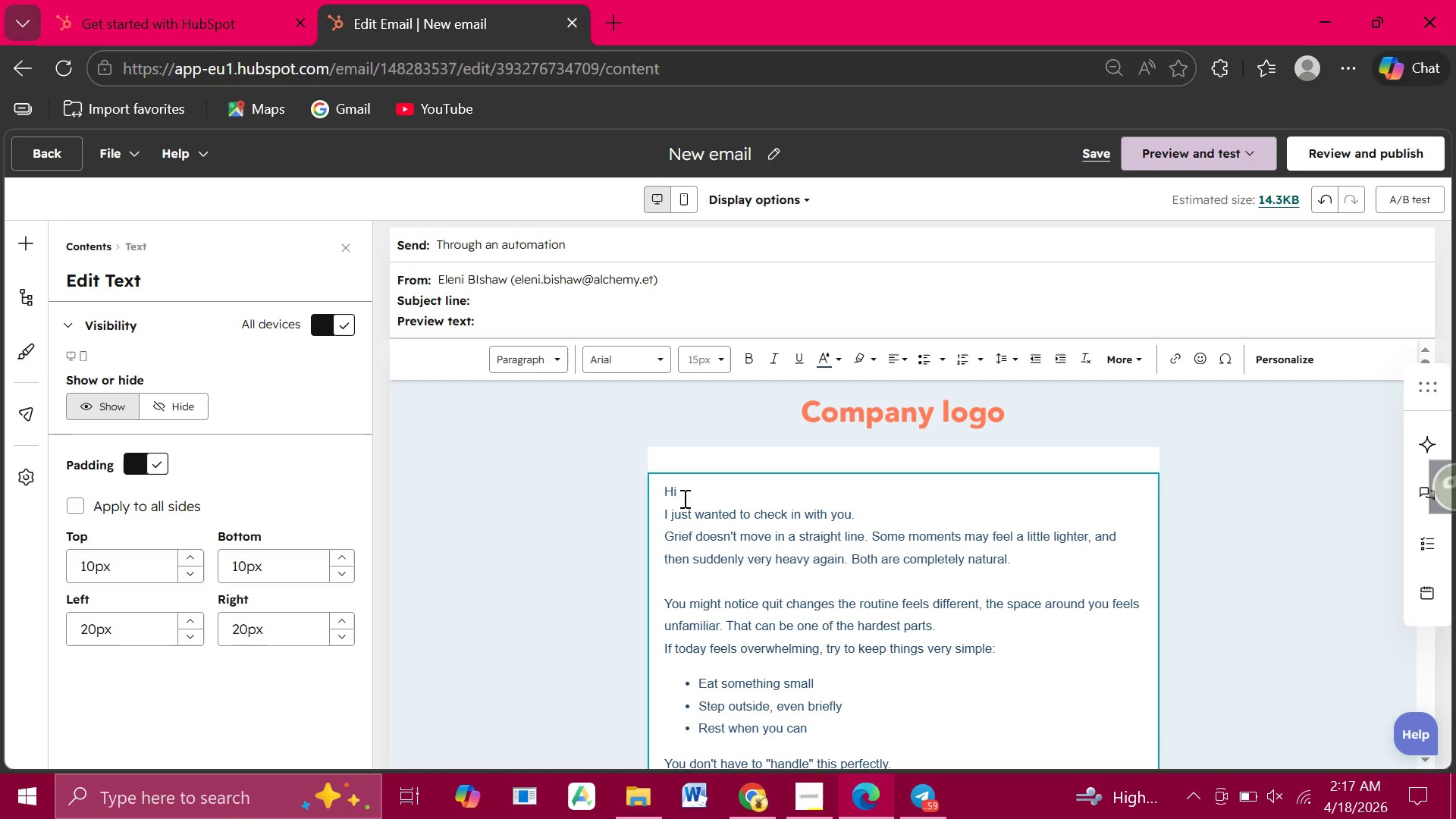 
left_click([683, 498])
 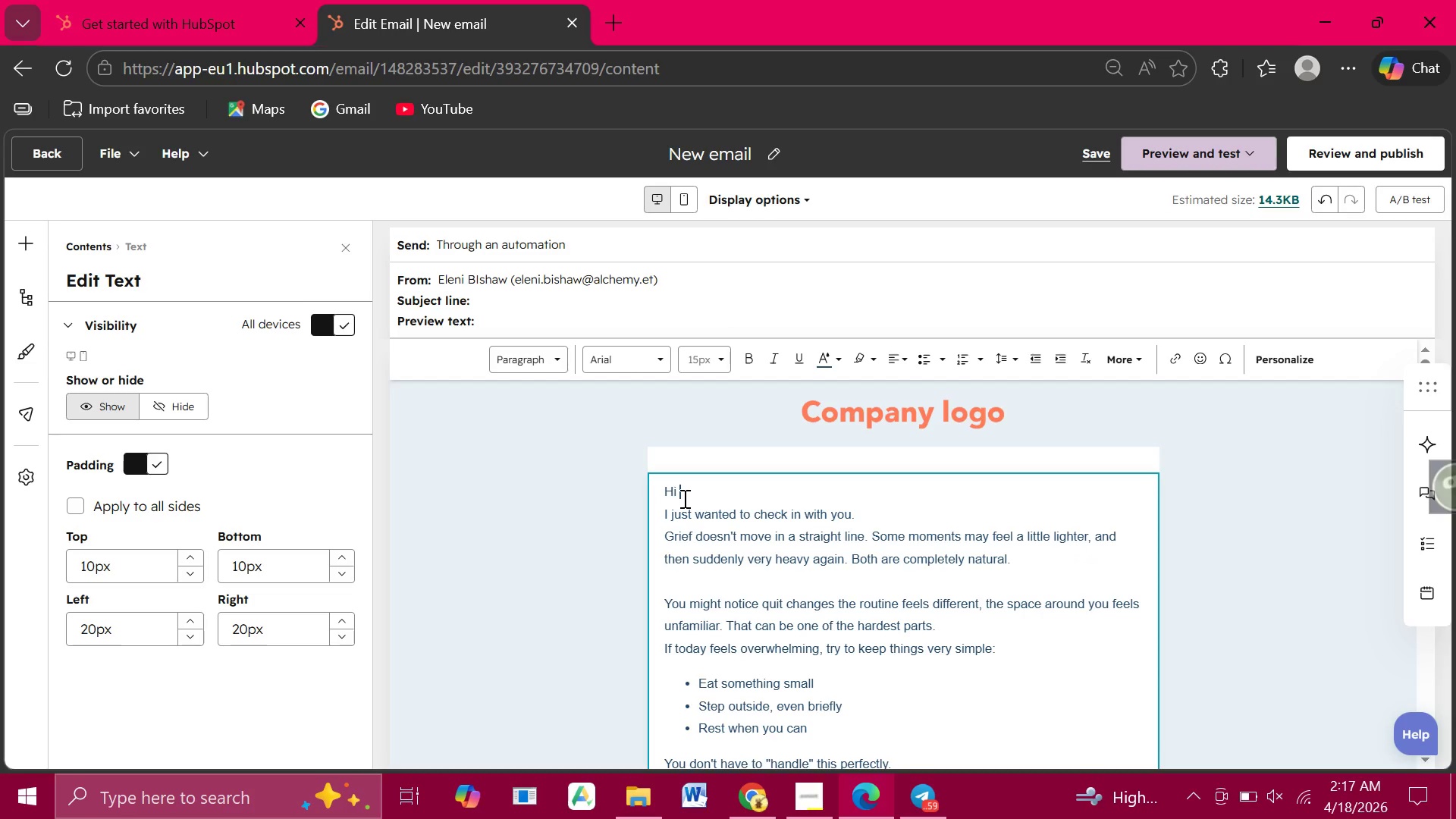 
key(Space)
 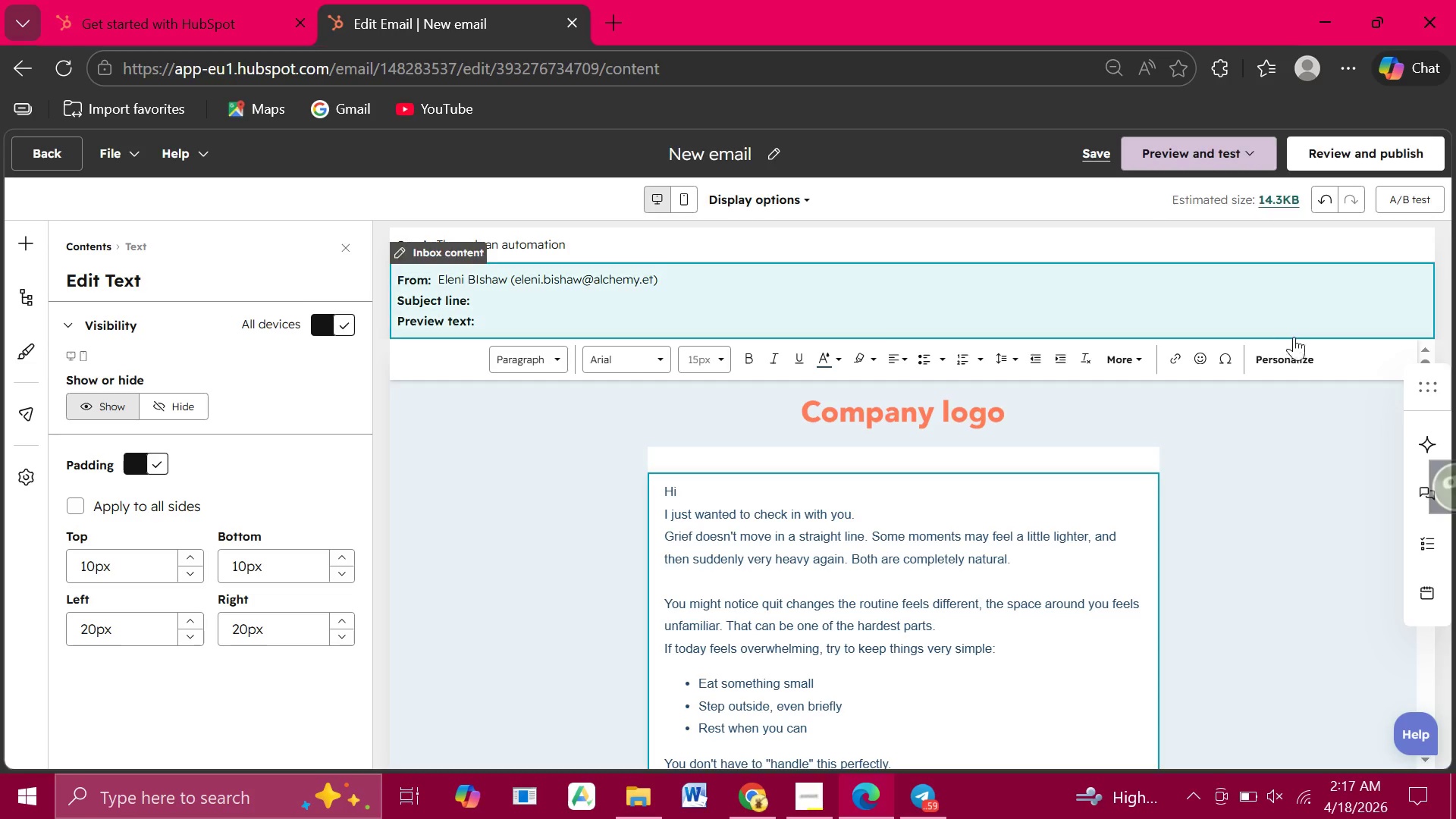 
left_click([1285, 355])
 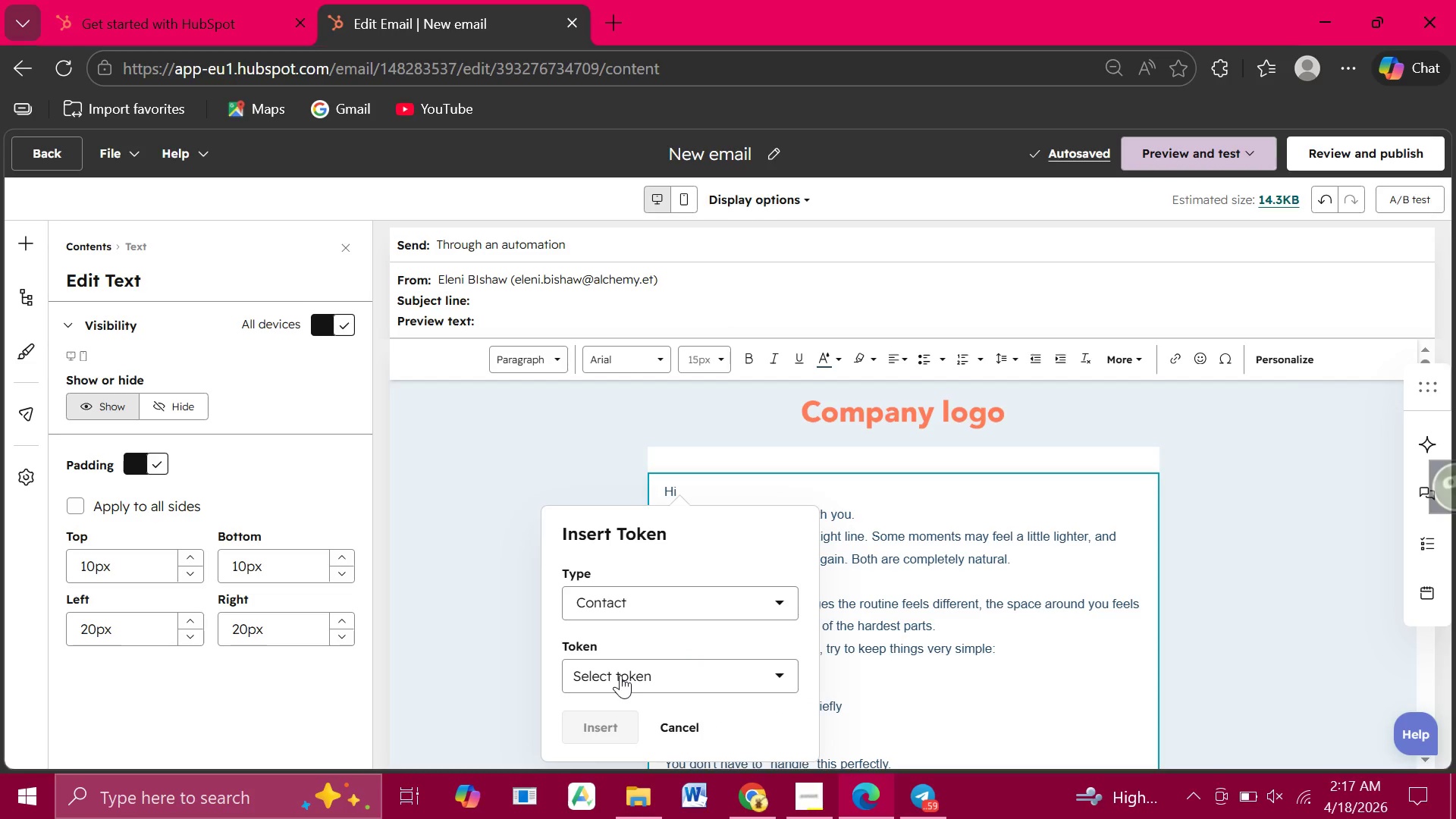 
left_click([620, 675])
 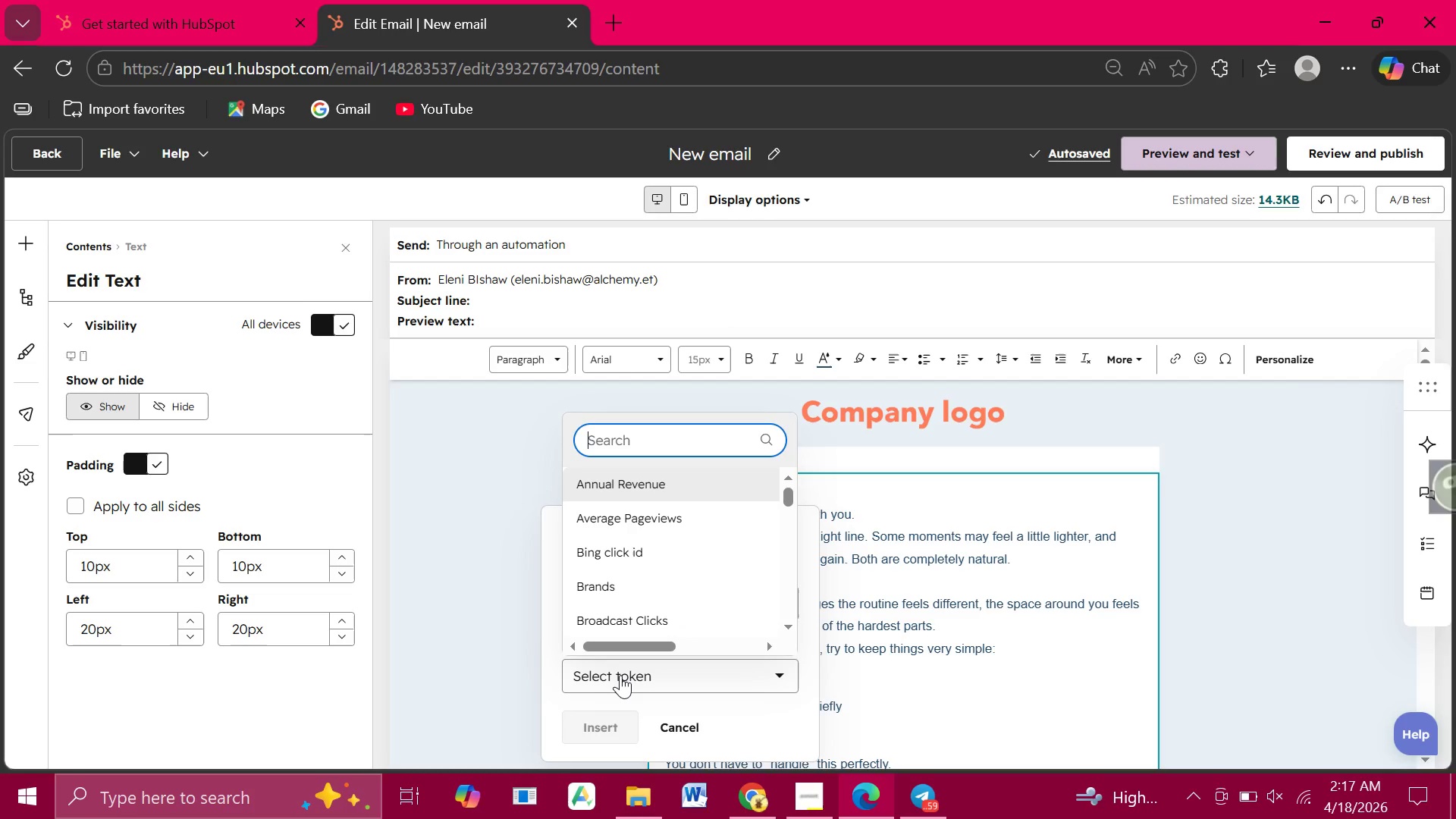 
type(first n)
 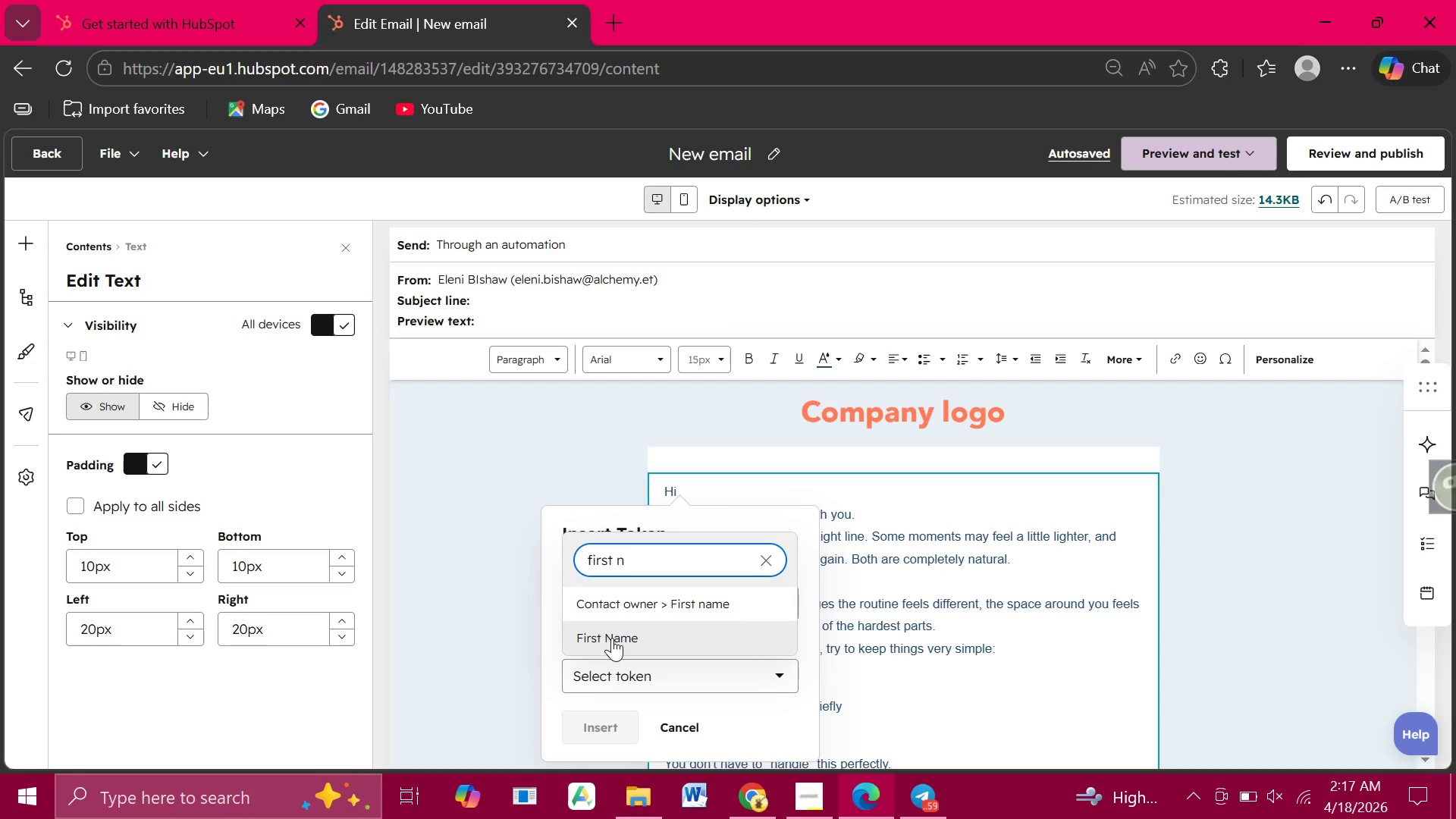 
left_click([612, 638])
 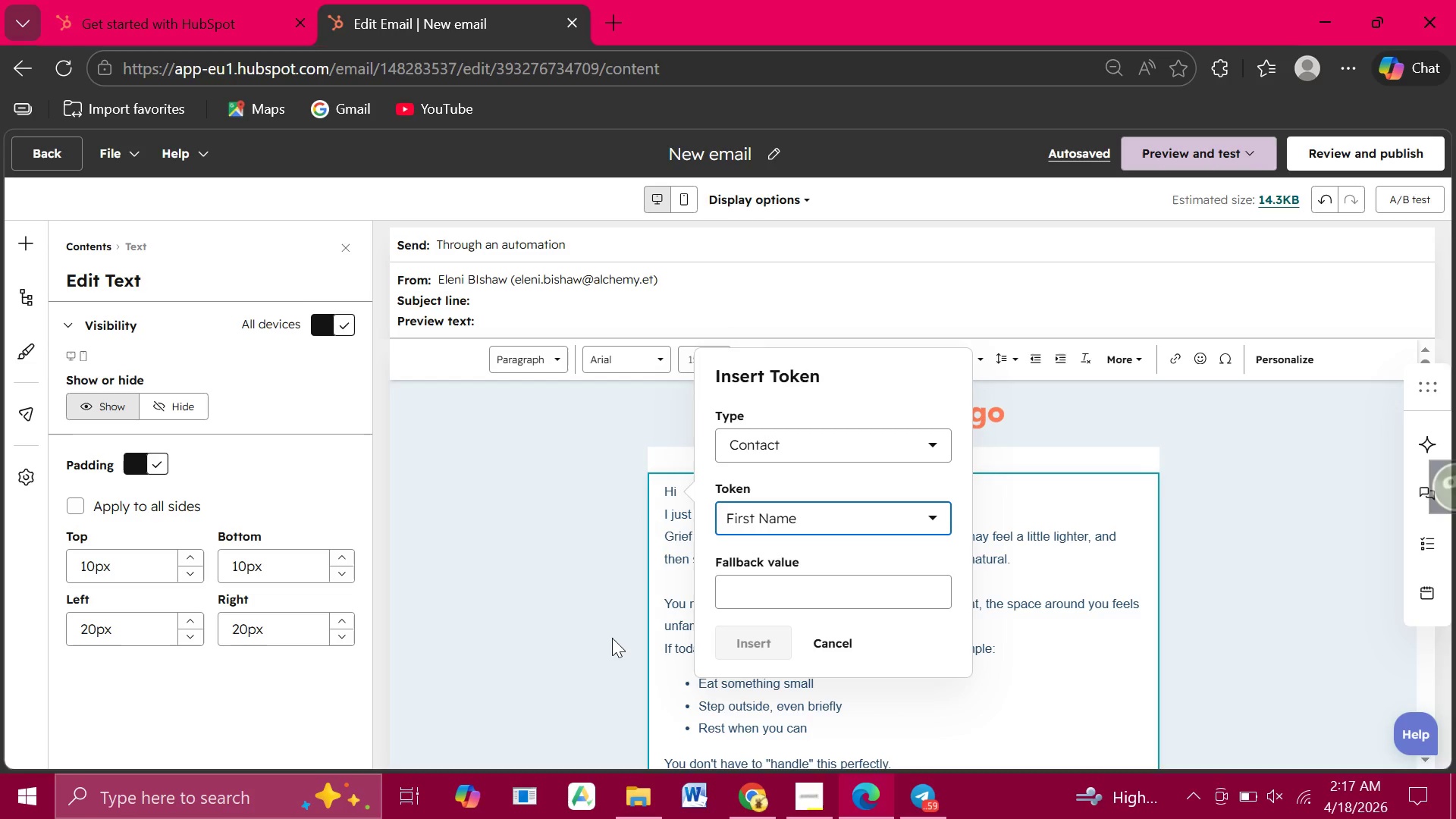 
wait(8.89)
 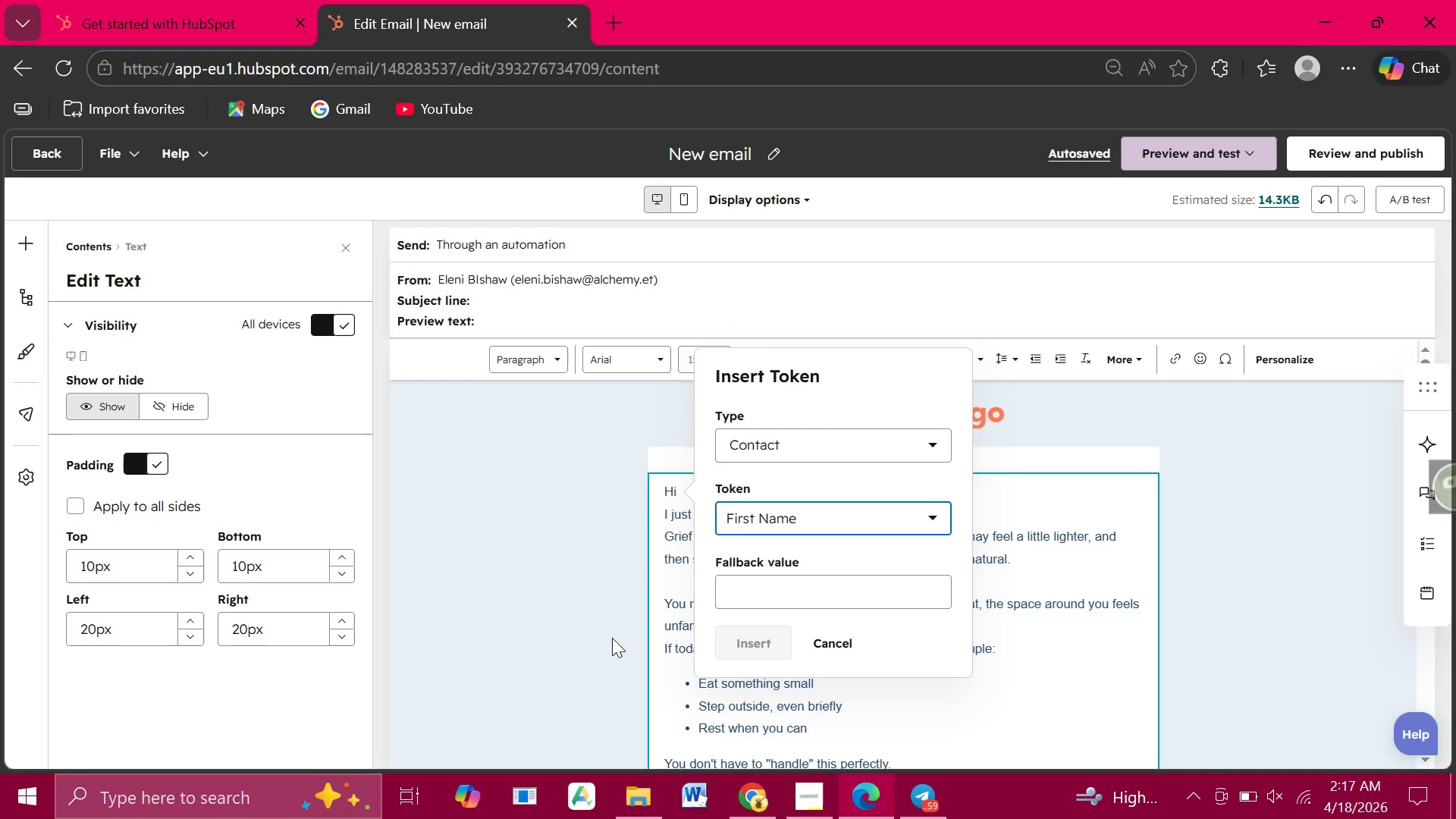 
left_click([741, 583])
 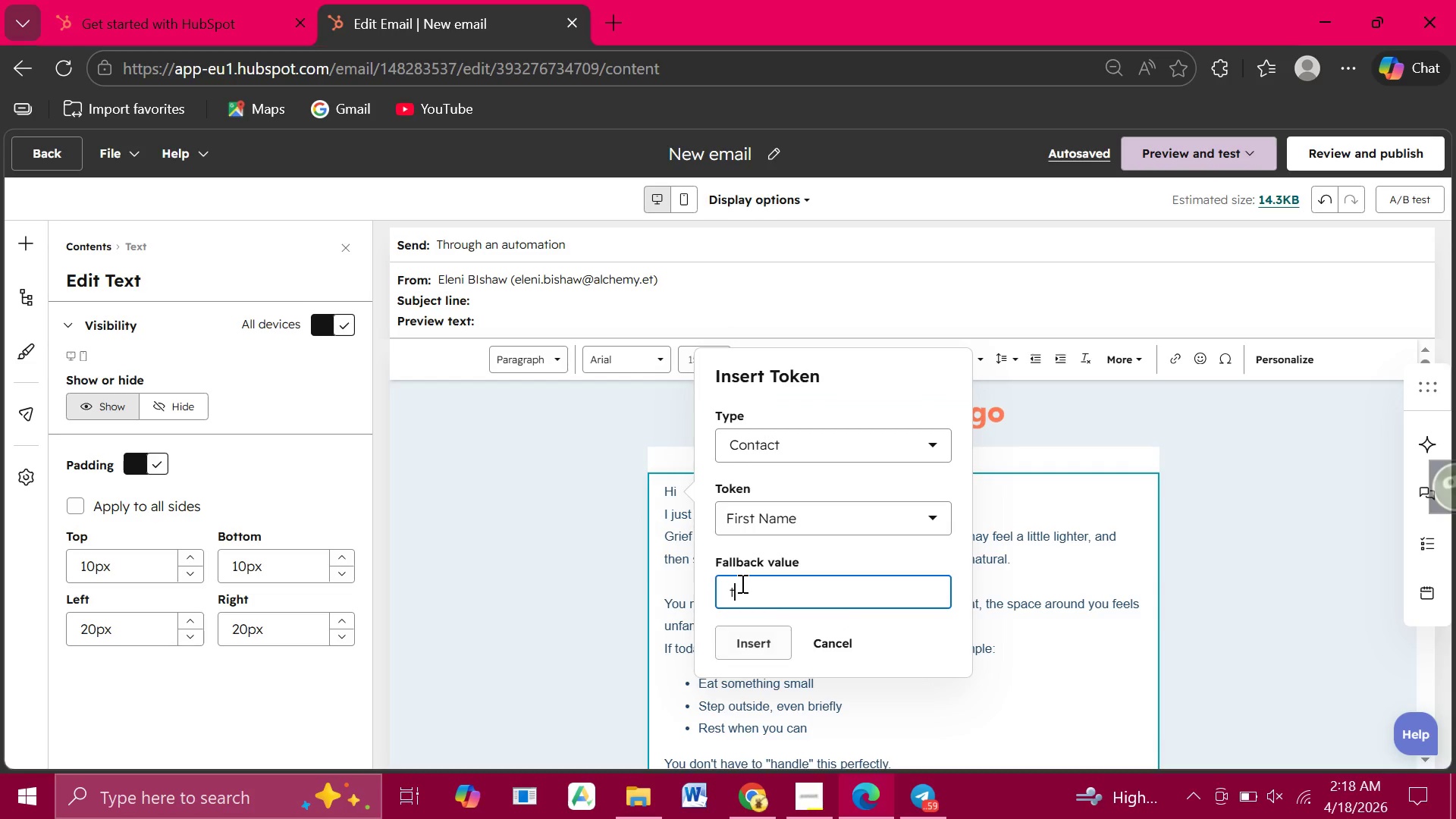 
type(there)
 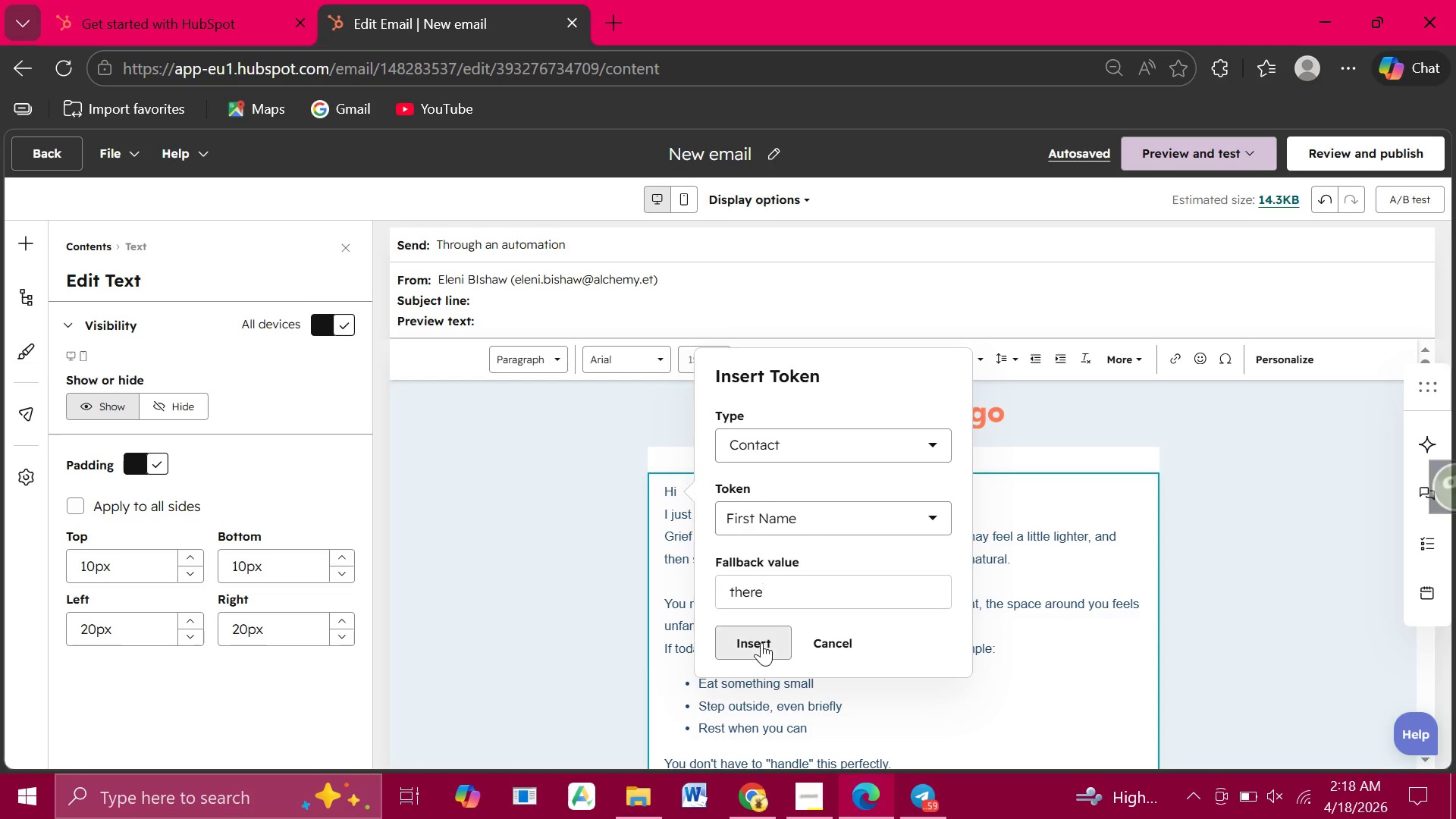 
left_click([761, 642])
 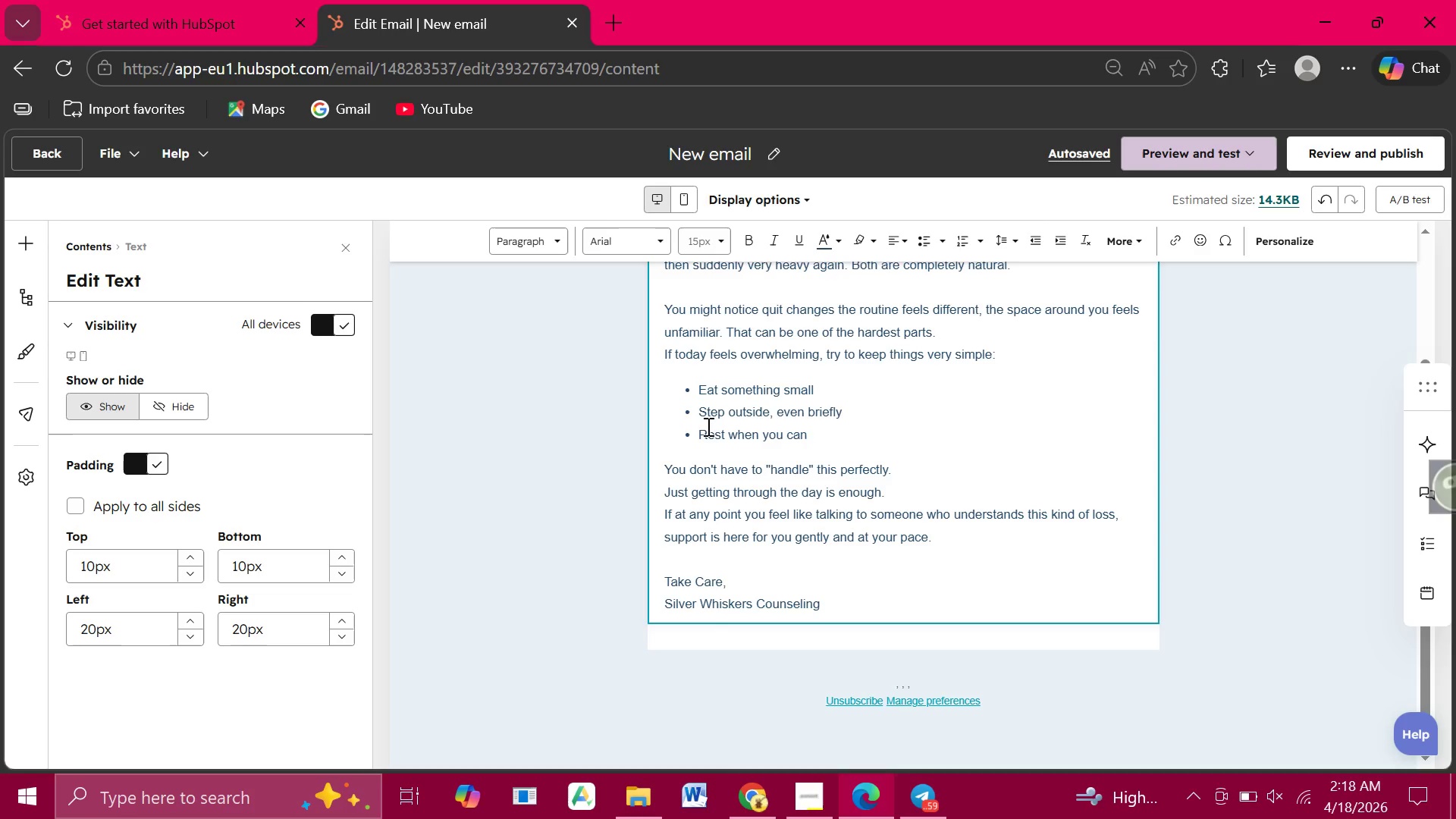 
wait(19.92)
 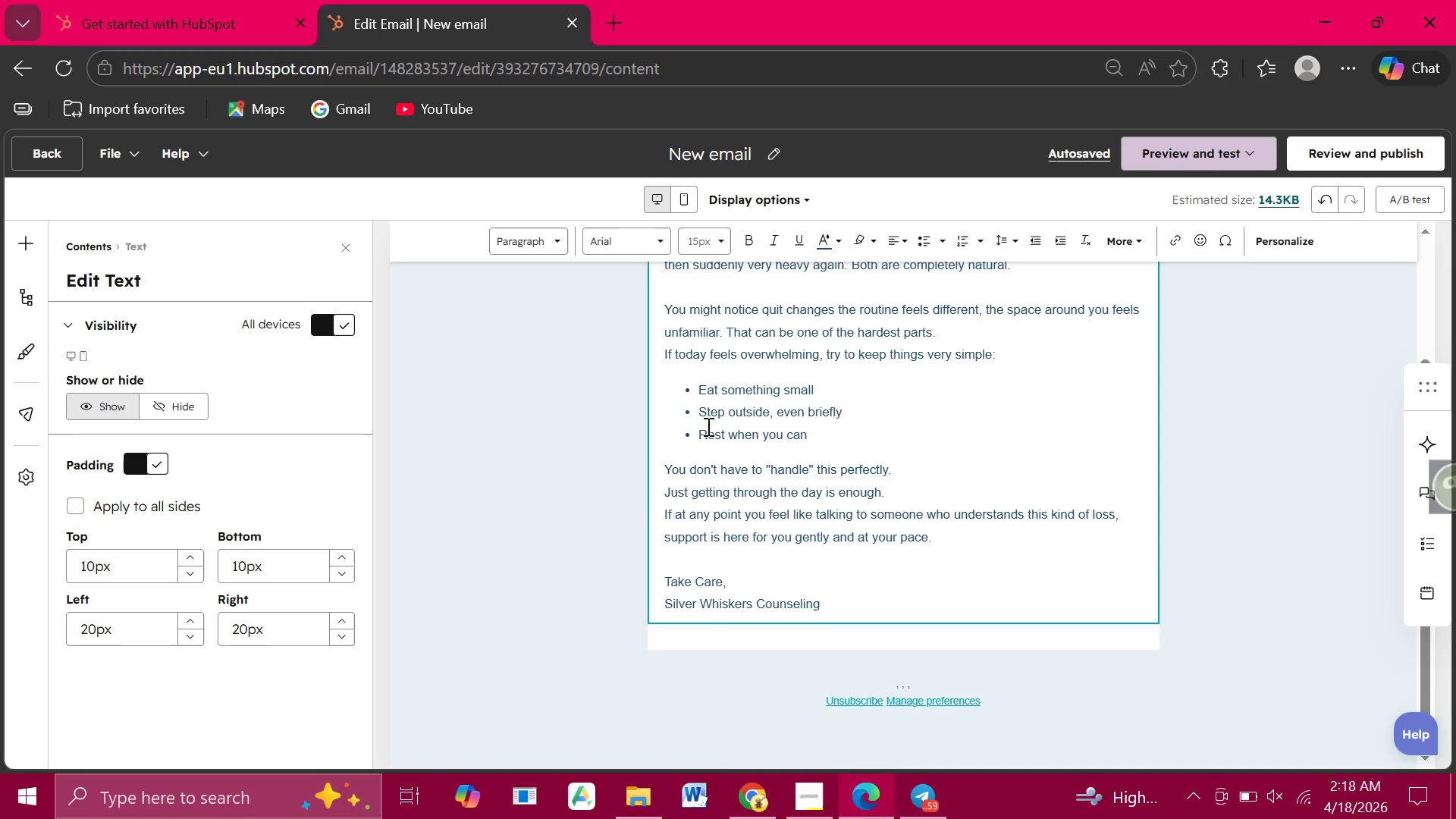 
left_click([775, 155])
 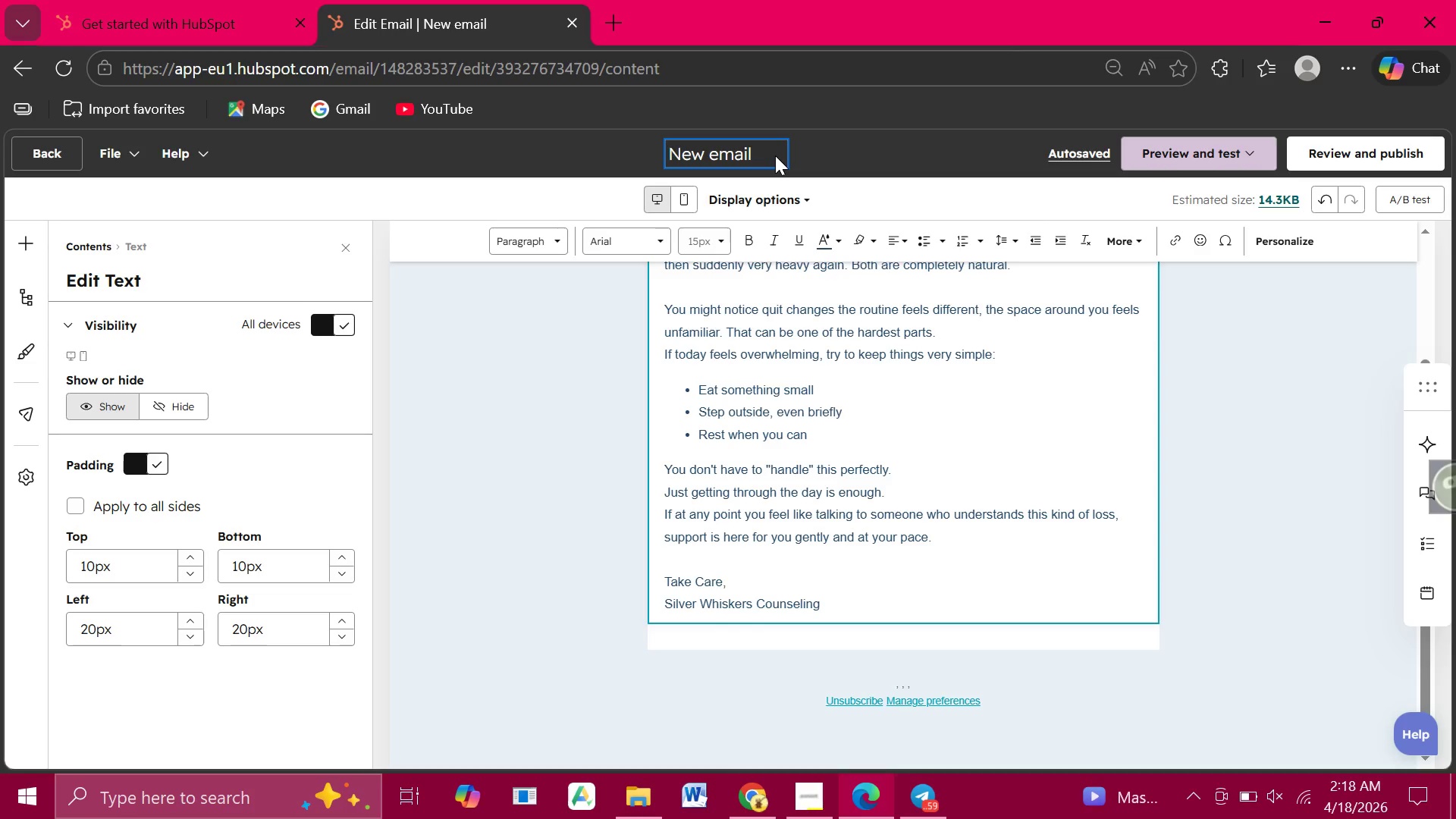 
key(Backspace)
 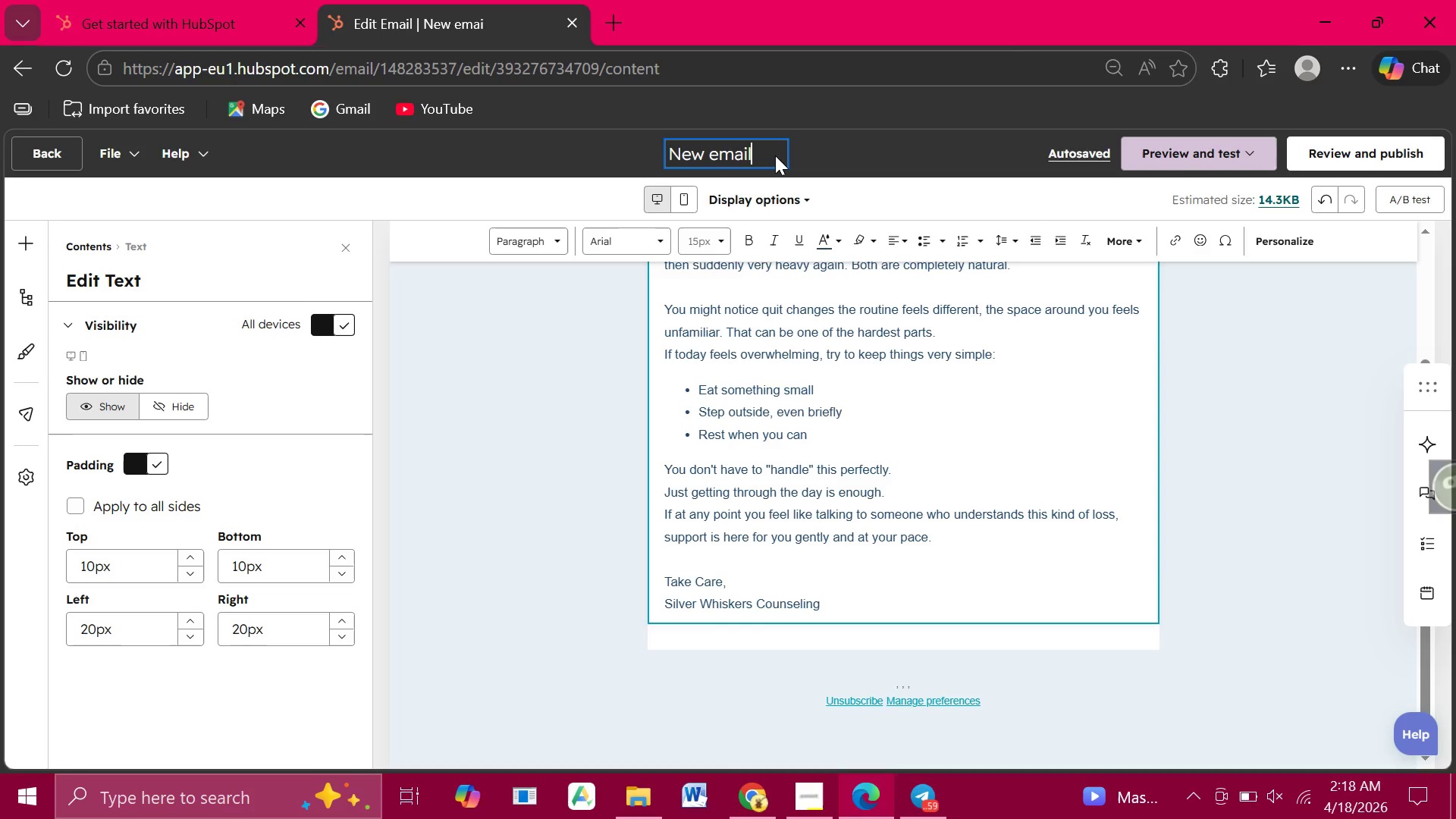 
key(Backspace)
 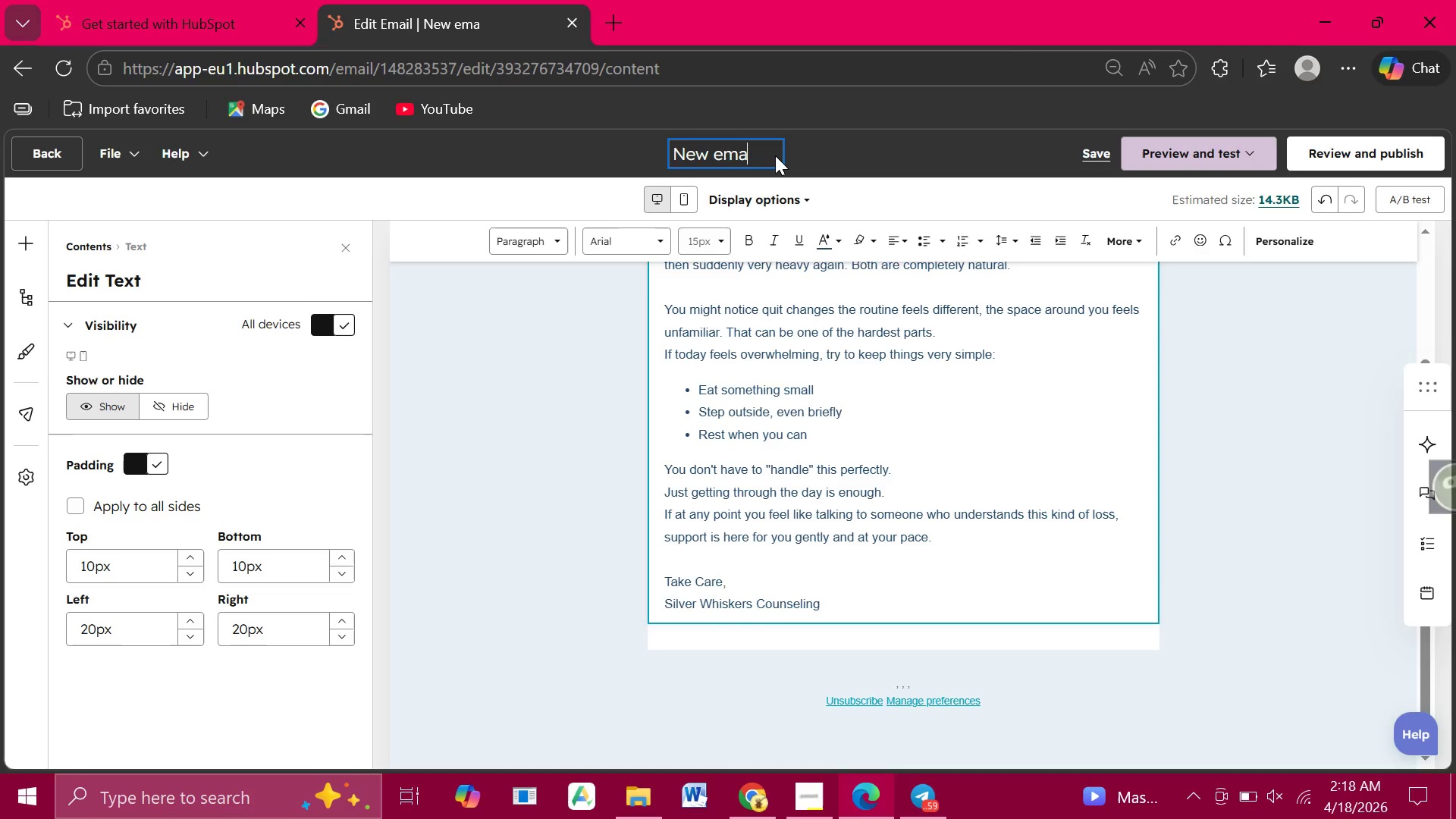 
key(Backspace)
 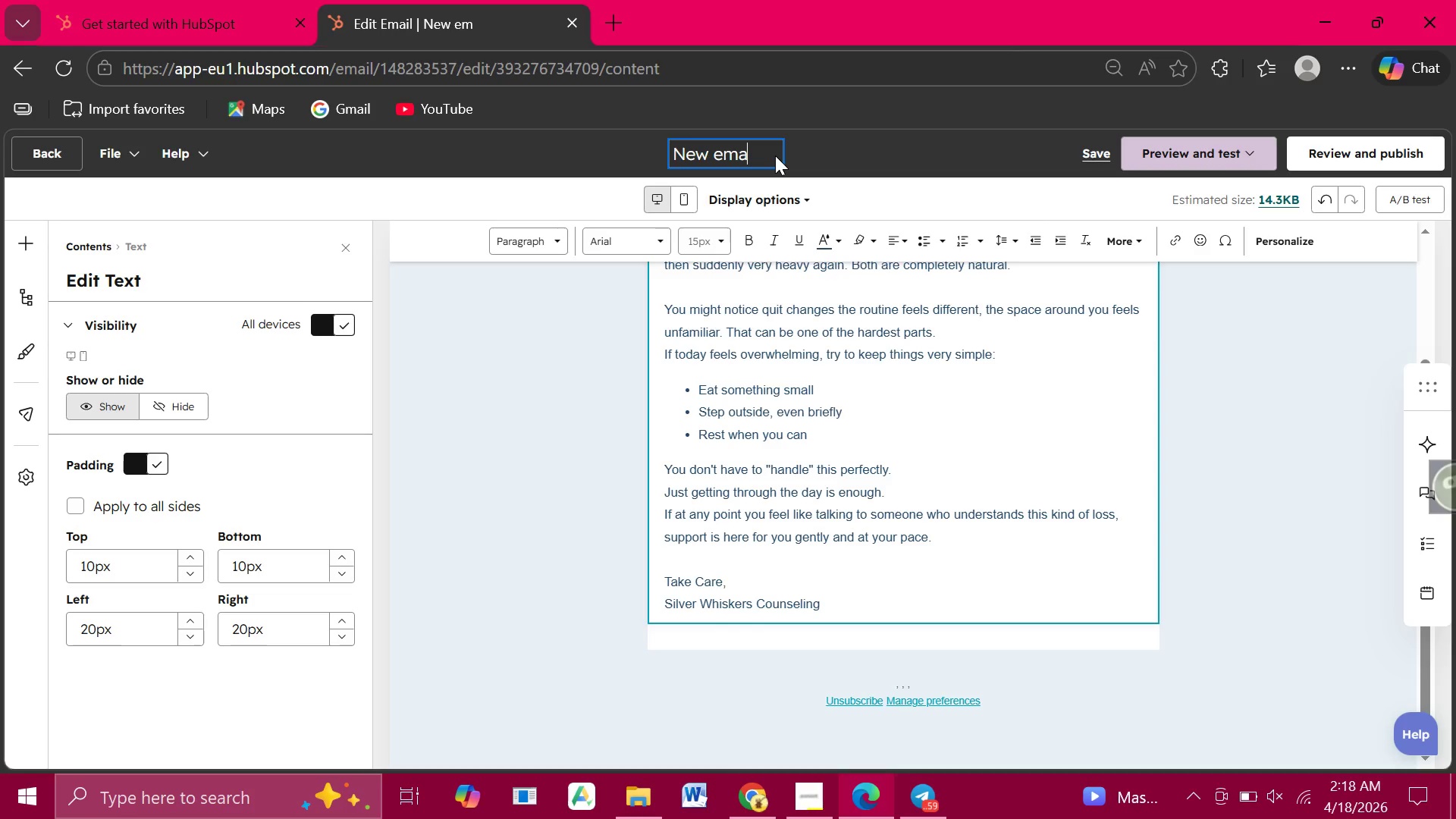 
key(Backspace)
 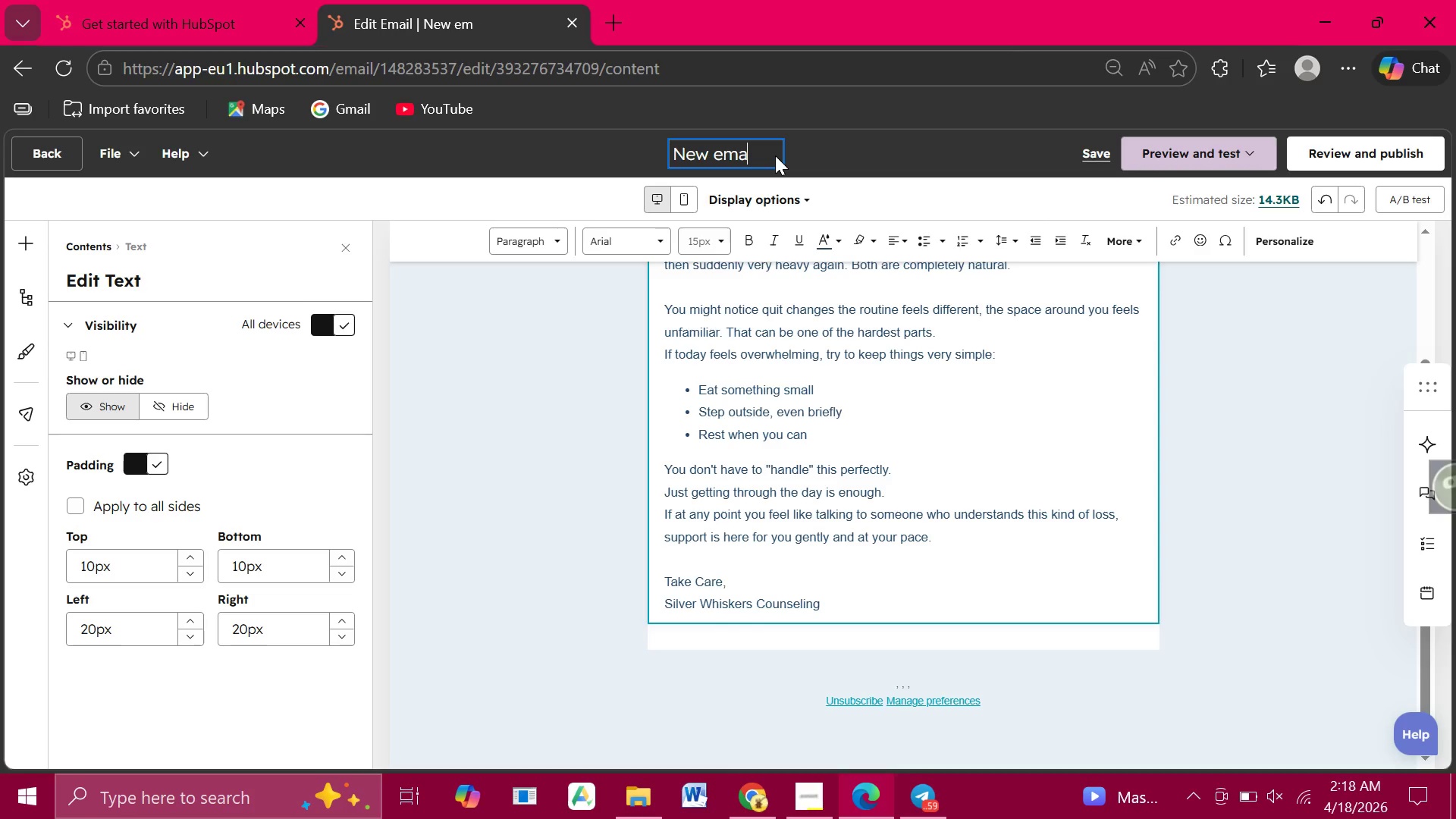 
key(Backspace)
 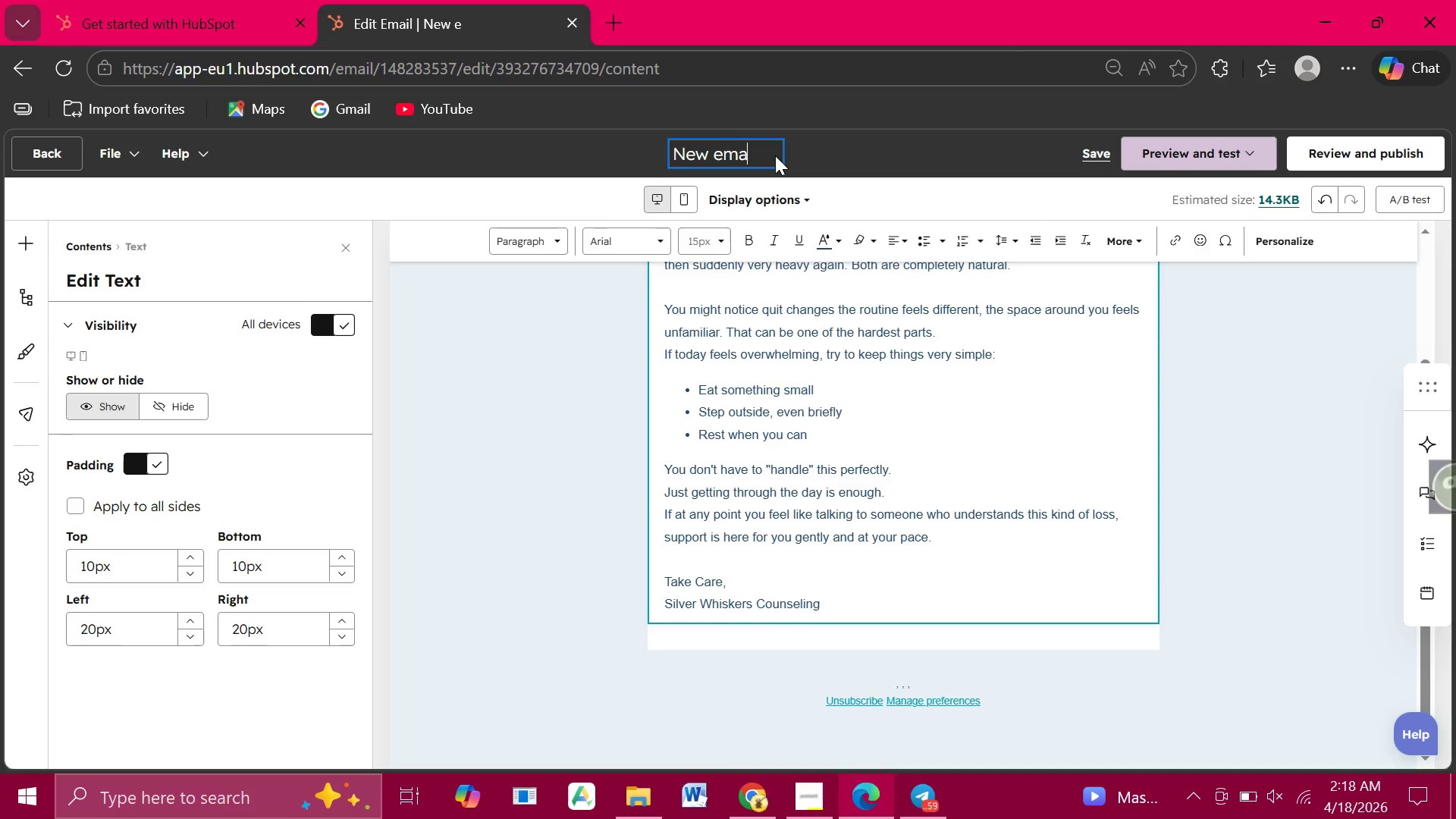 
key(Backspace)
 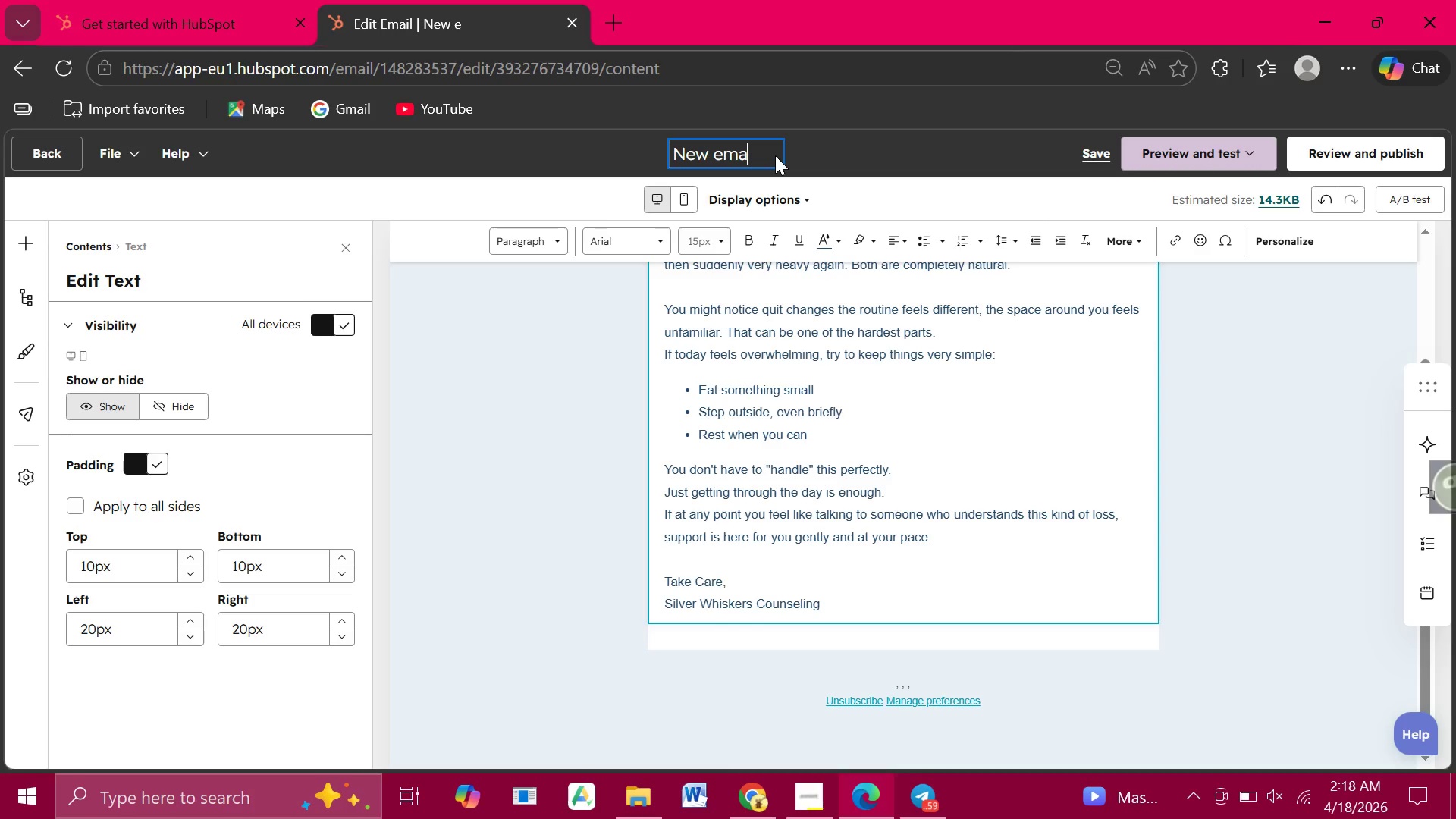 
key(Backspace)
 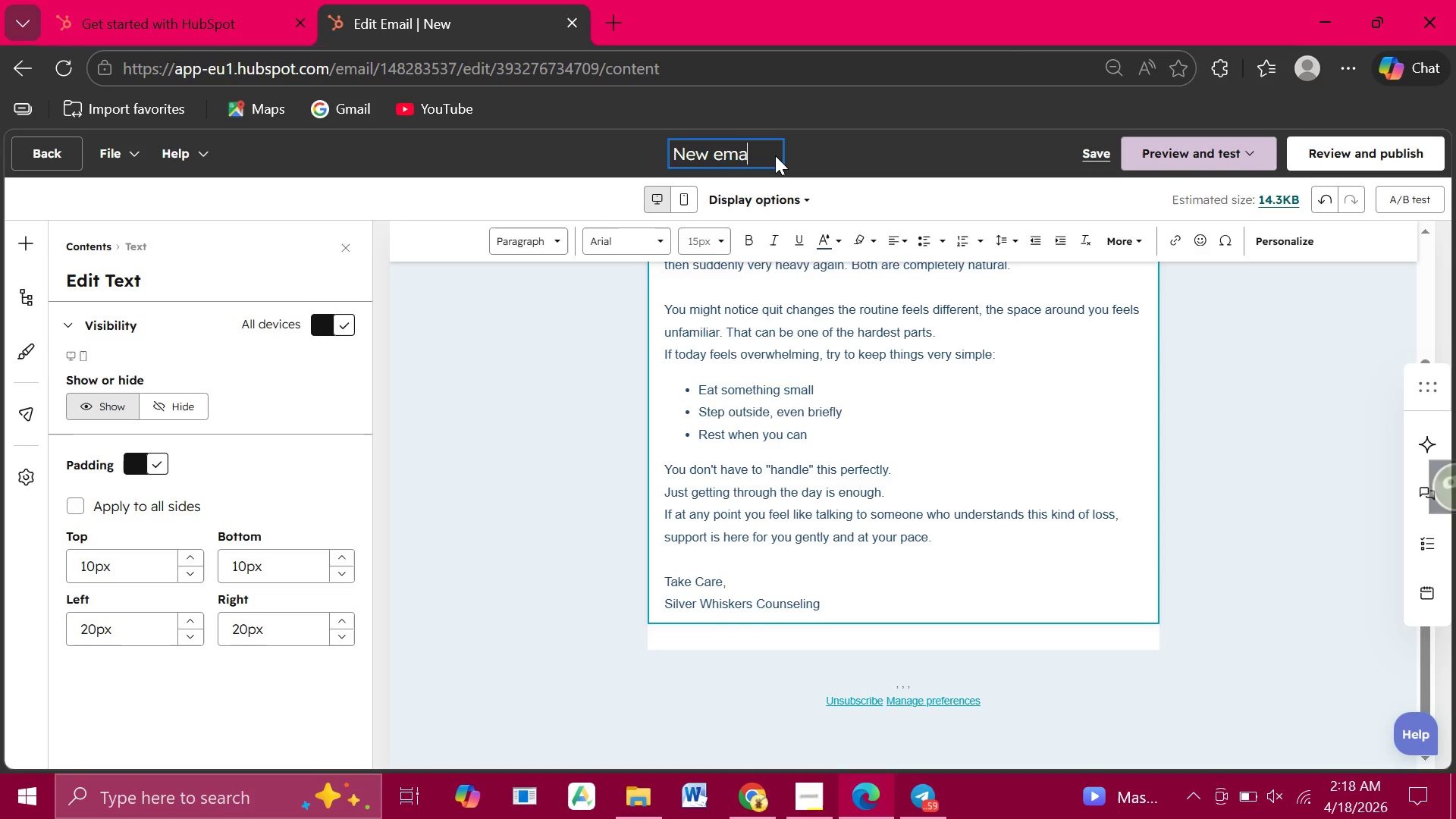 
key(Backspace)
 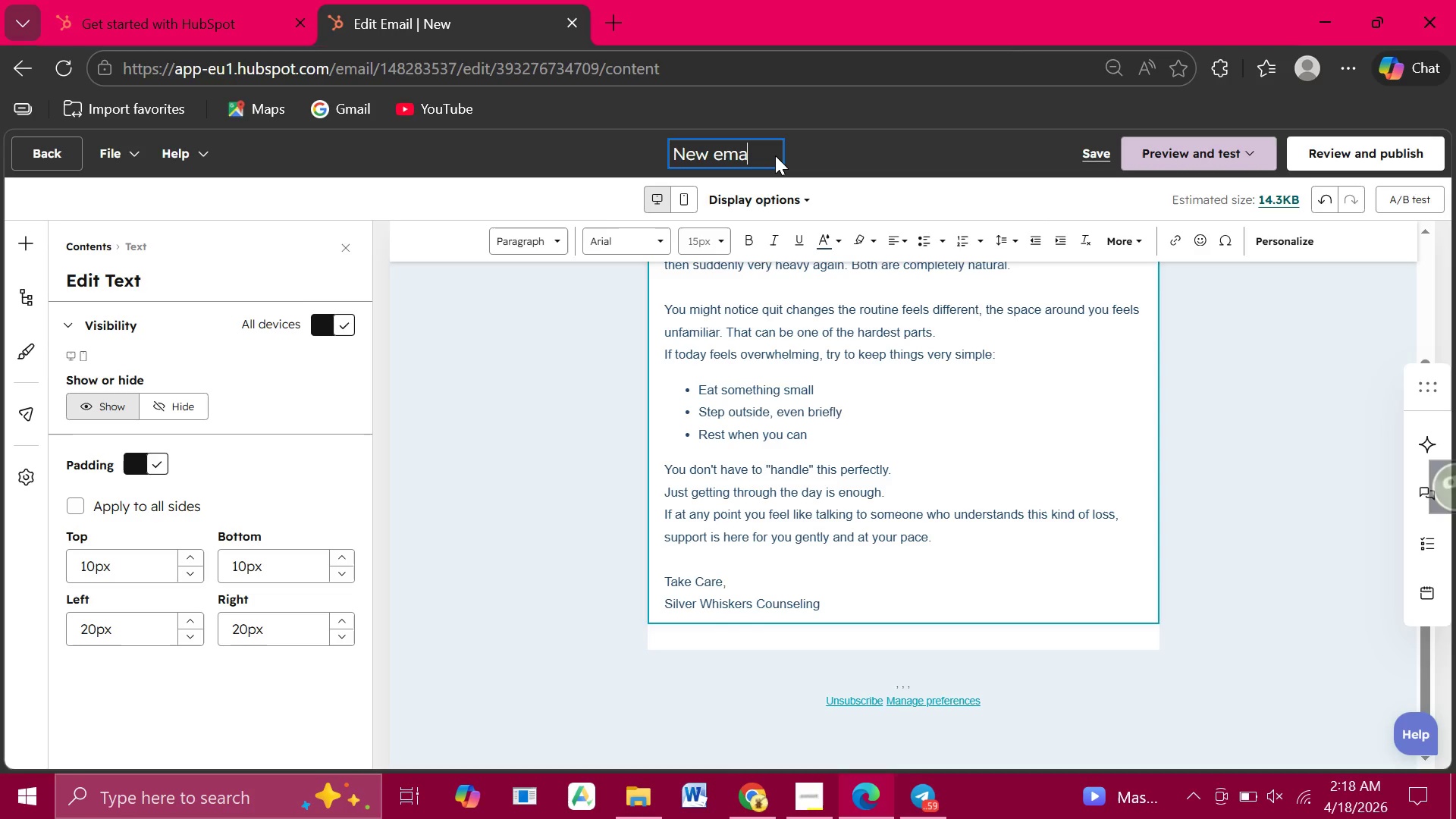 
key(Backspace)
 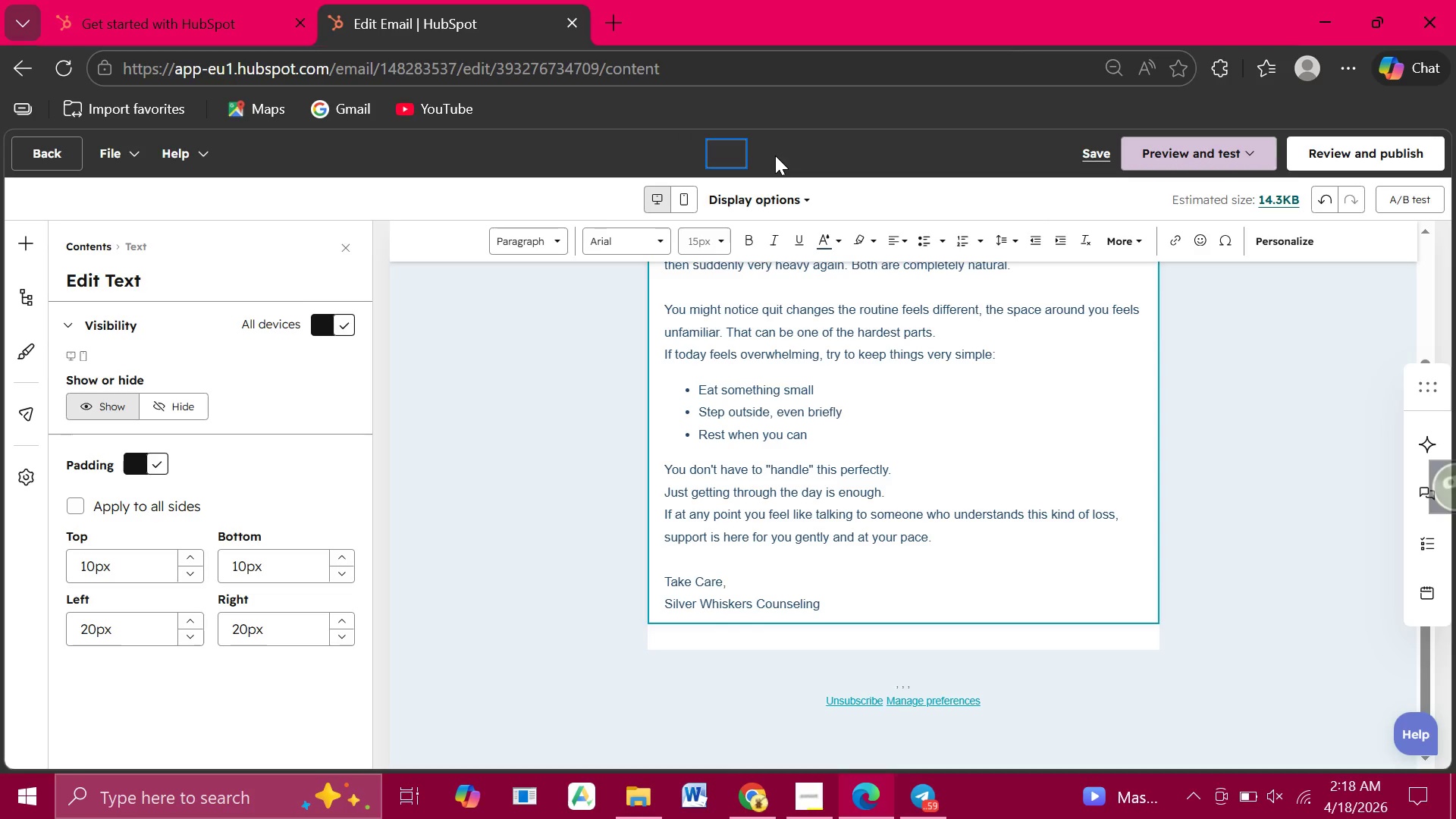 
type(Day Two Email)
 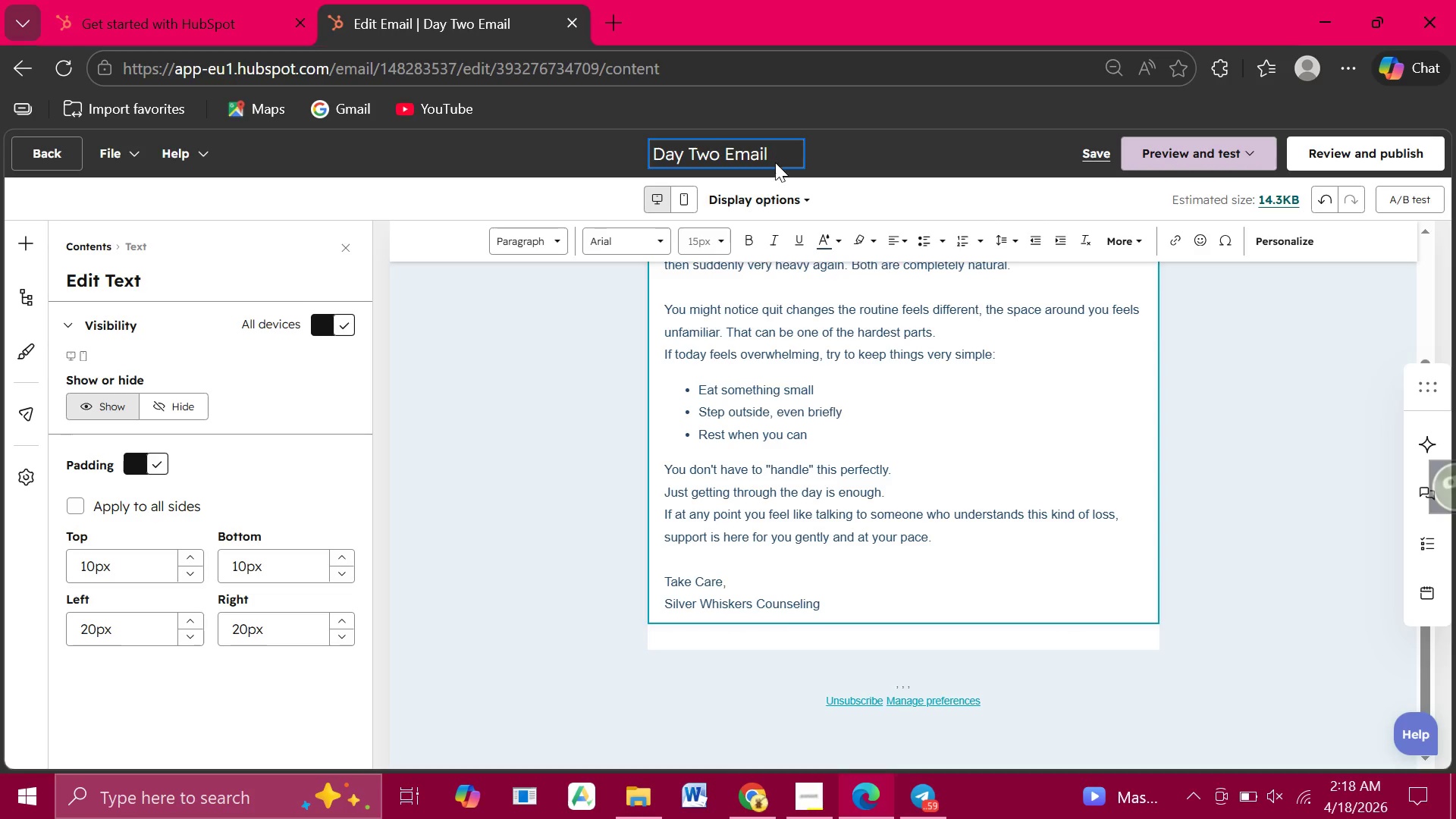 
left_click([514, 321])
 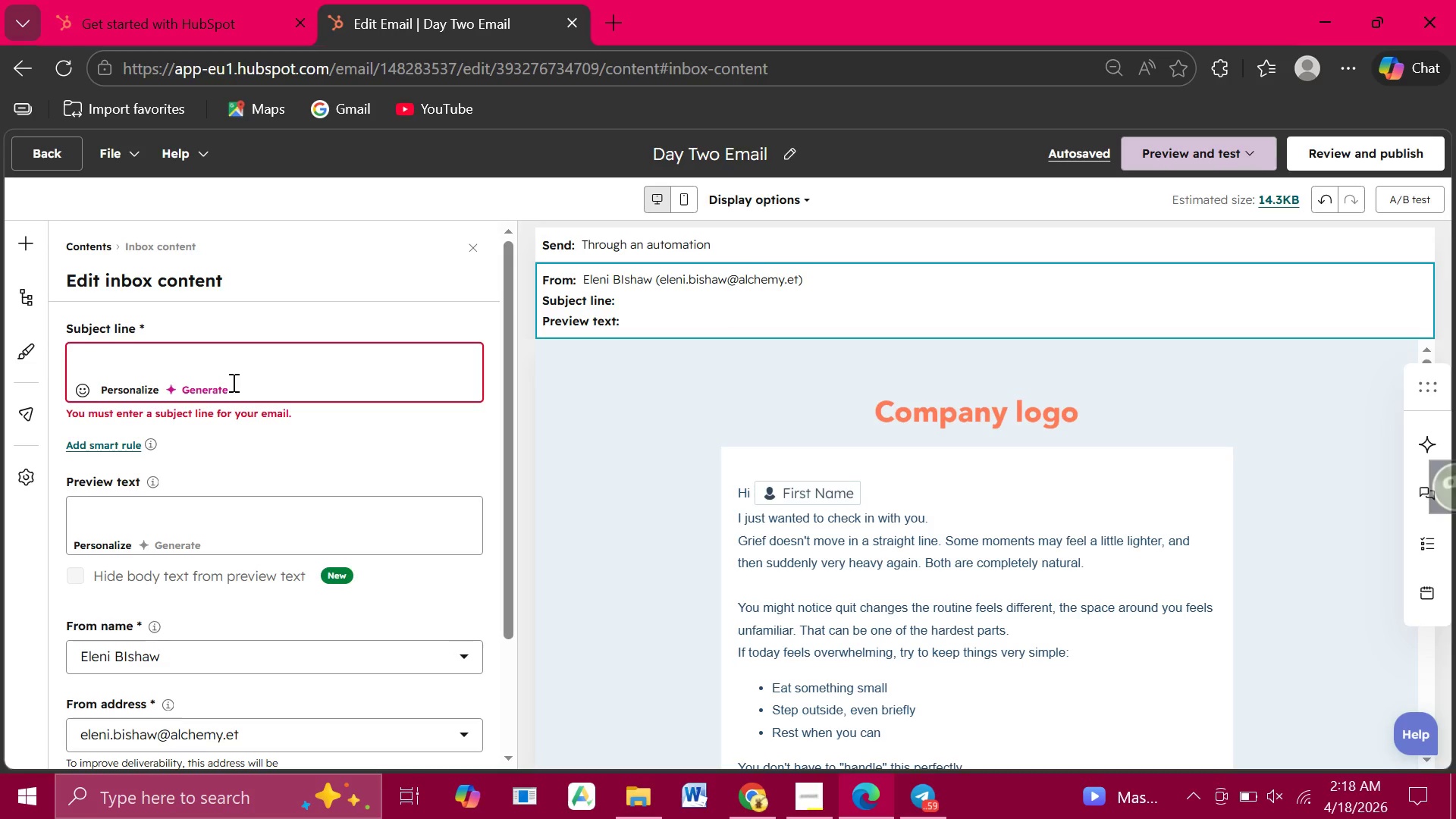 
wait(9.95)
 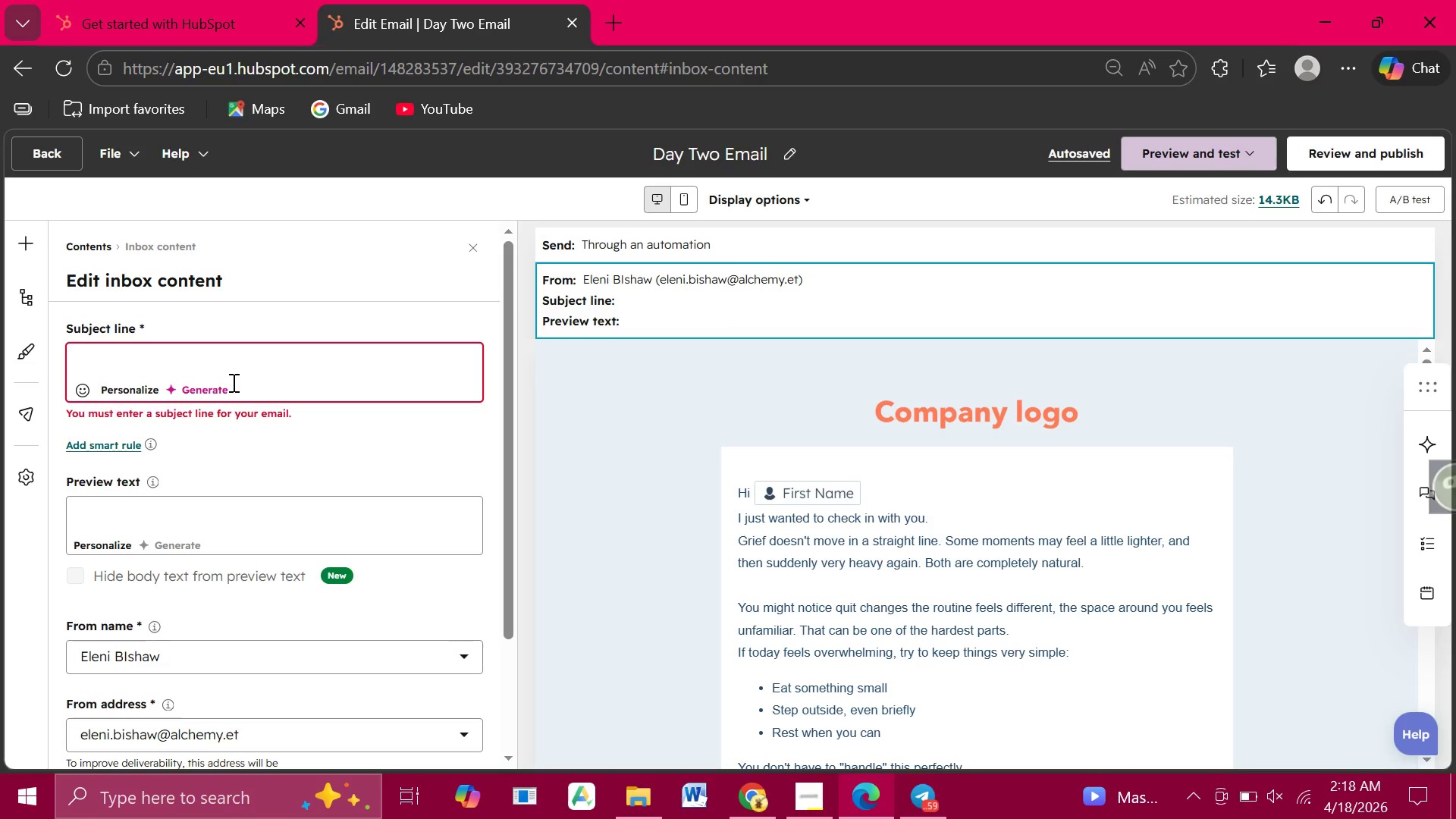 
left_click([86, 363])
 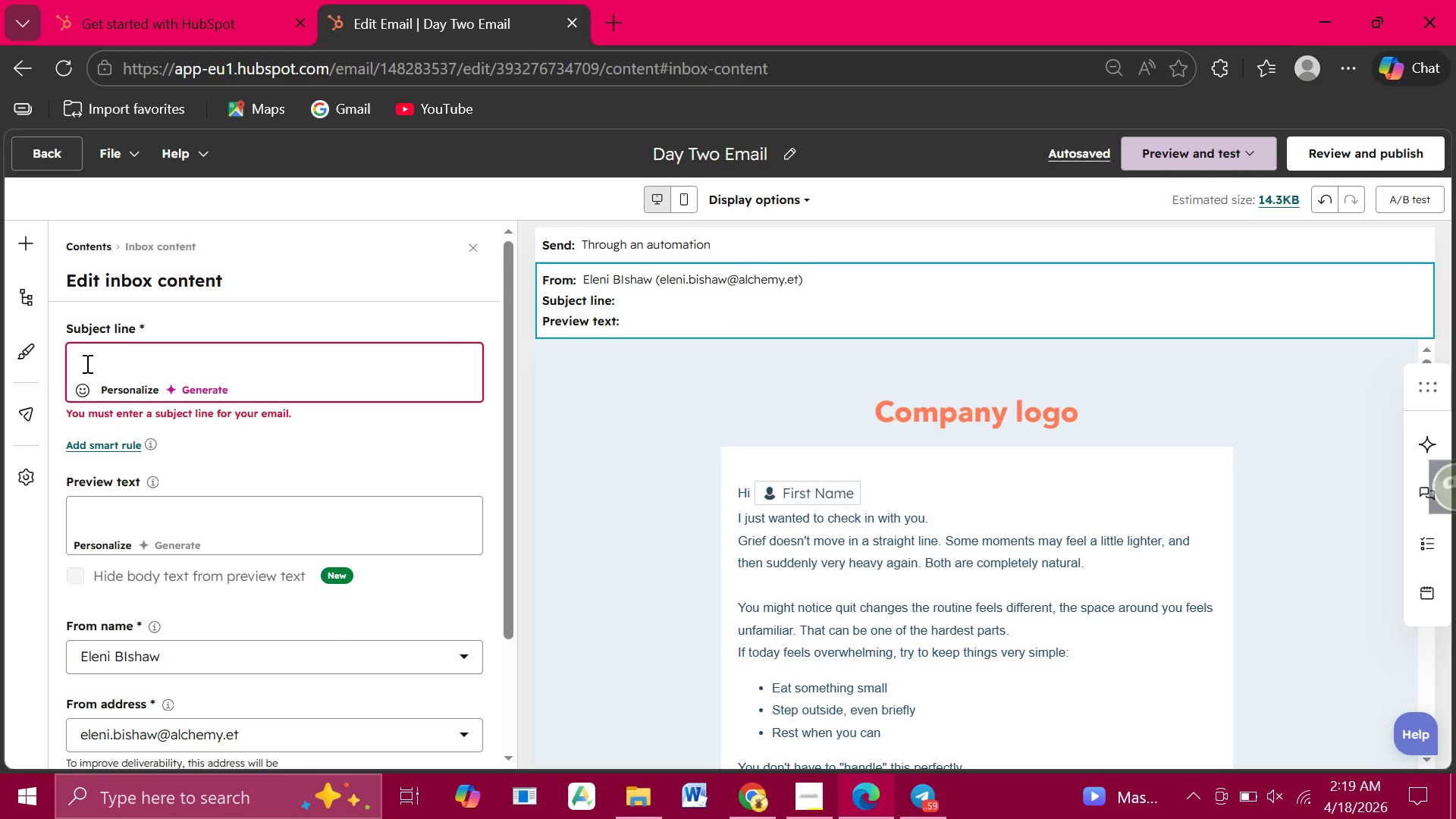 
wait(14.12)
 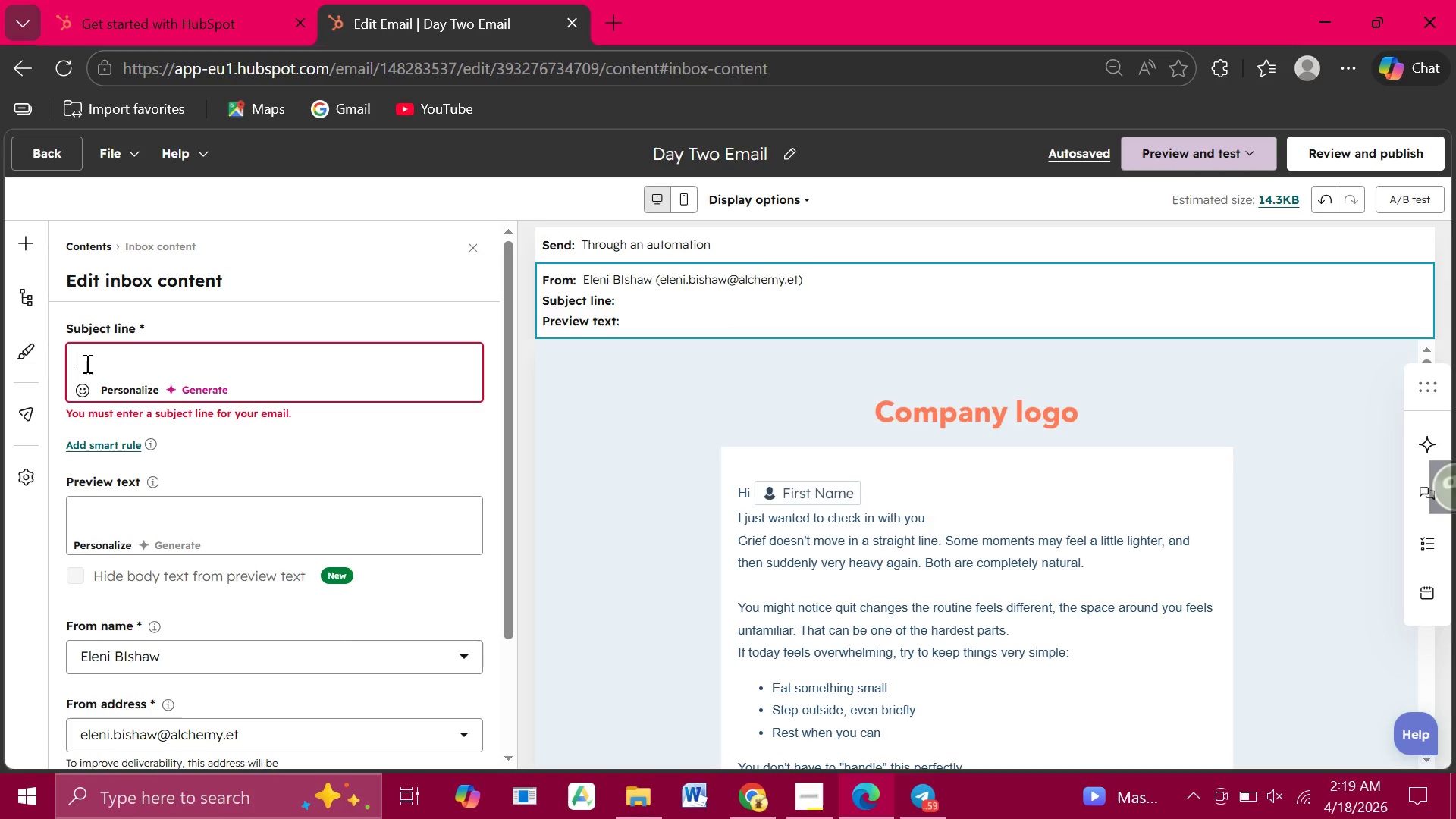 
type(A gentle check-in, )
 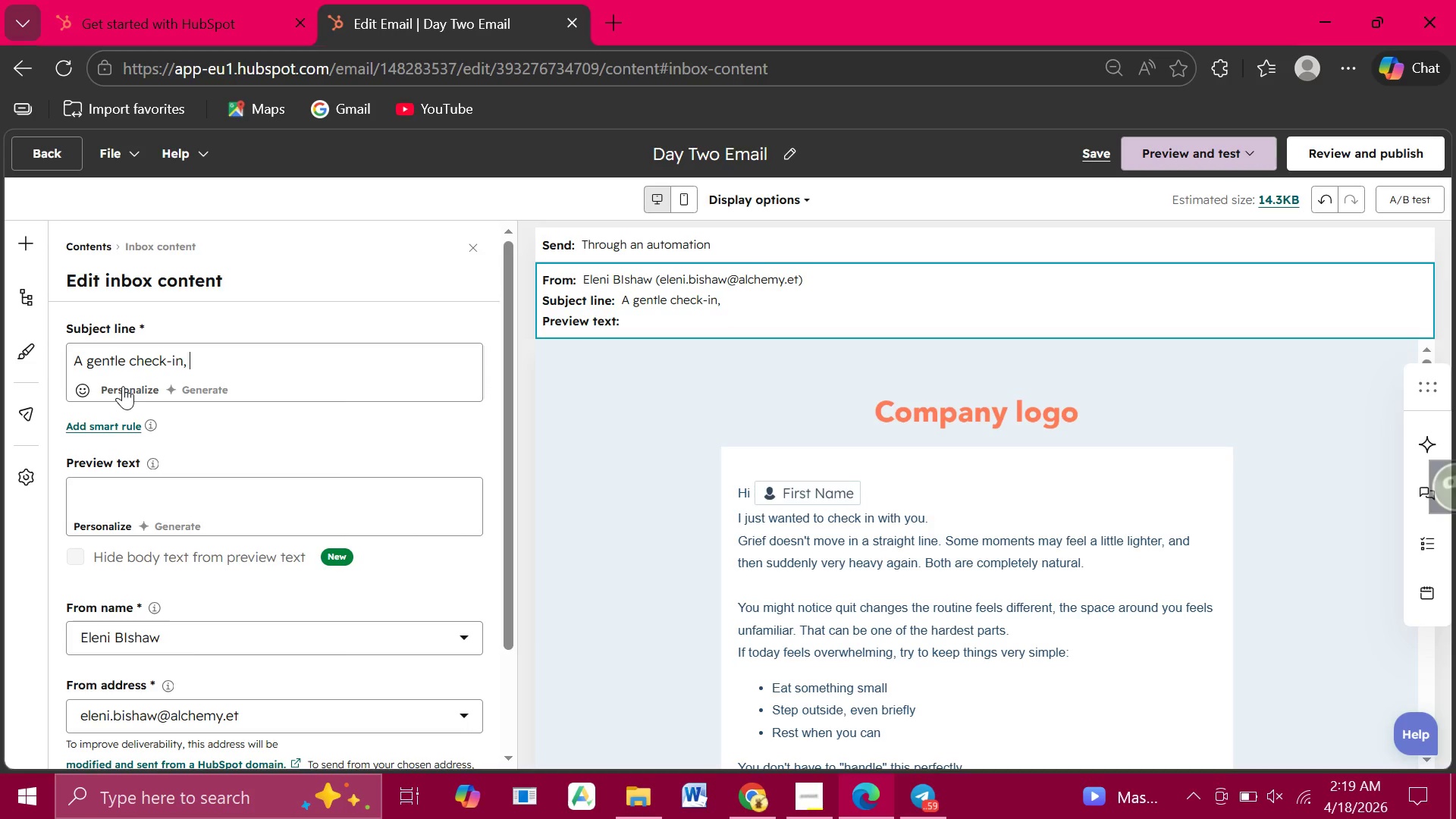 
left_click([123, 386])
 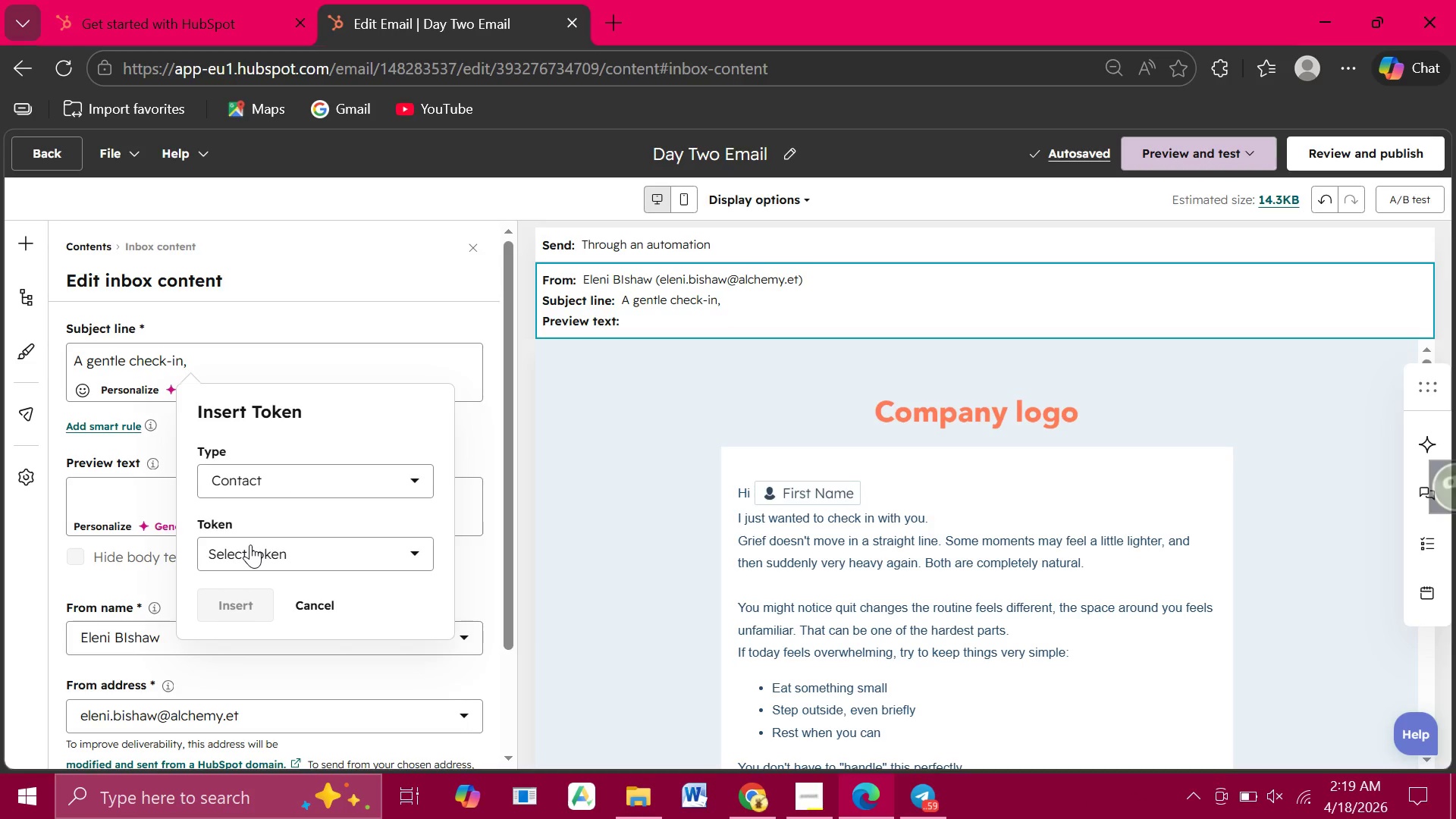 
left_click([250, 544])
 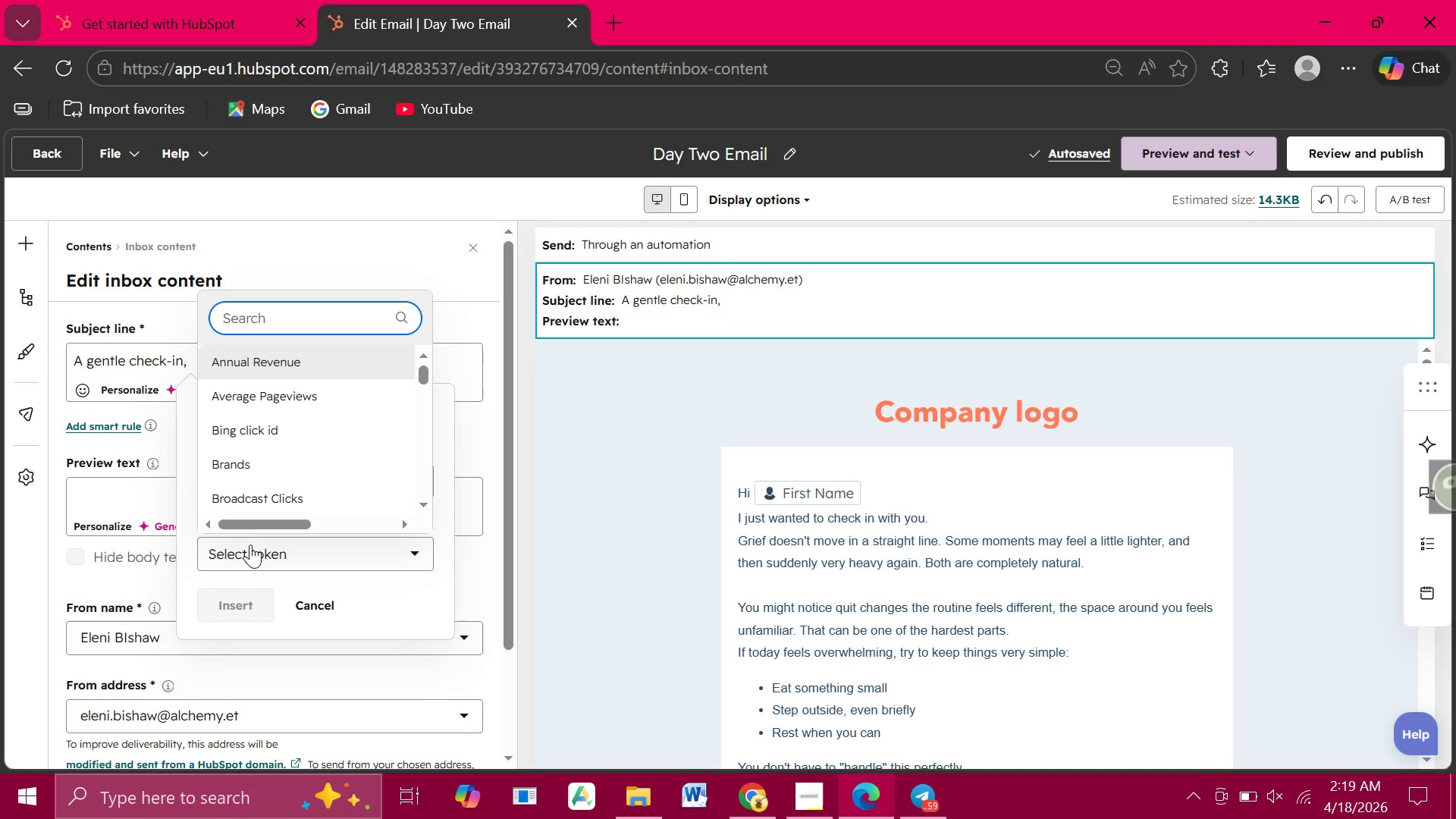 
type(first na)
 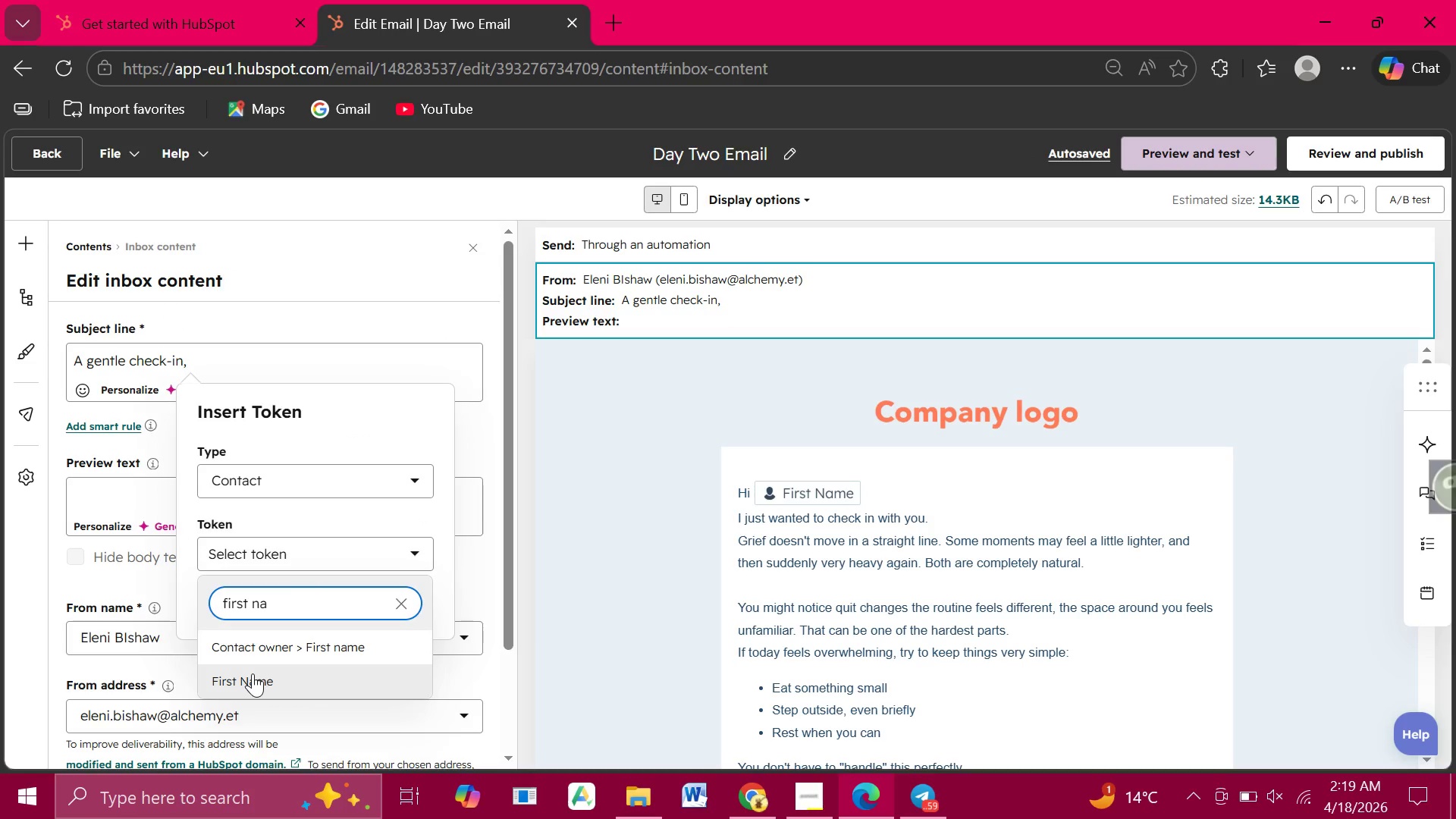 
left_click([253, 673])
 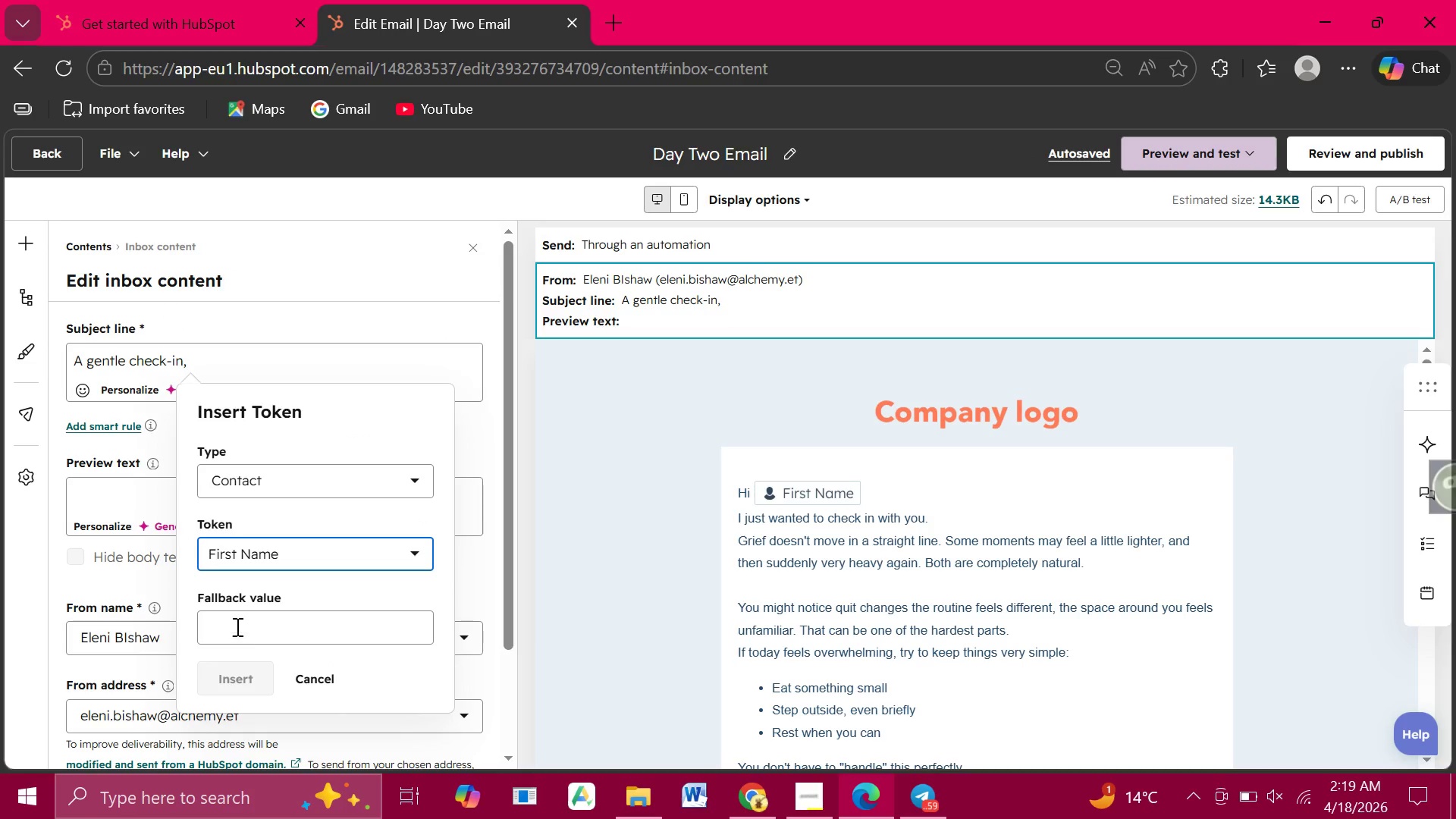 
left_click([236, 624])
 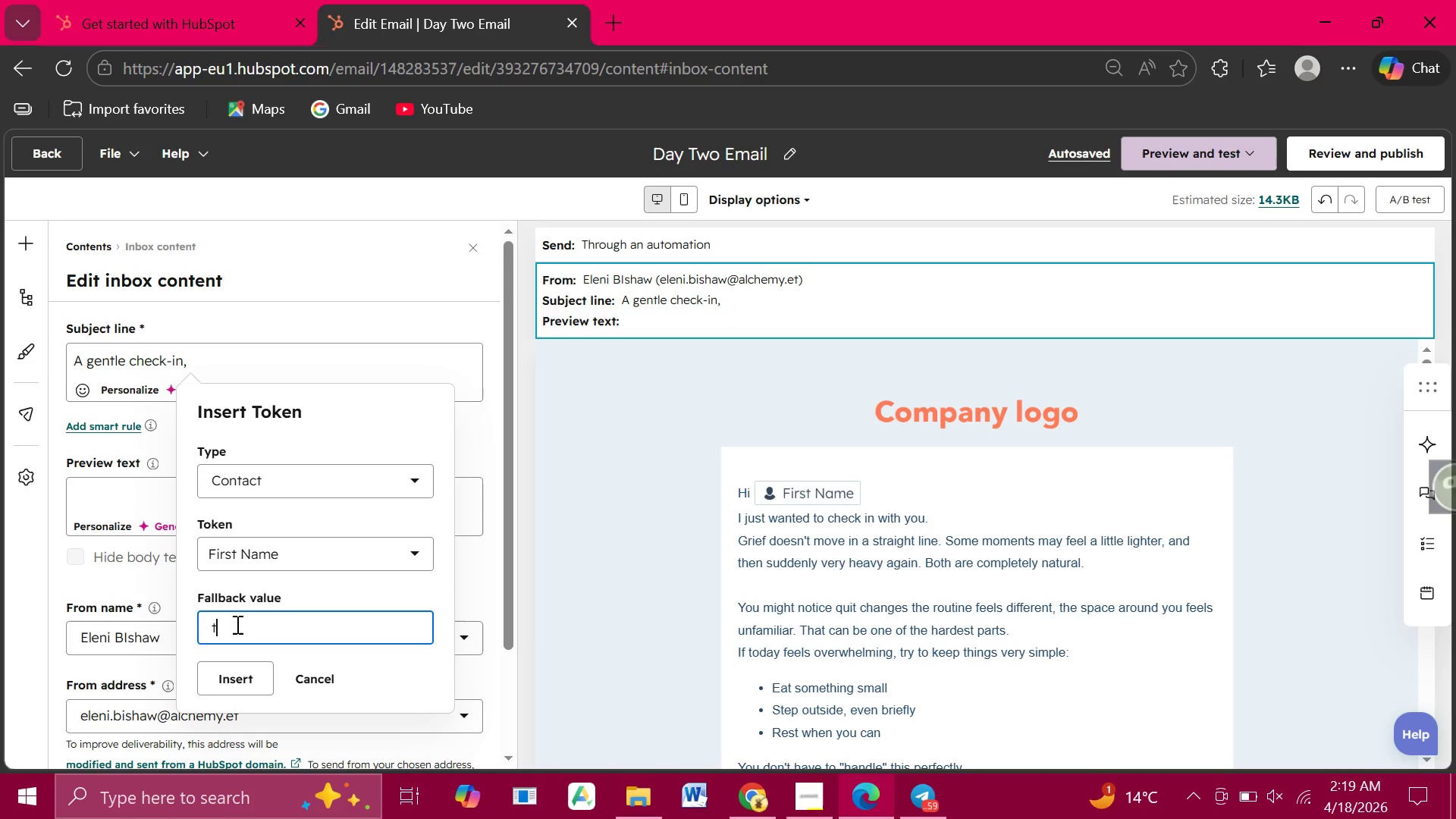 
type(there)
 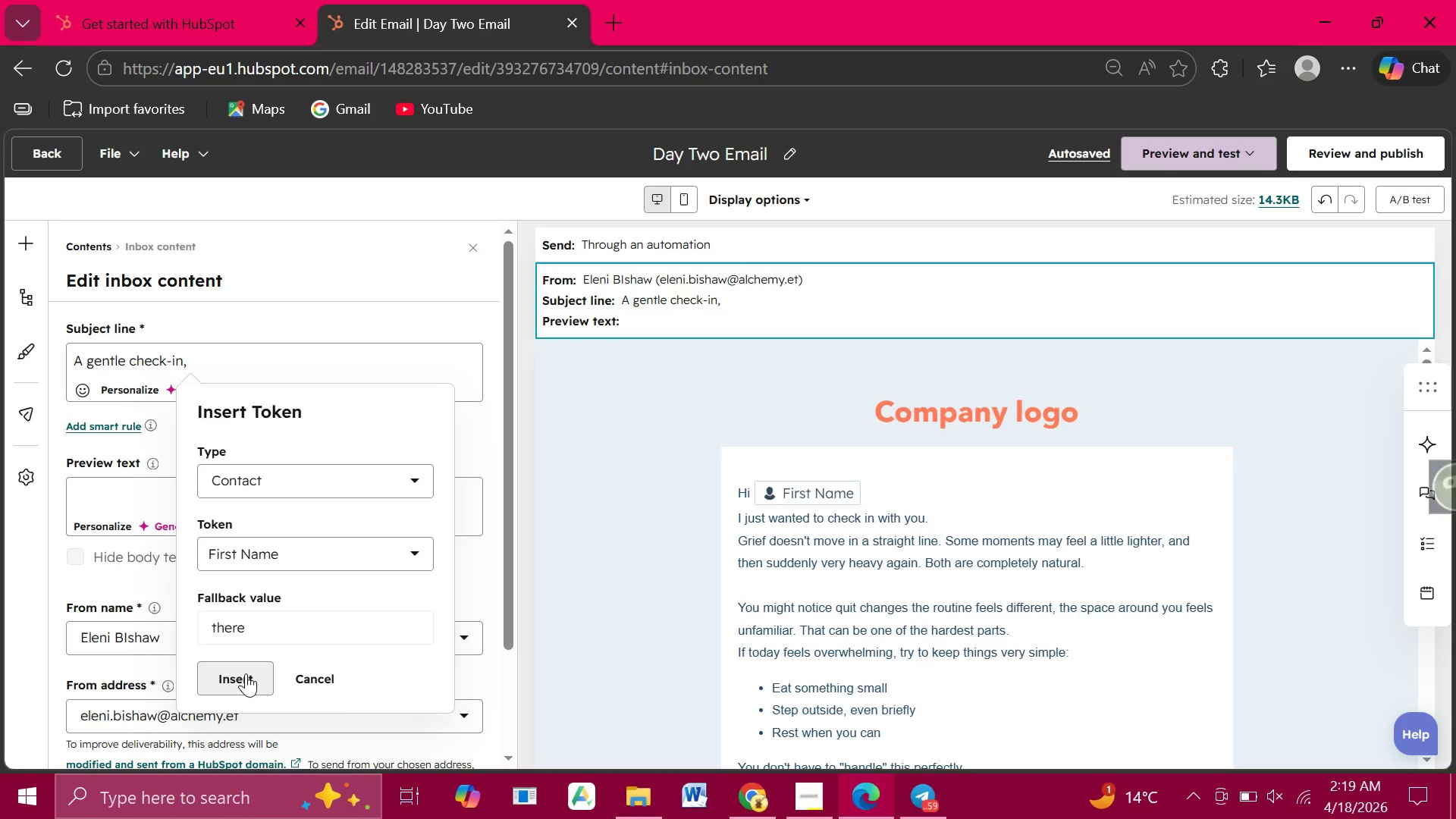 
left_click([246, 673])
 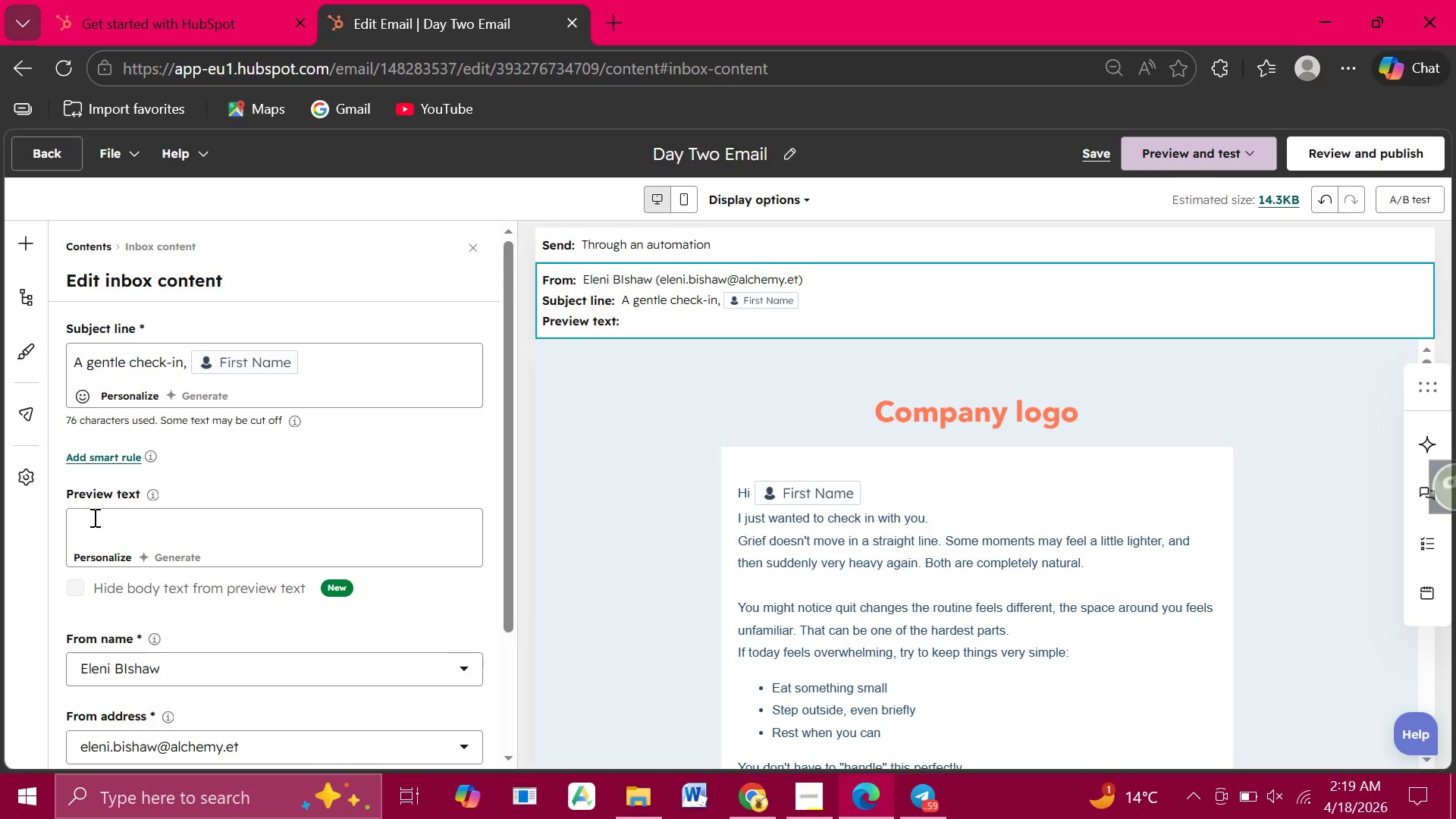 
left_click([93, 517])
 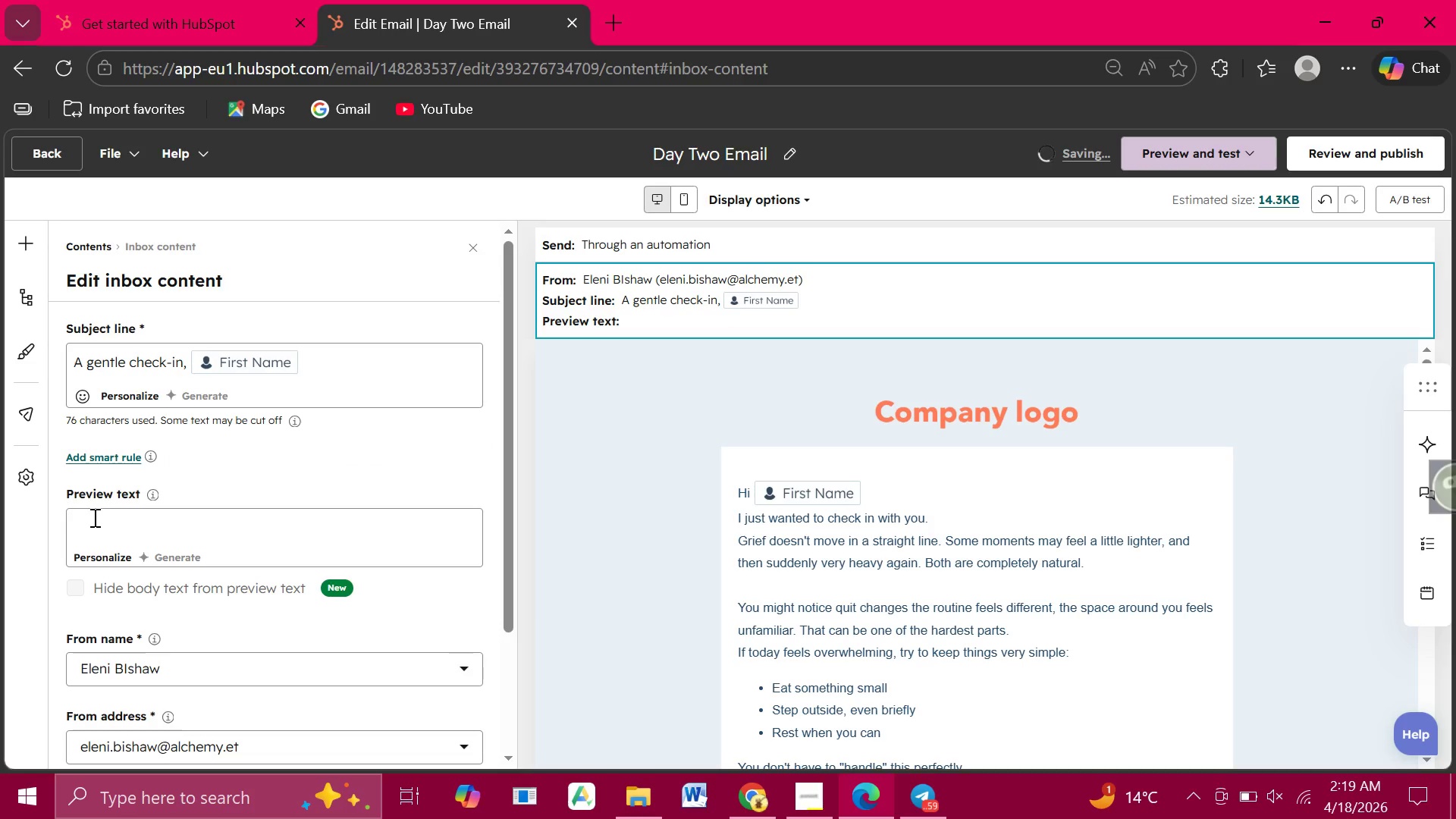 
type(Grief comes in waves)
 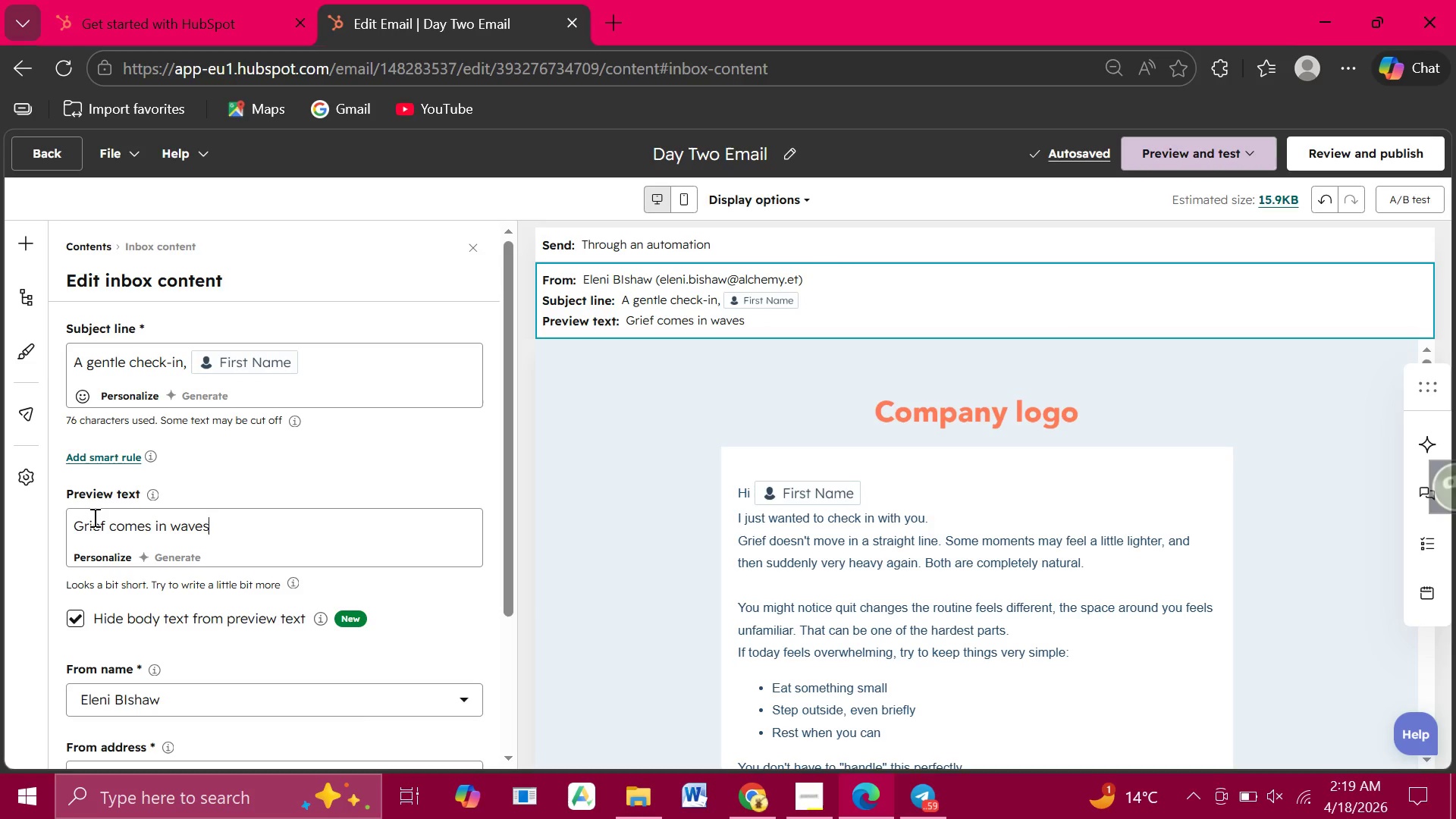 
type(. This is a gentle check-in for you)
 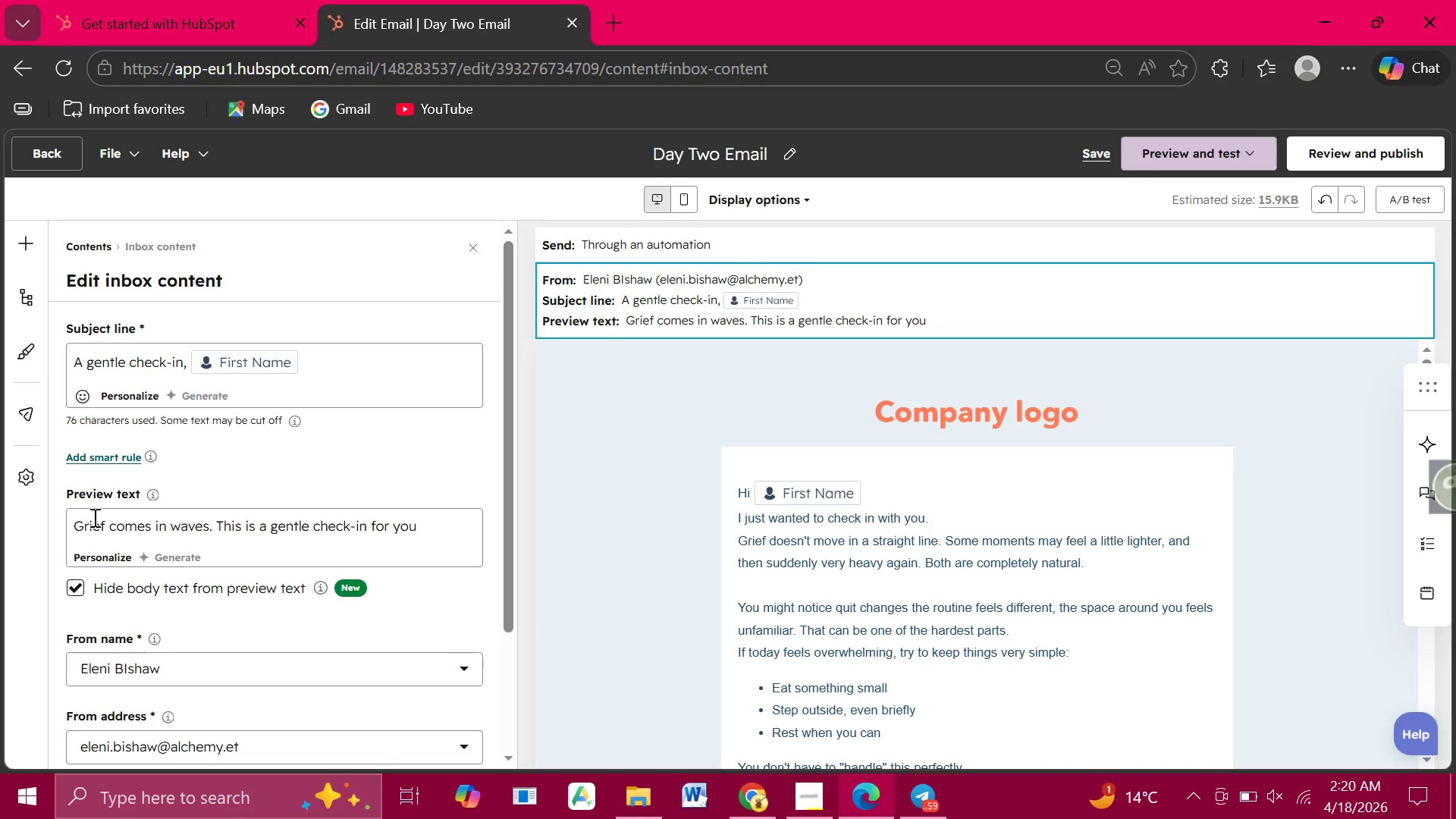 
wait(18.88)
 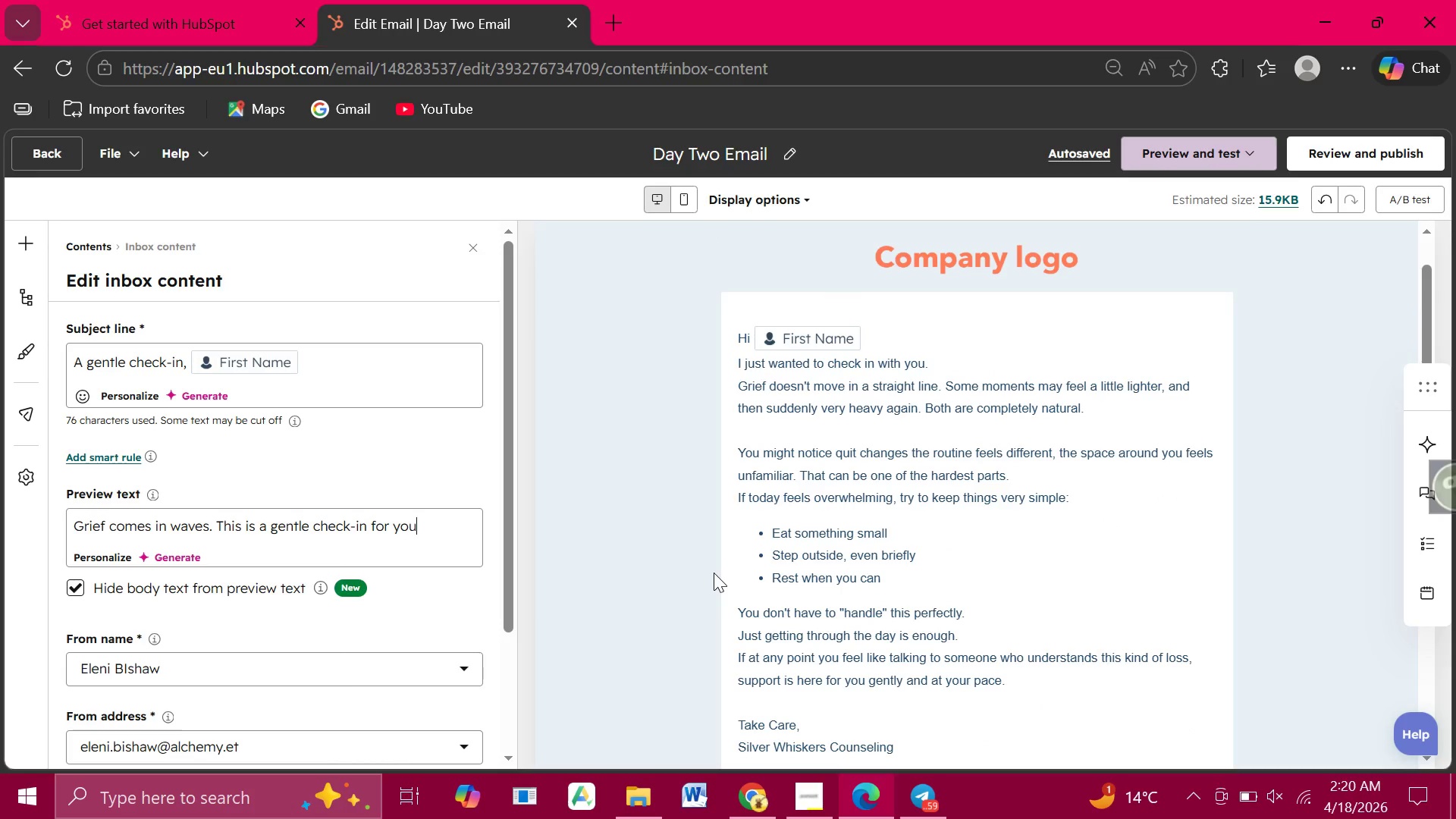 
left_click([27, 231])
 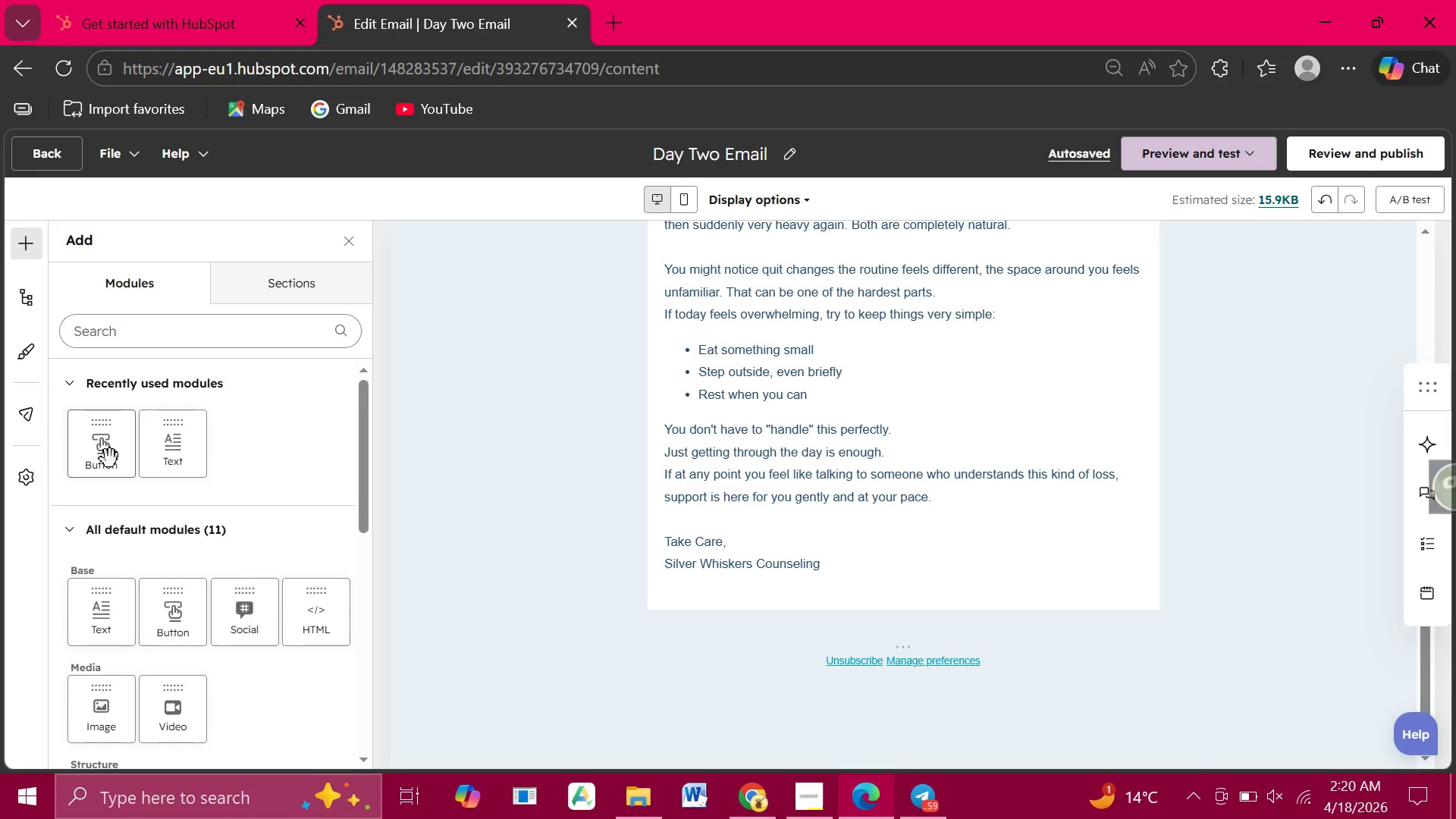 
left_click_drag(start_coordinate=[108, 457], to_coordinate=[826, 582])
 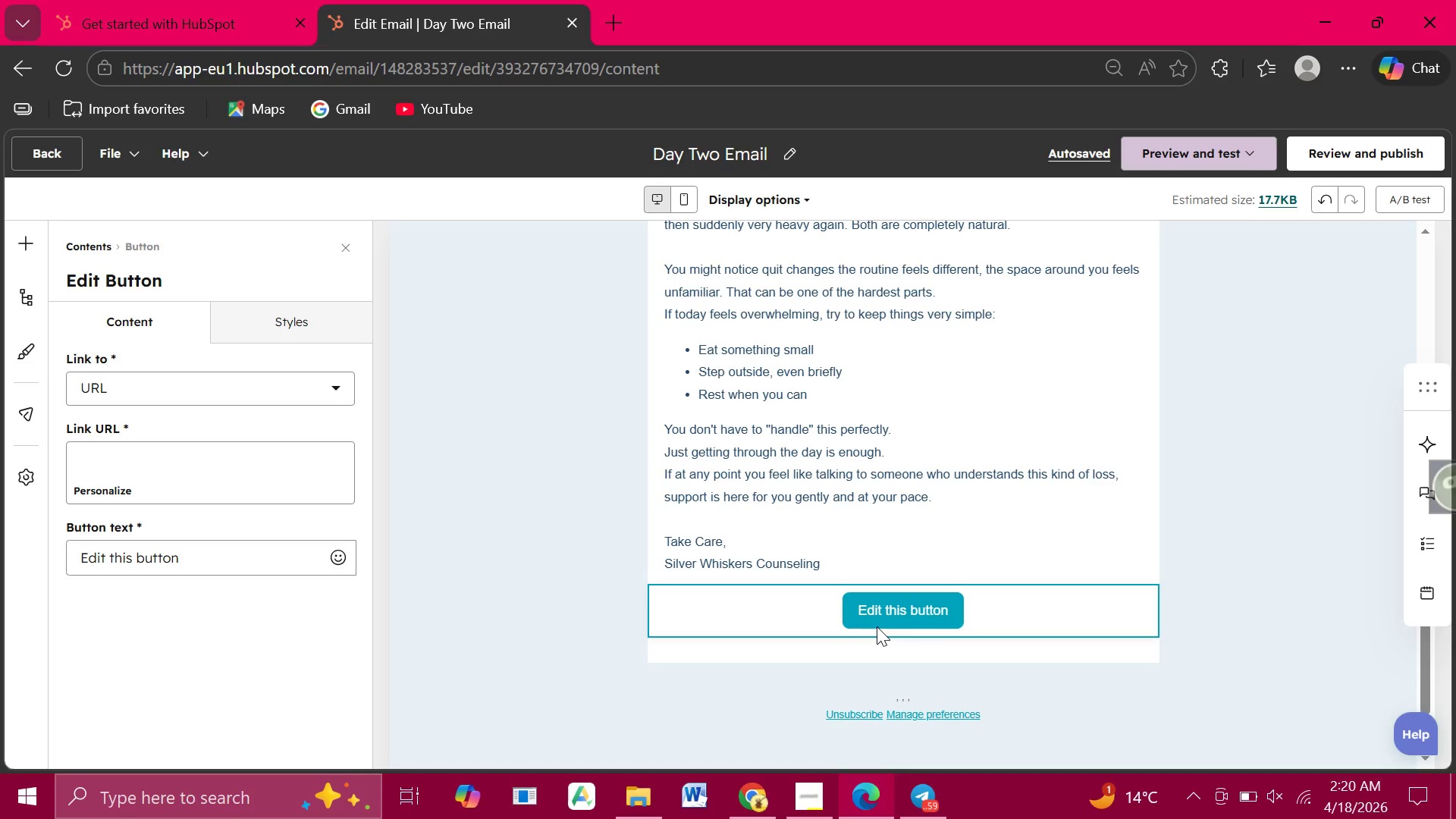 
wait(20.73)
 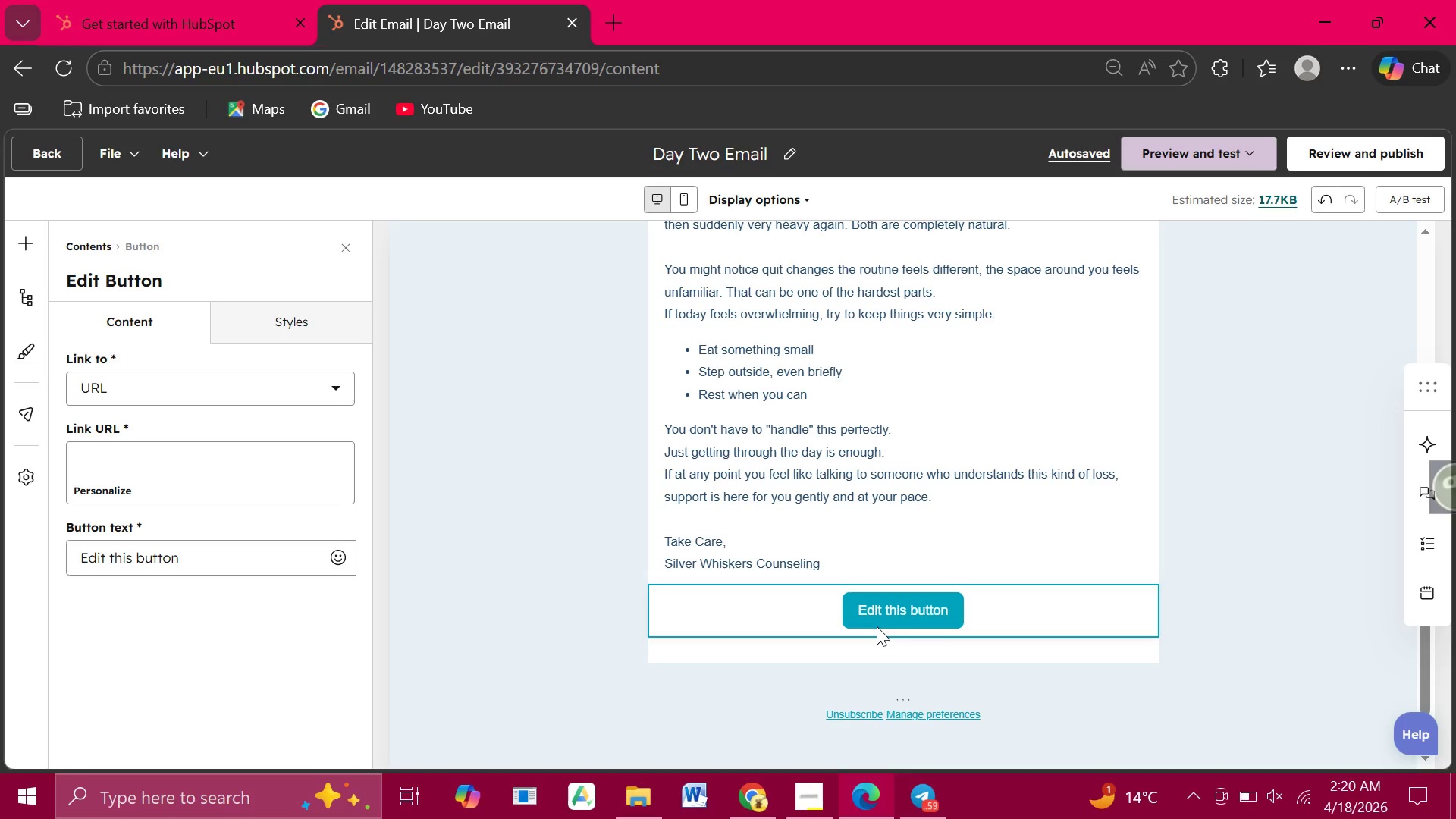 
left_click([52, 155])
 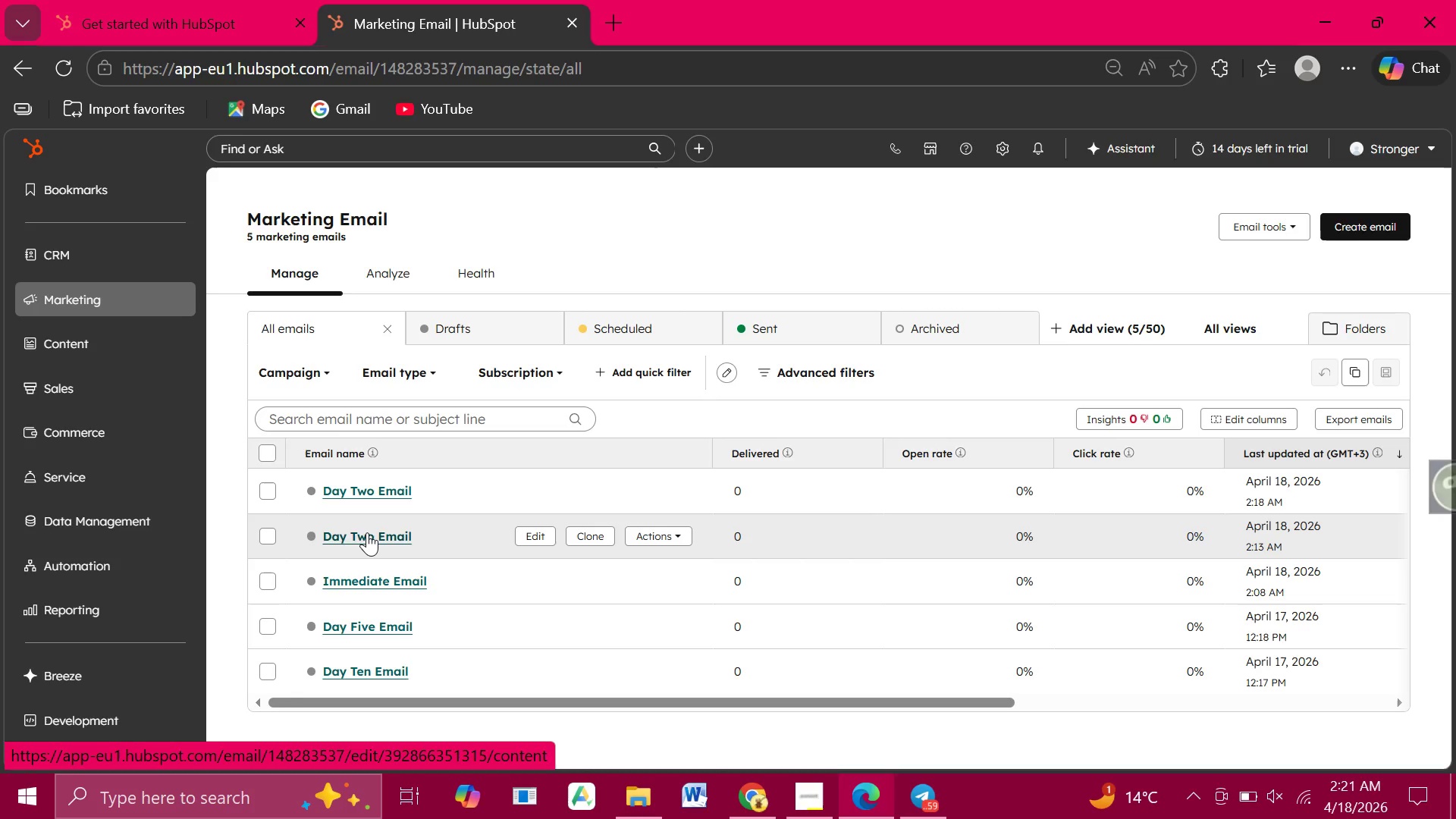 
wait(28.48)
 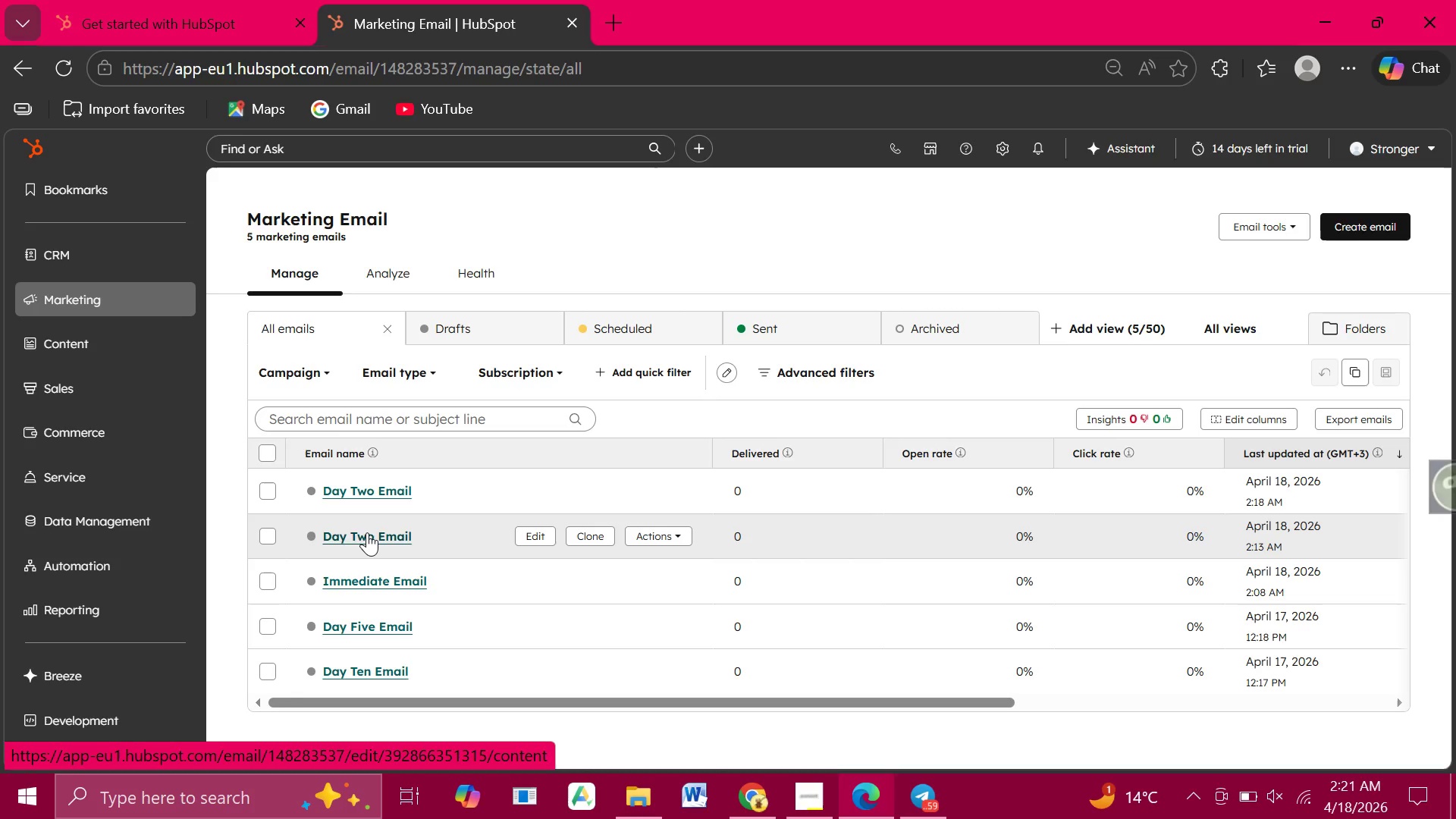 
left_click([388, 532])
 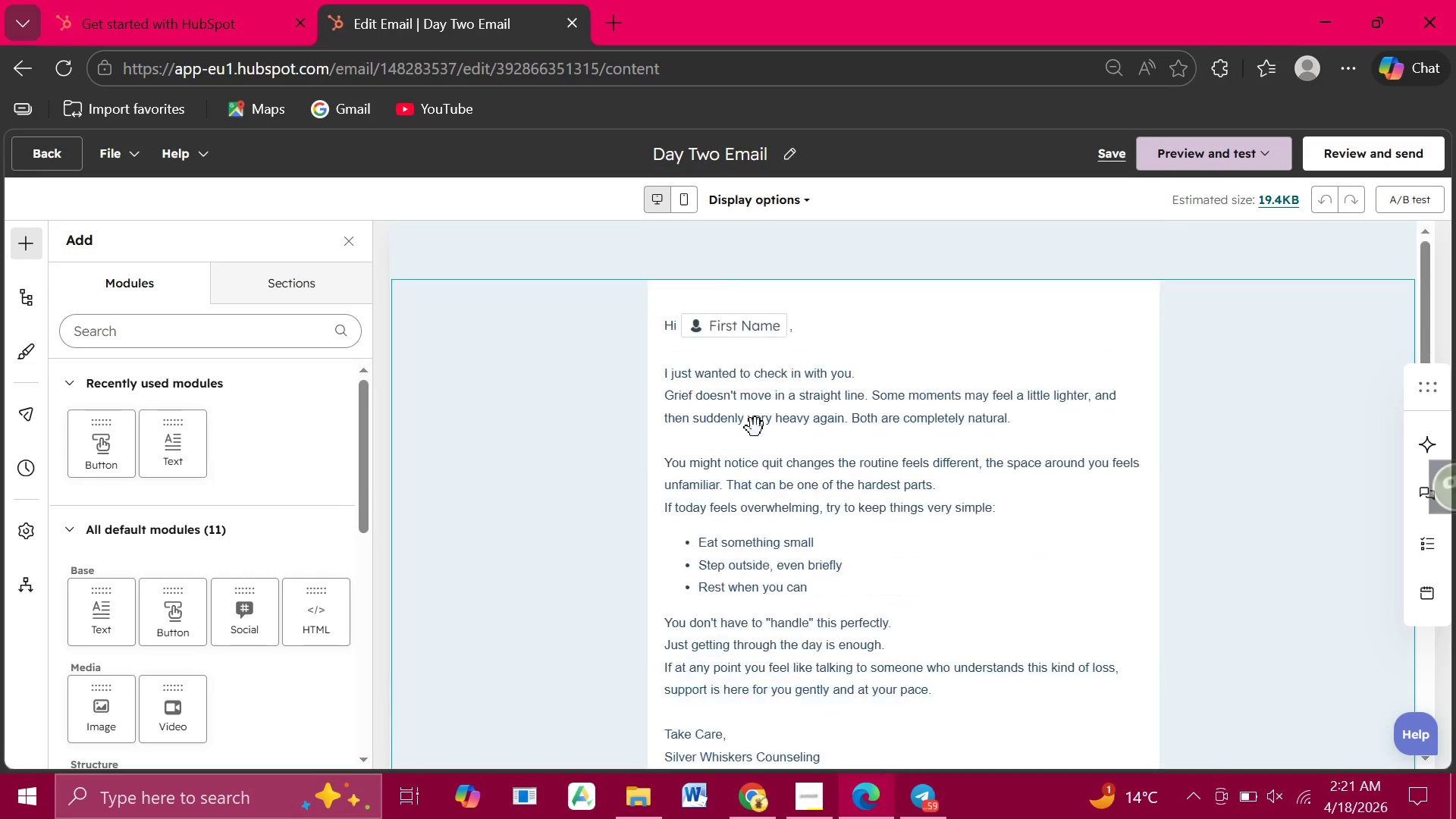 
wait(29.94)
 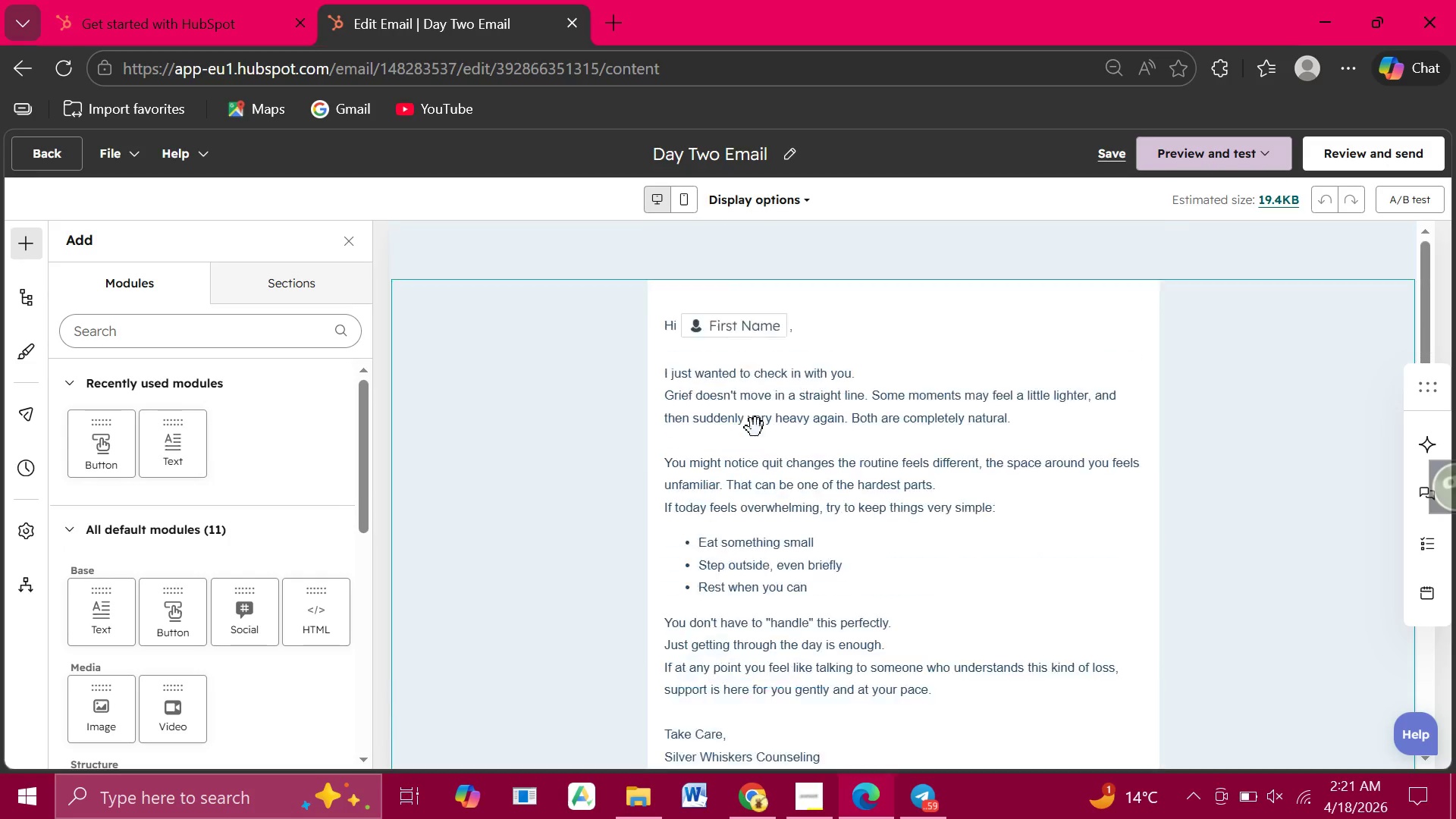 
left_click([874, 513])
 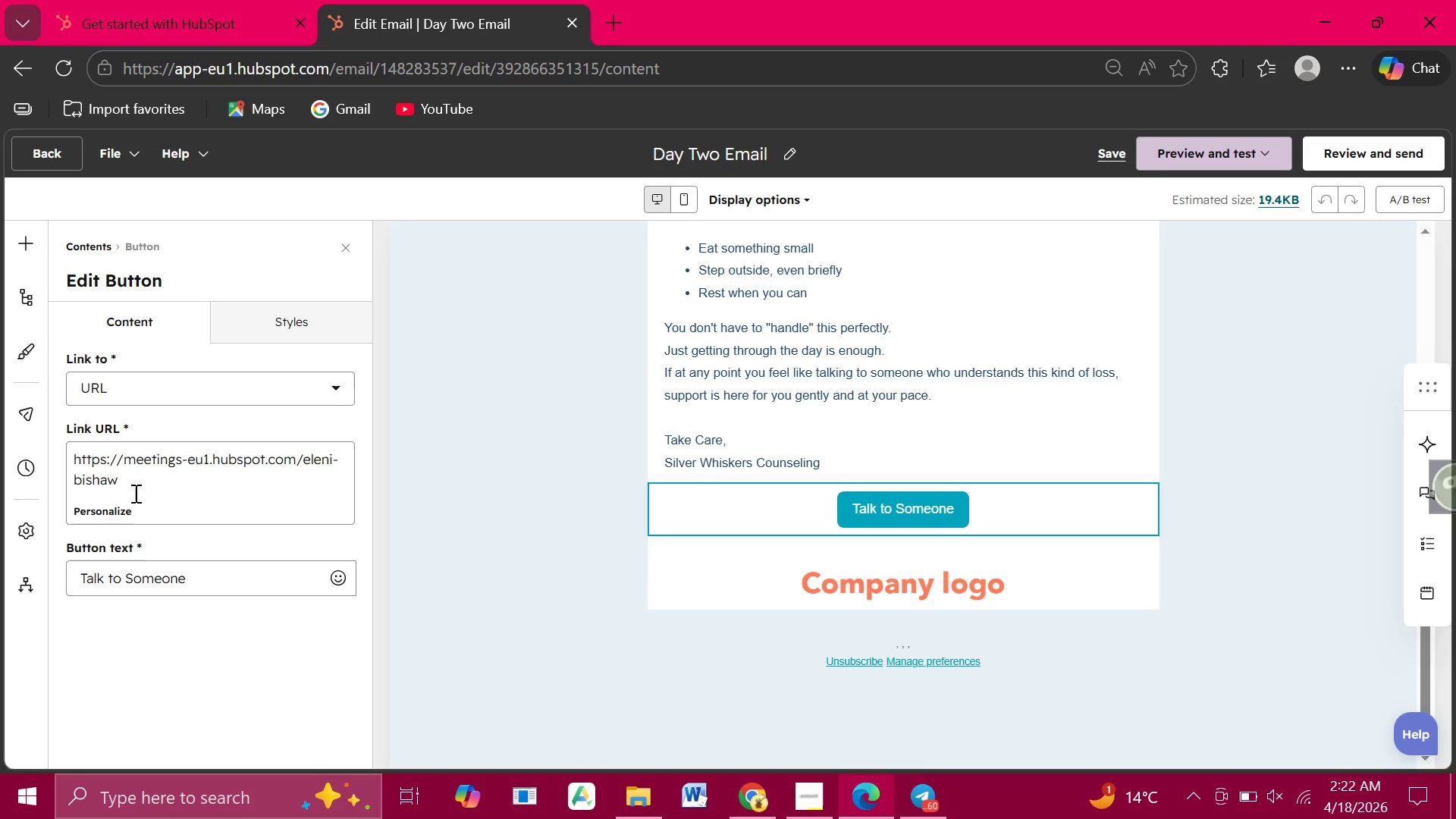 
wait(5.44)
 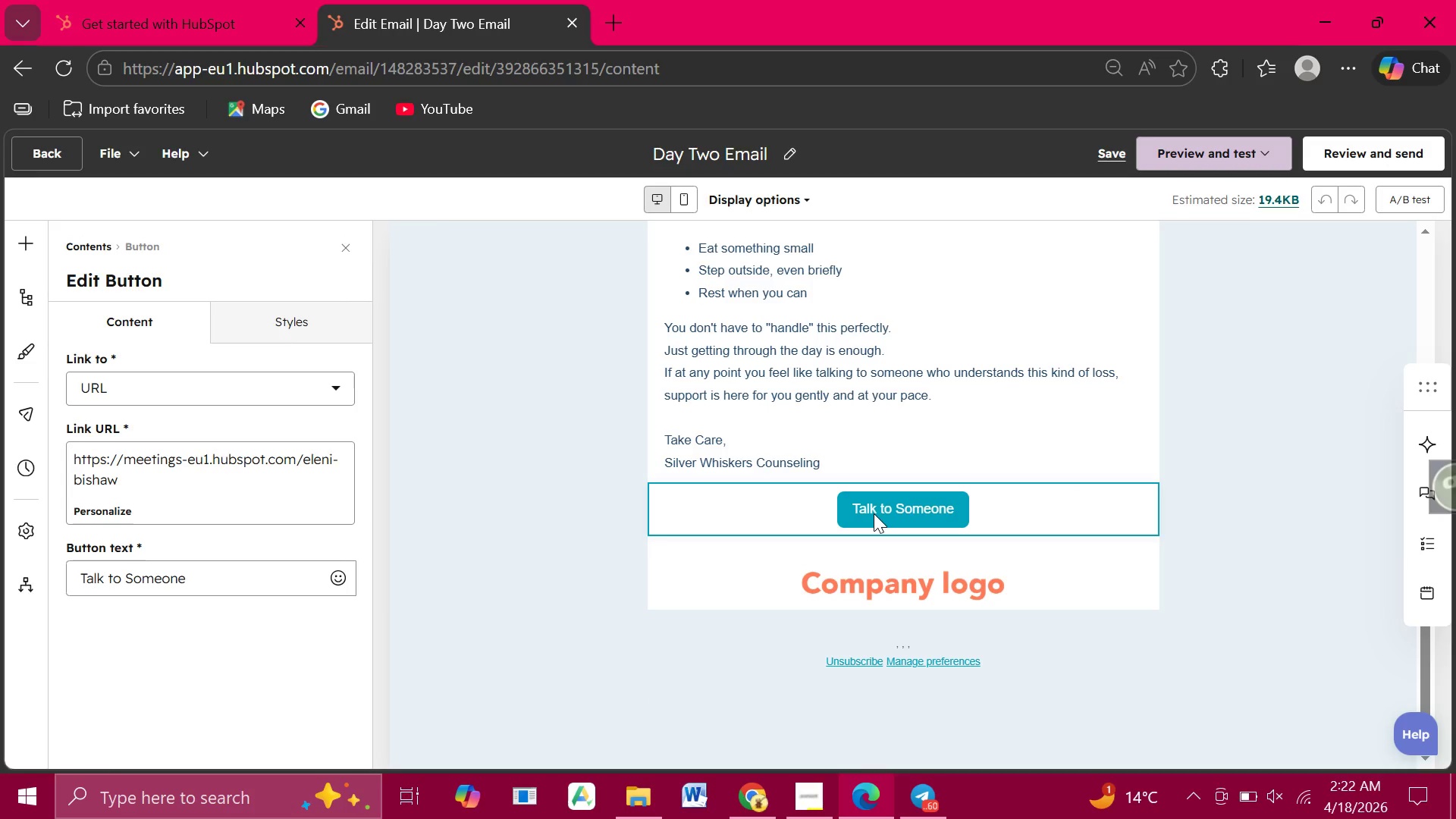 
left_click([127, 483])
 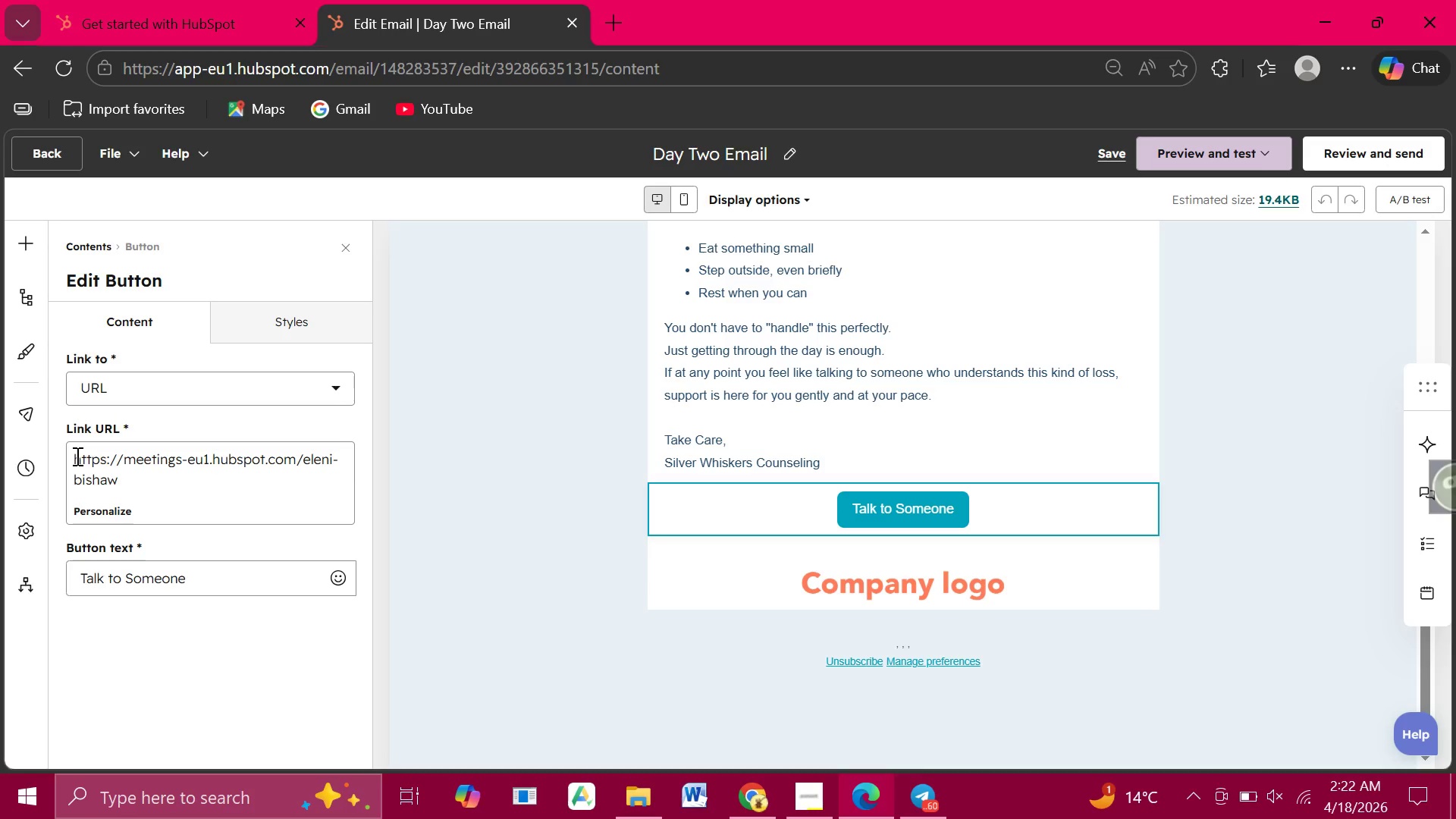 
wait(13.7)
 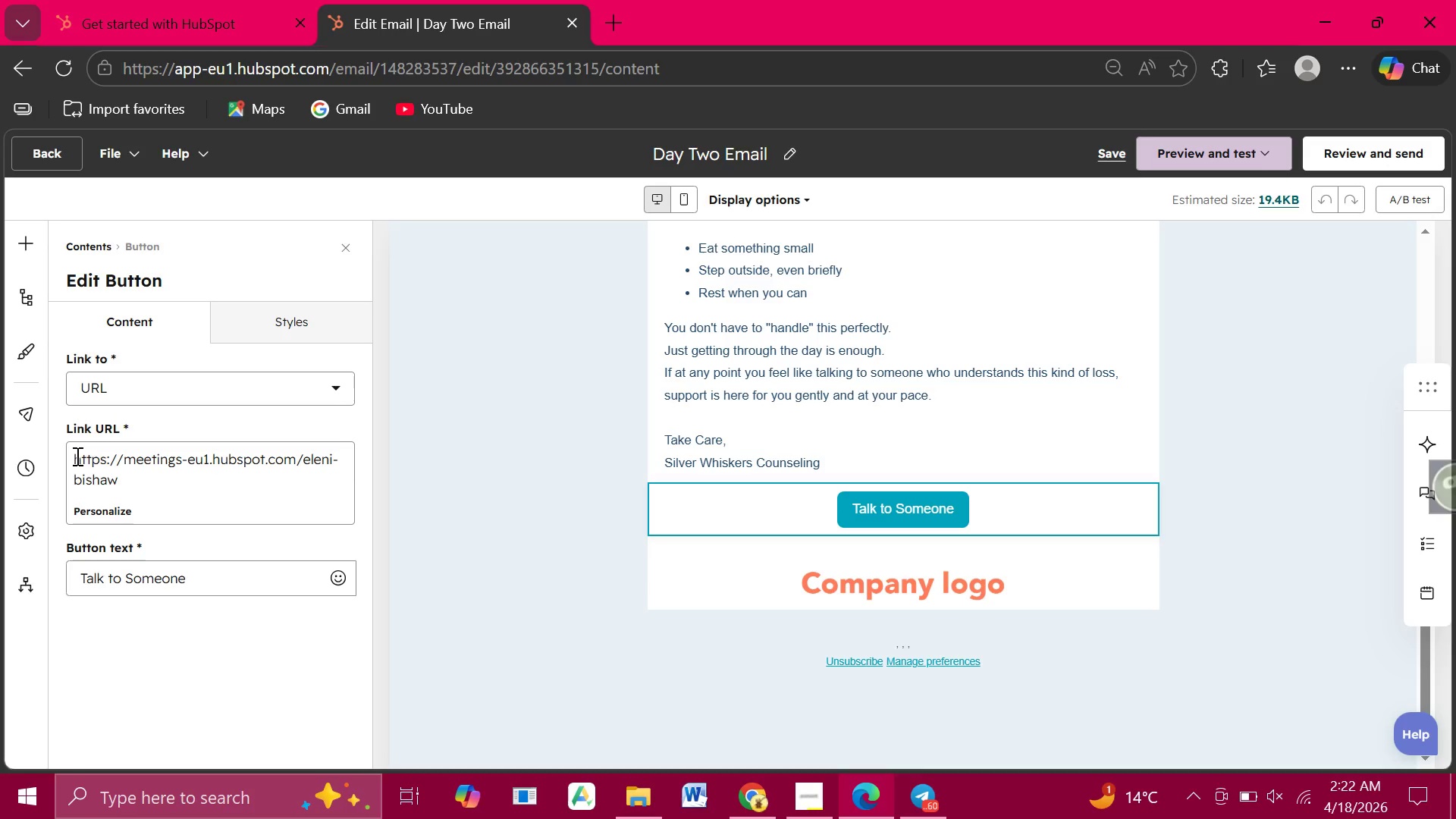 
left_click_drag(start_coordinate=[117, 482], to_coordinate=[69, 456])
 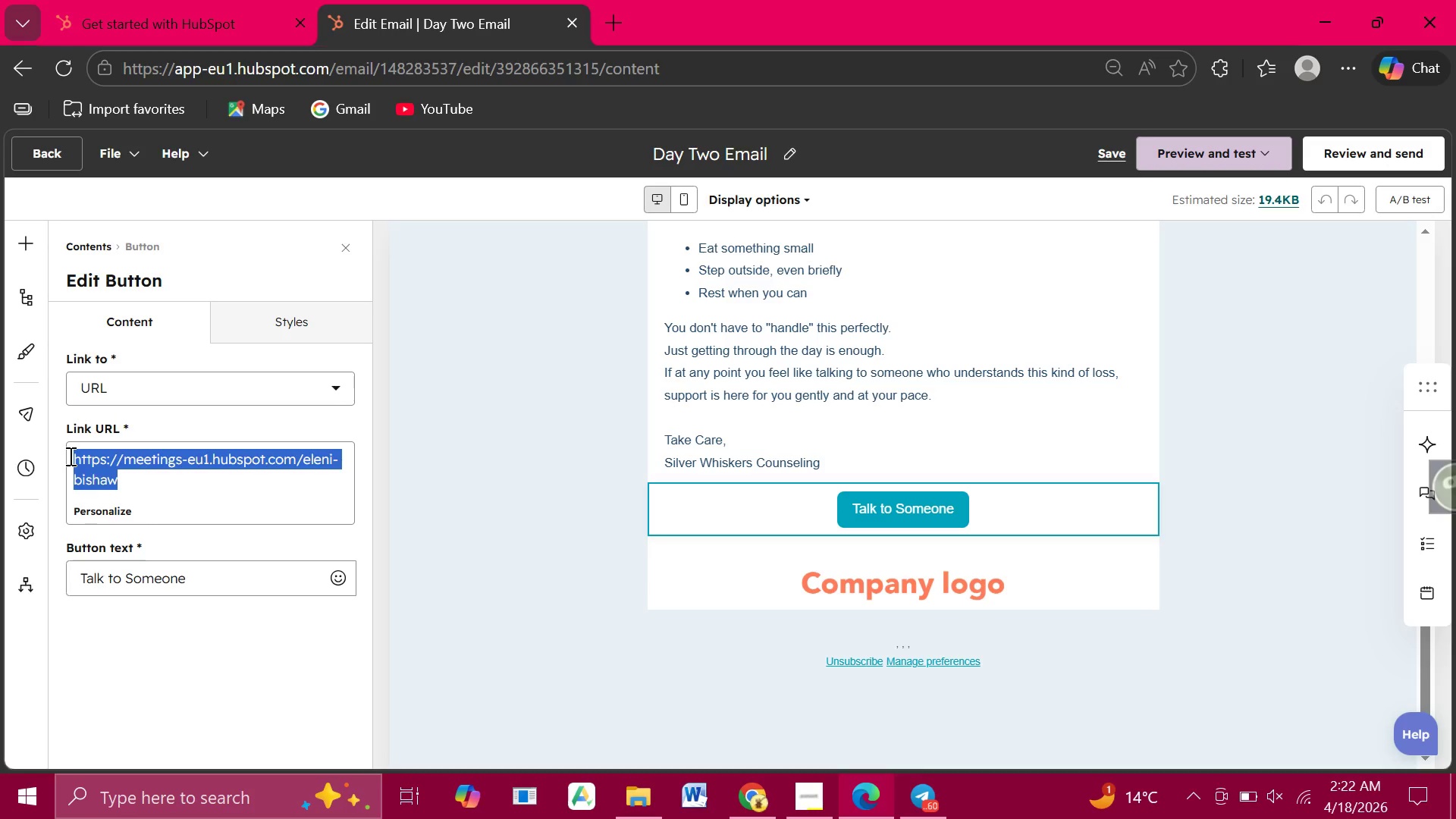 
hold_key(key=ControlLeft, duration=0.88)
 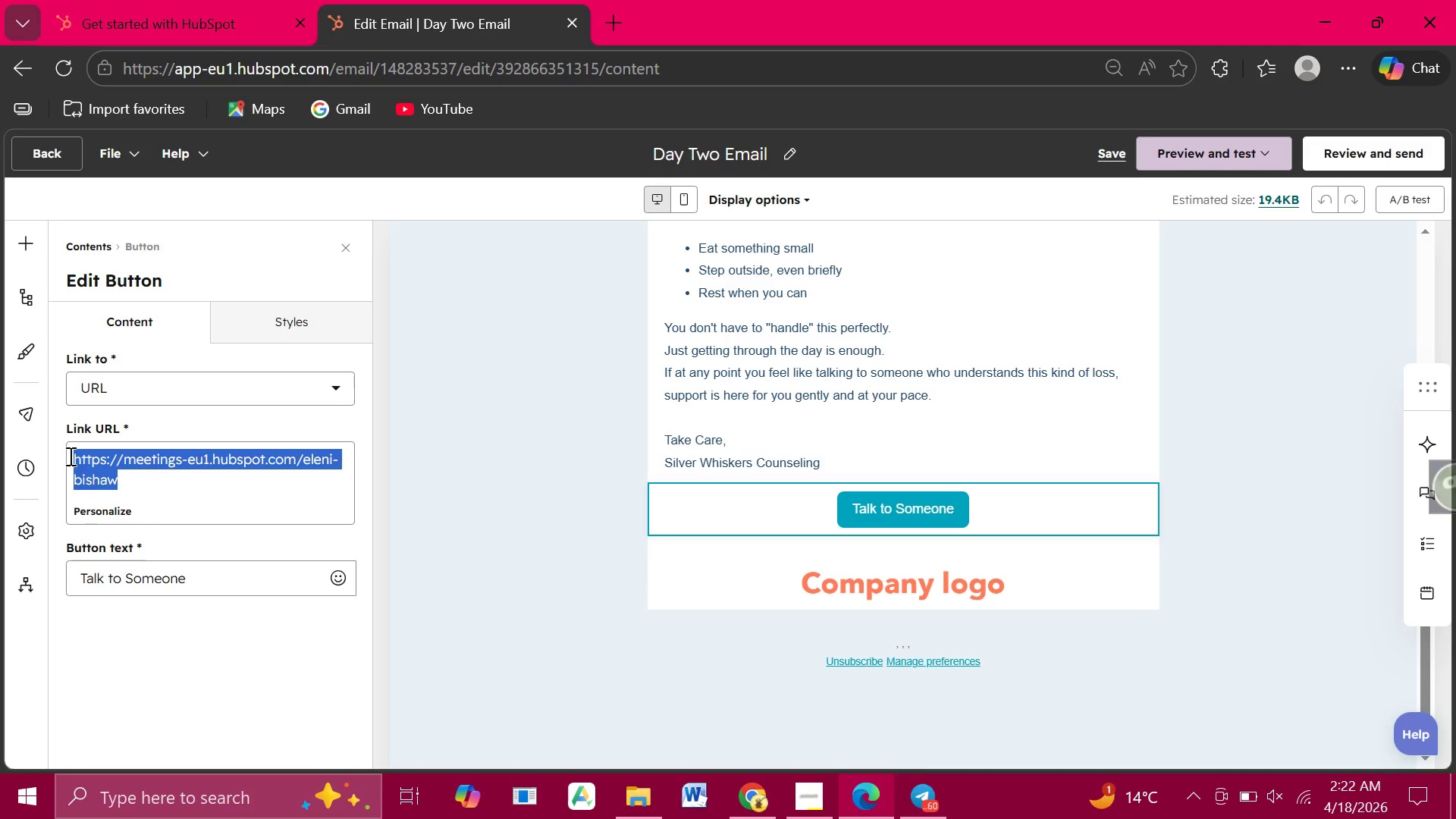 
hold_key(key=C, duration=0.31)
 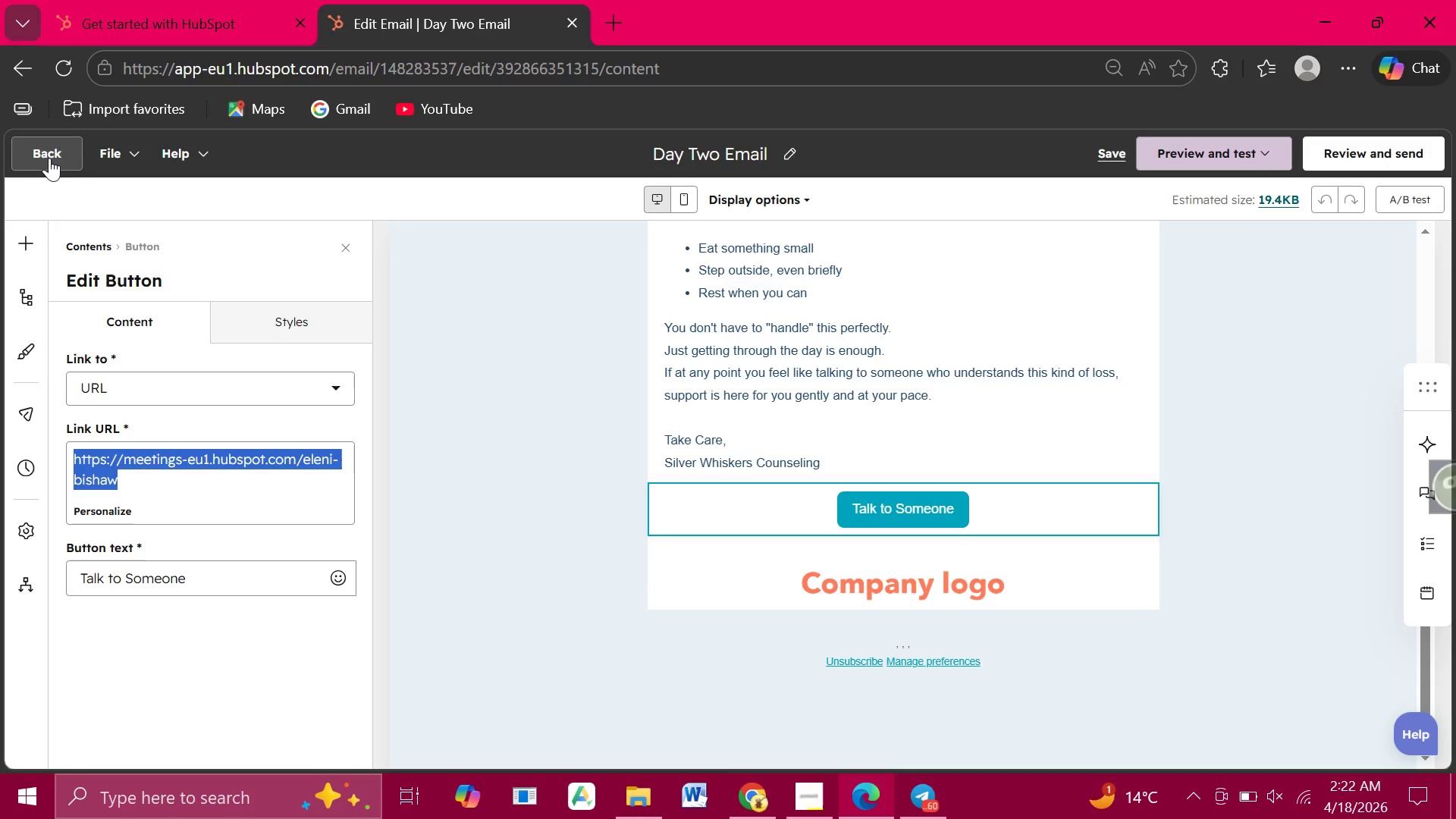 
left_click([47, 156])
 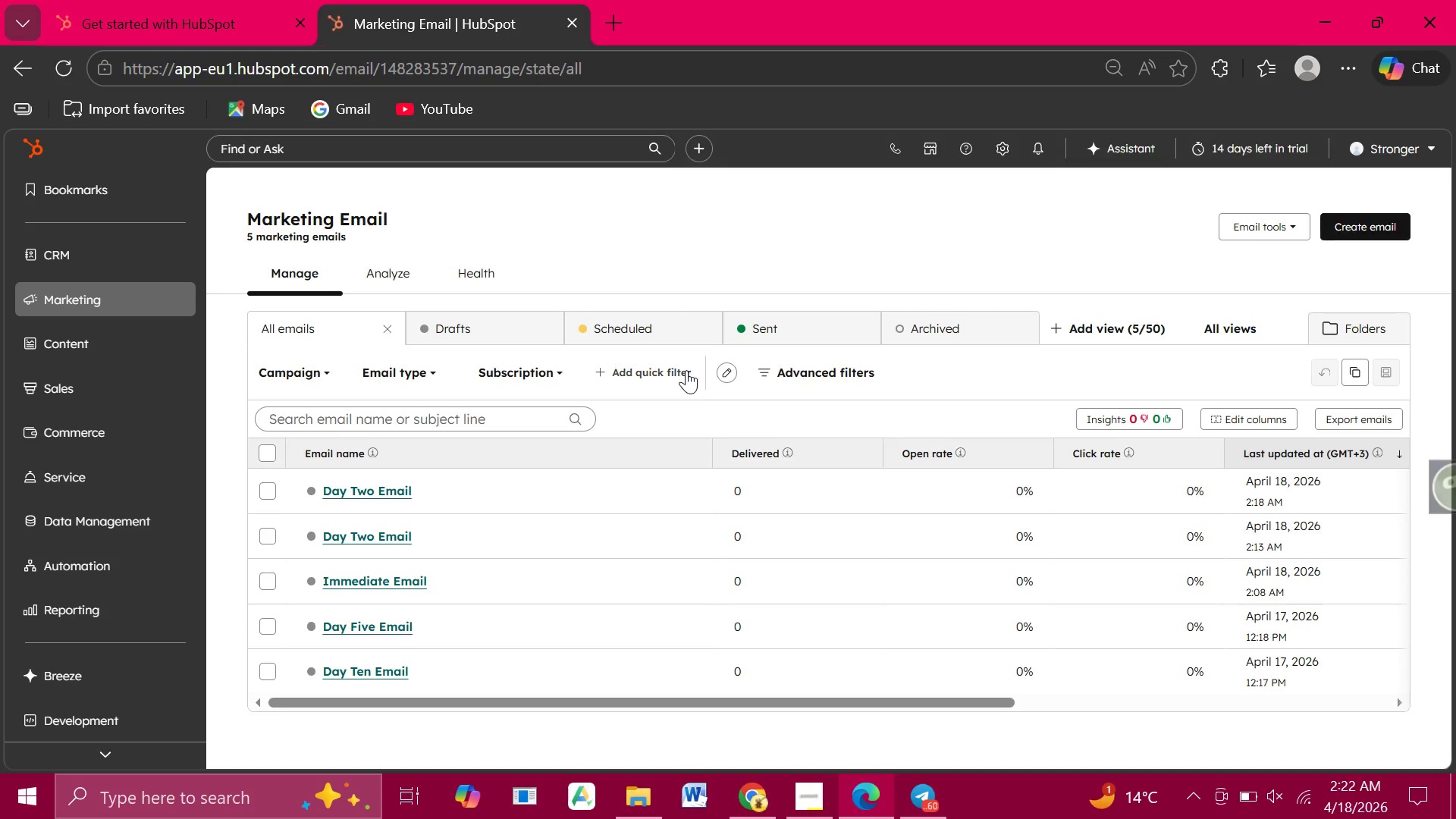 
wait(17.81)
 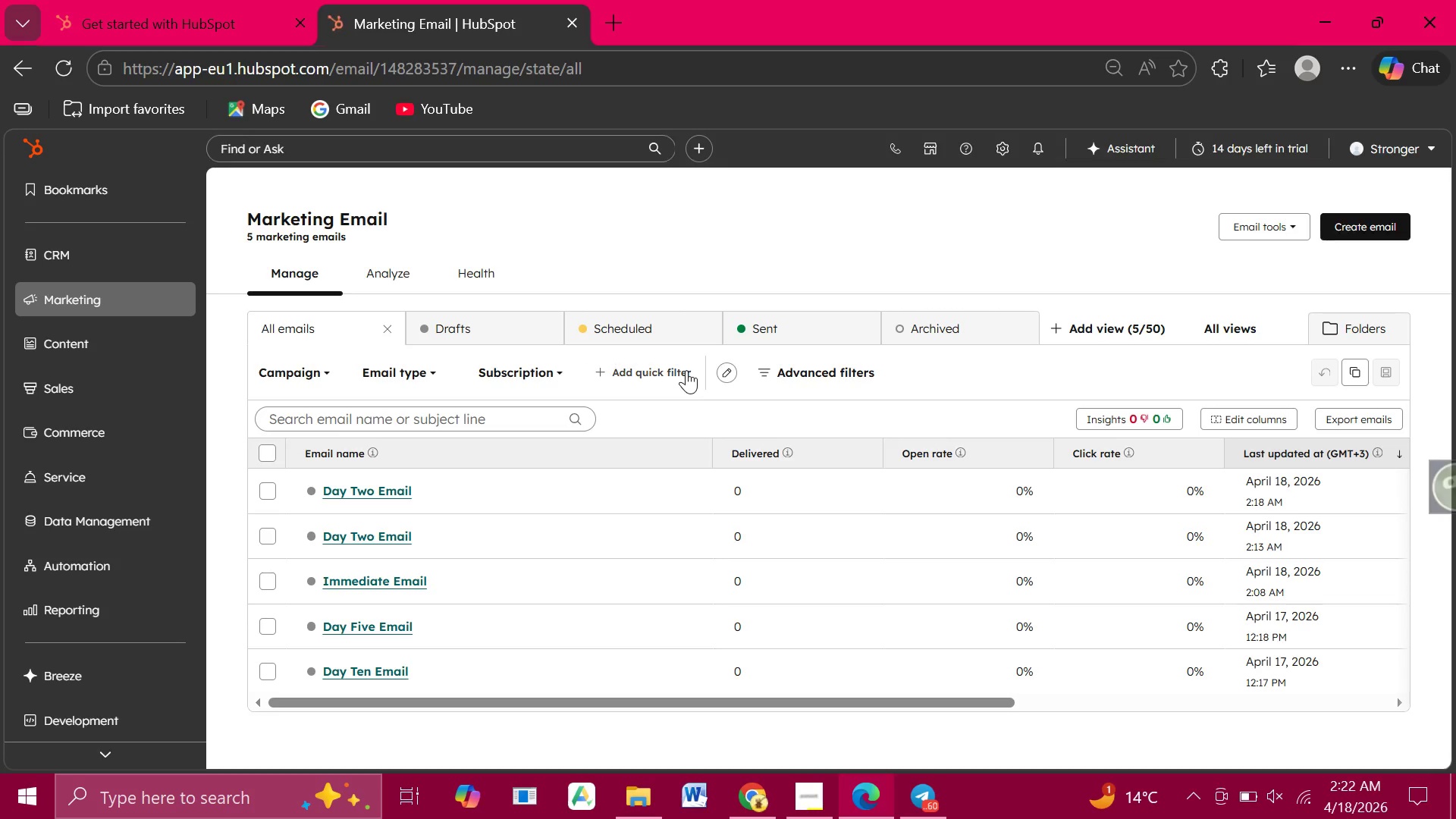 
left_click([368, 533])
 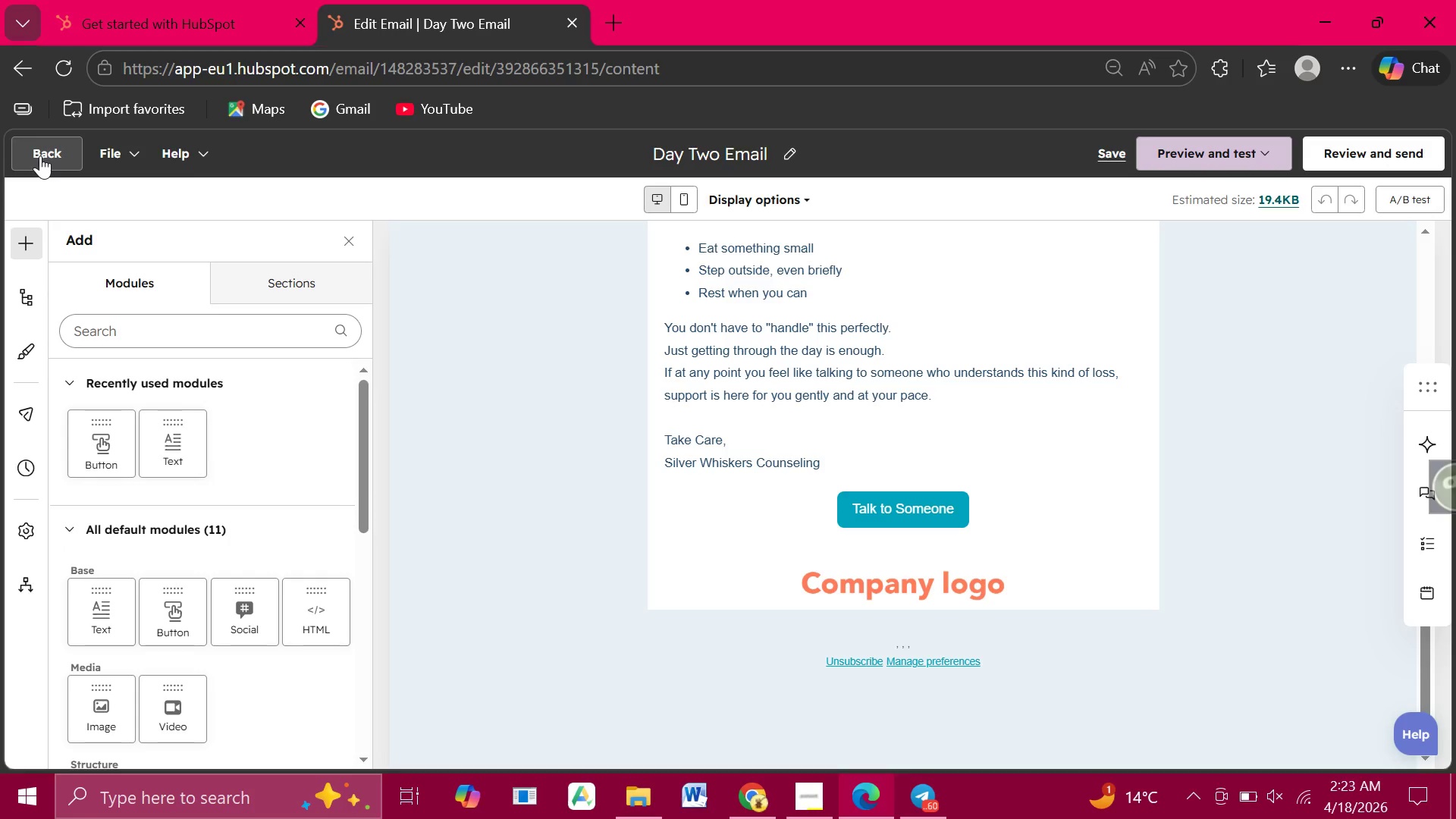 
wait(21.33)
 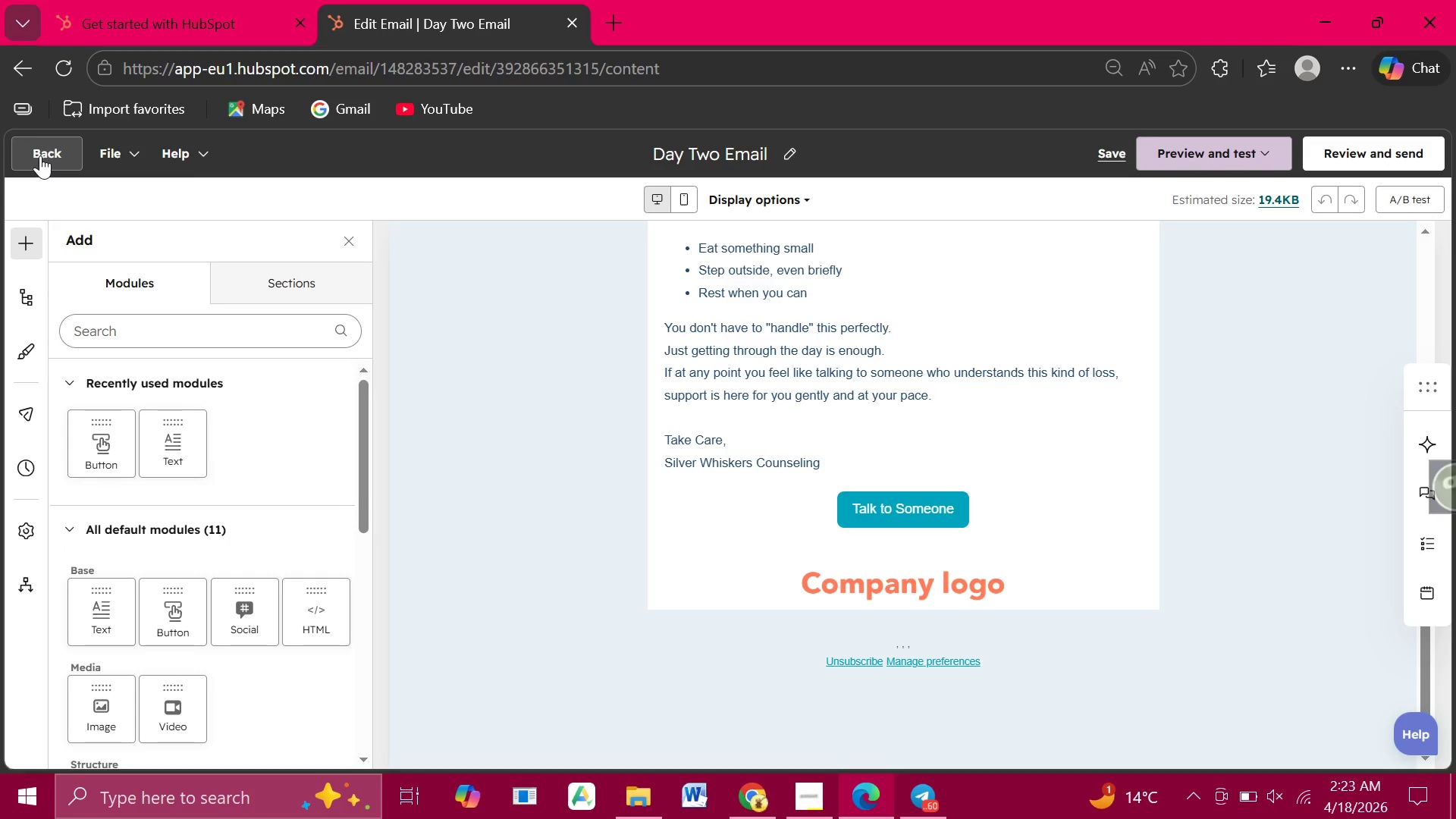 
left_click([783, 154])
 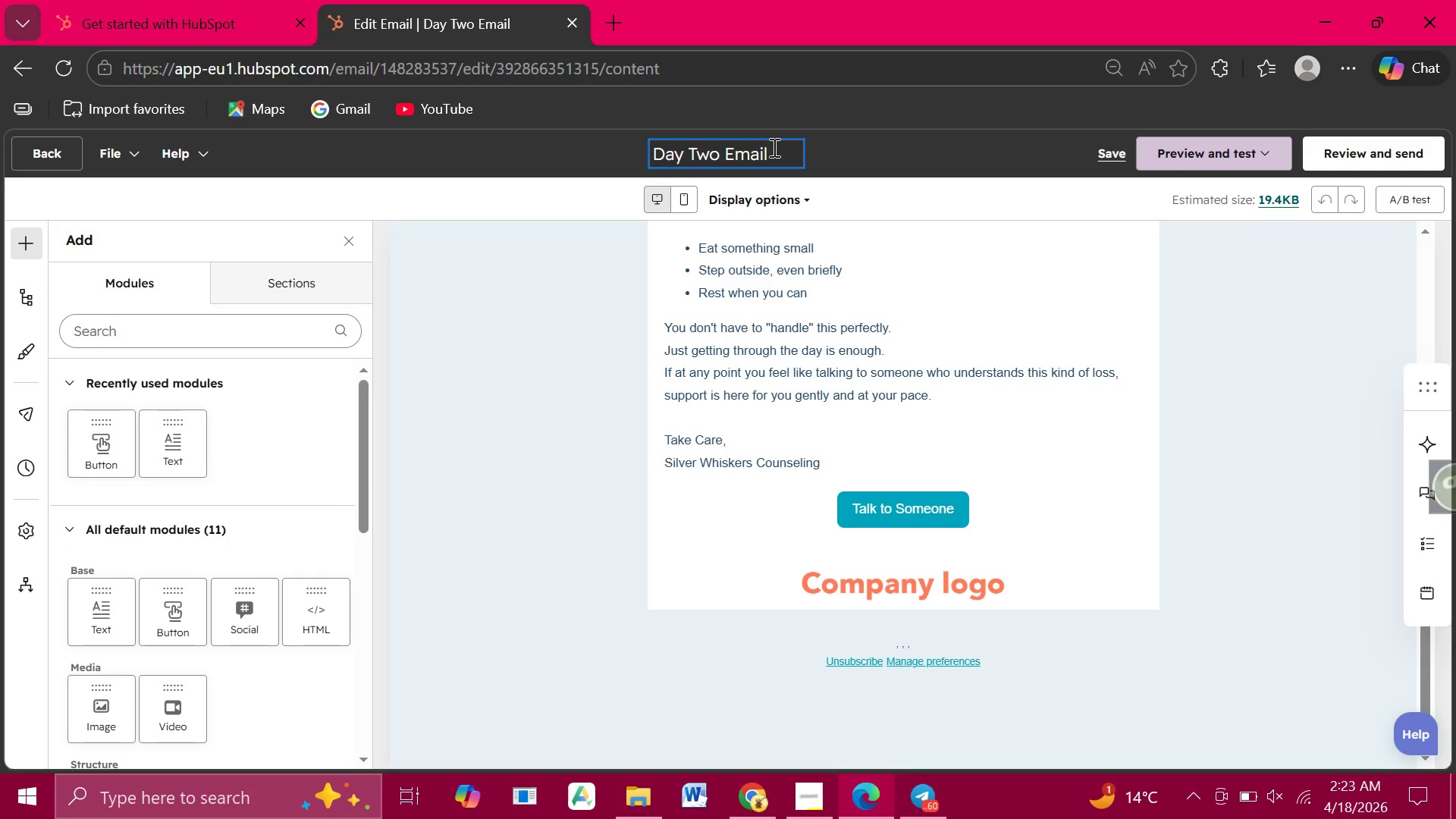 
left_click_drag(start_coordinate=[773, 147], to_coordinate=[654, 147])
 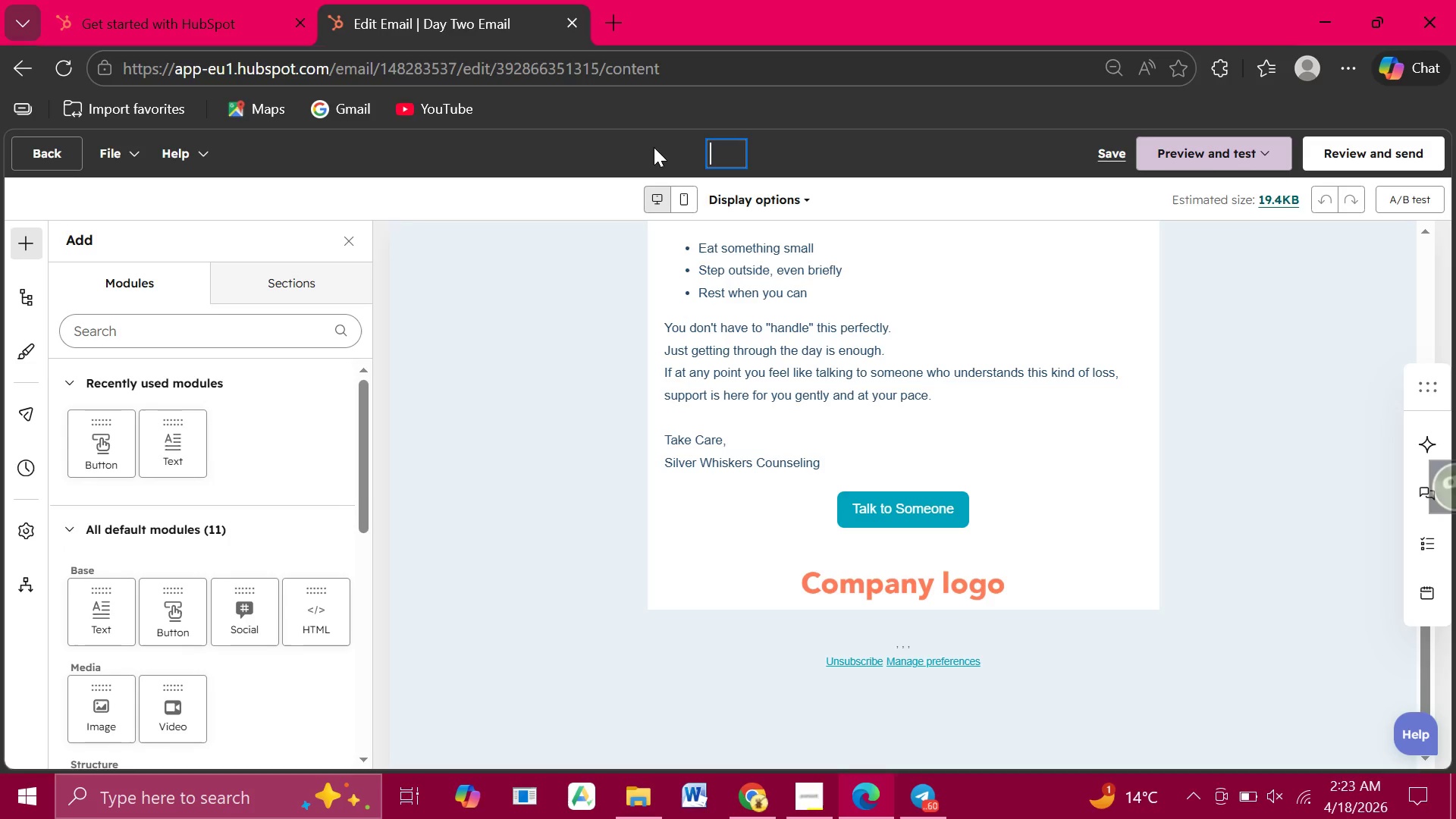 
key(Backspace)
 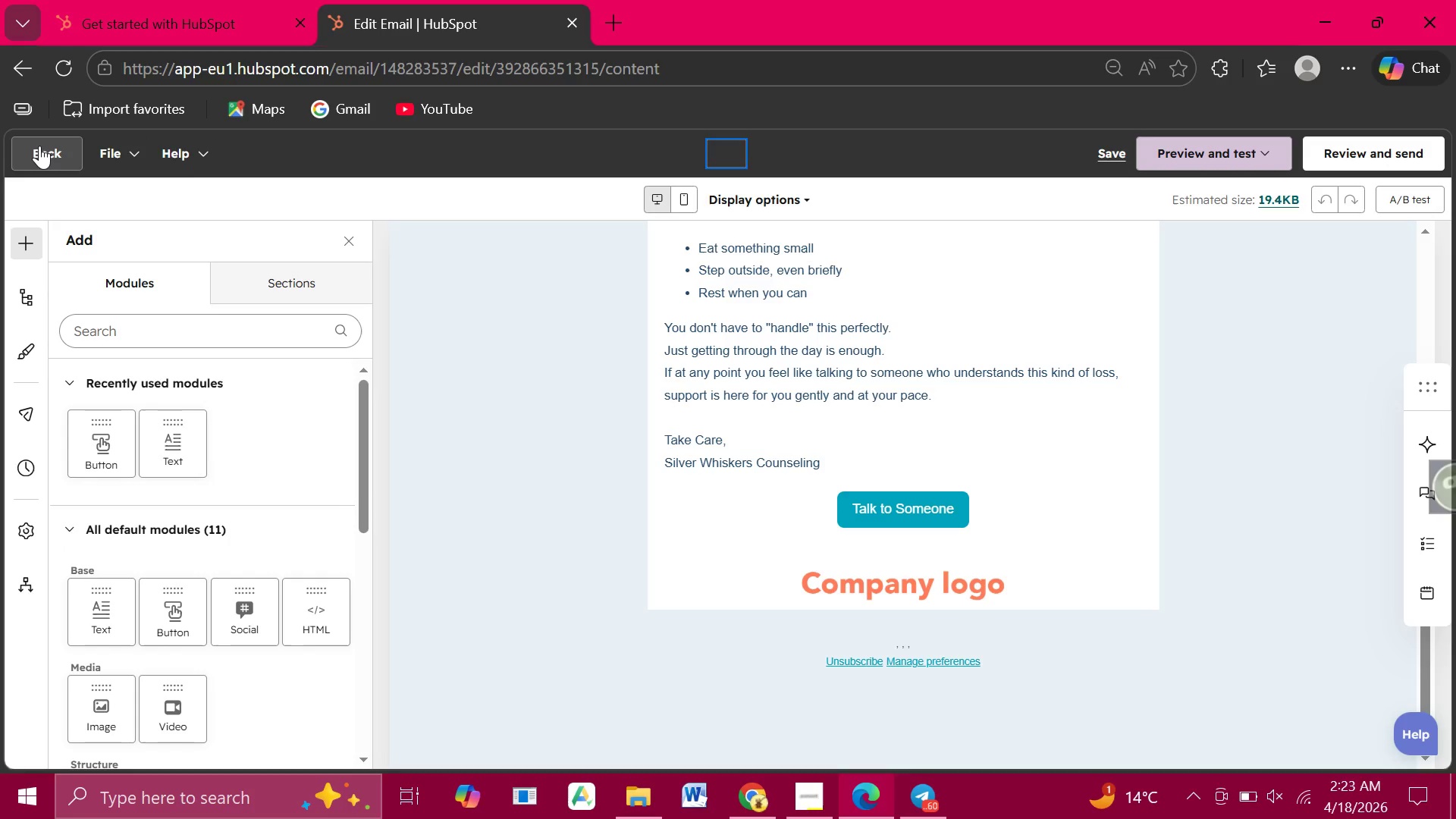 
left_click([39, 146])
 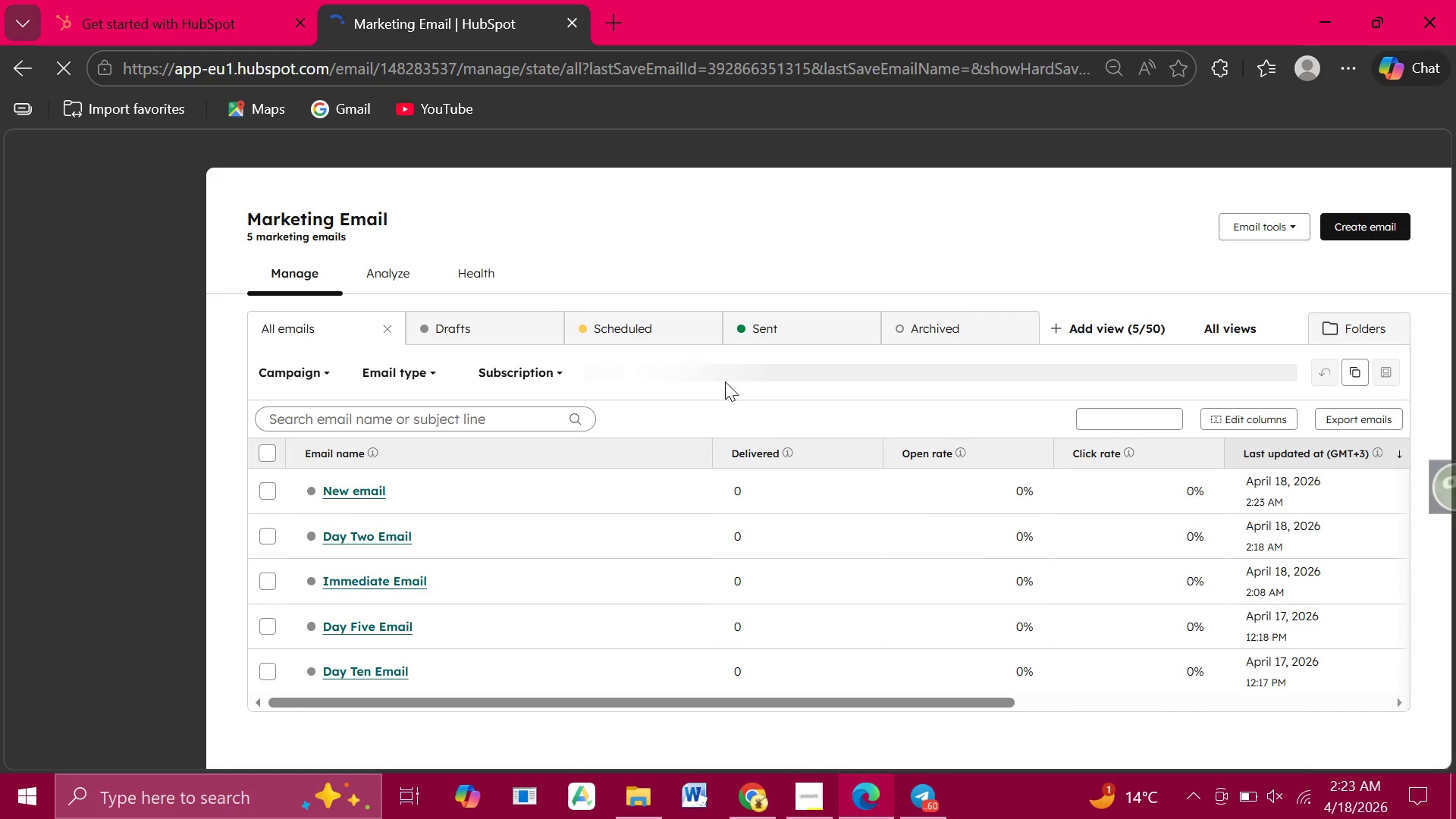 
wait(15.56)
 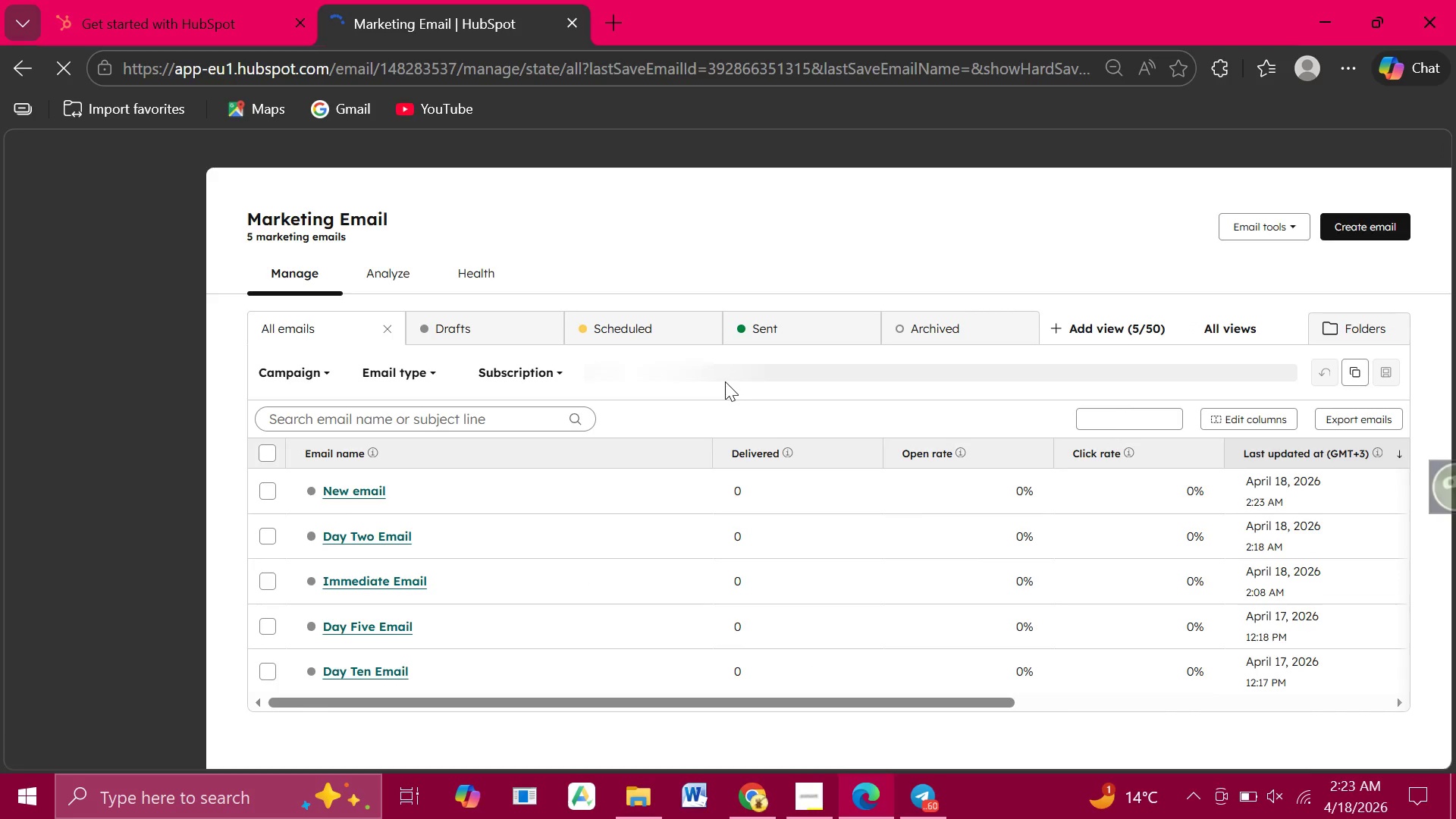 
left_click([359, 536])
 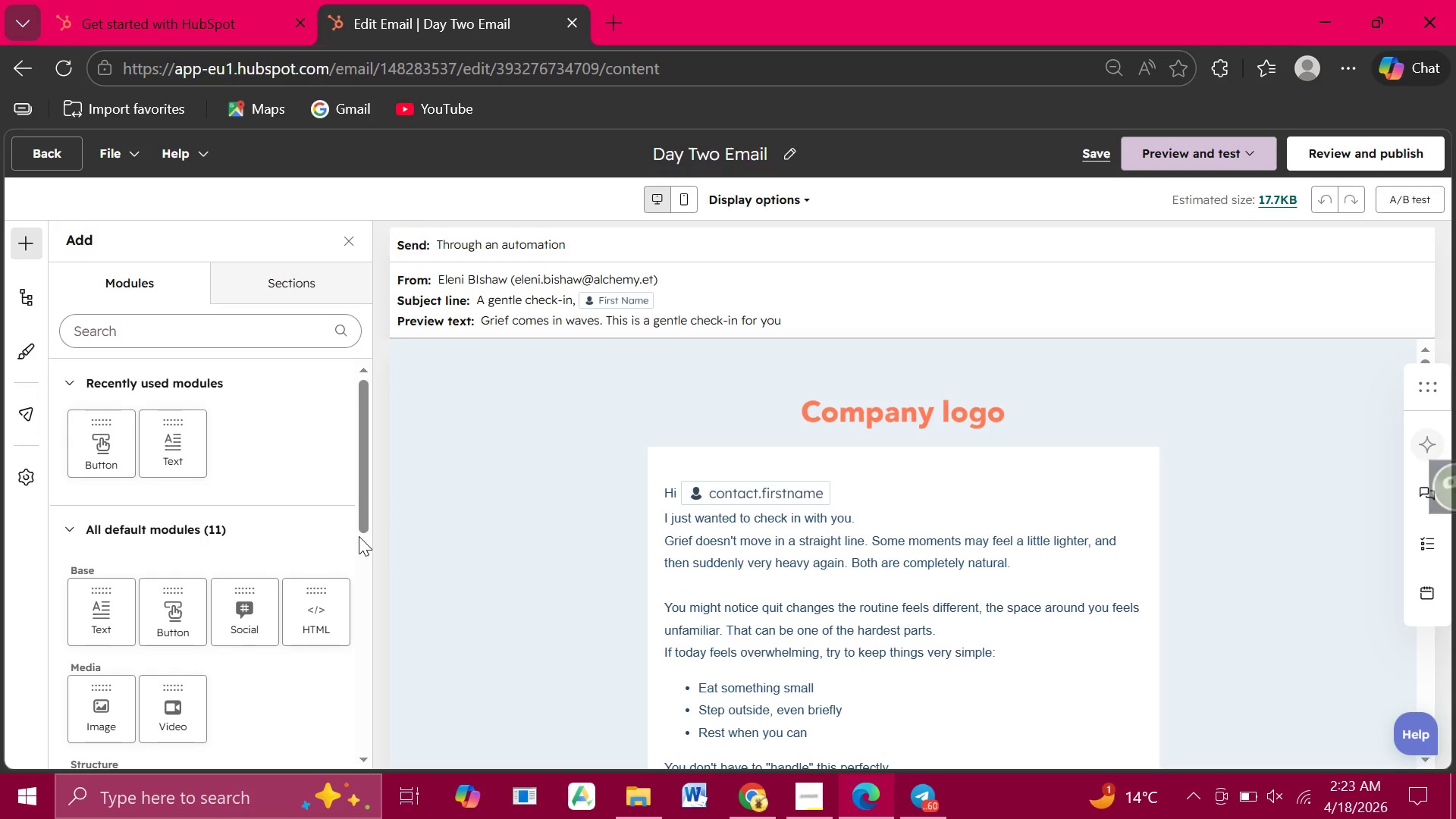 
wait(14.39)
 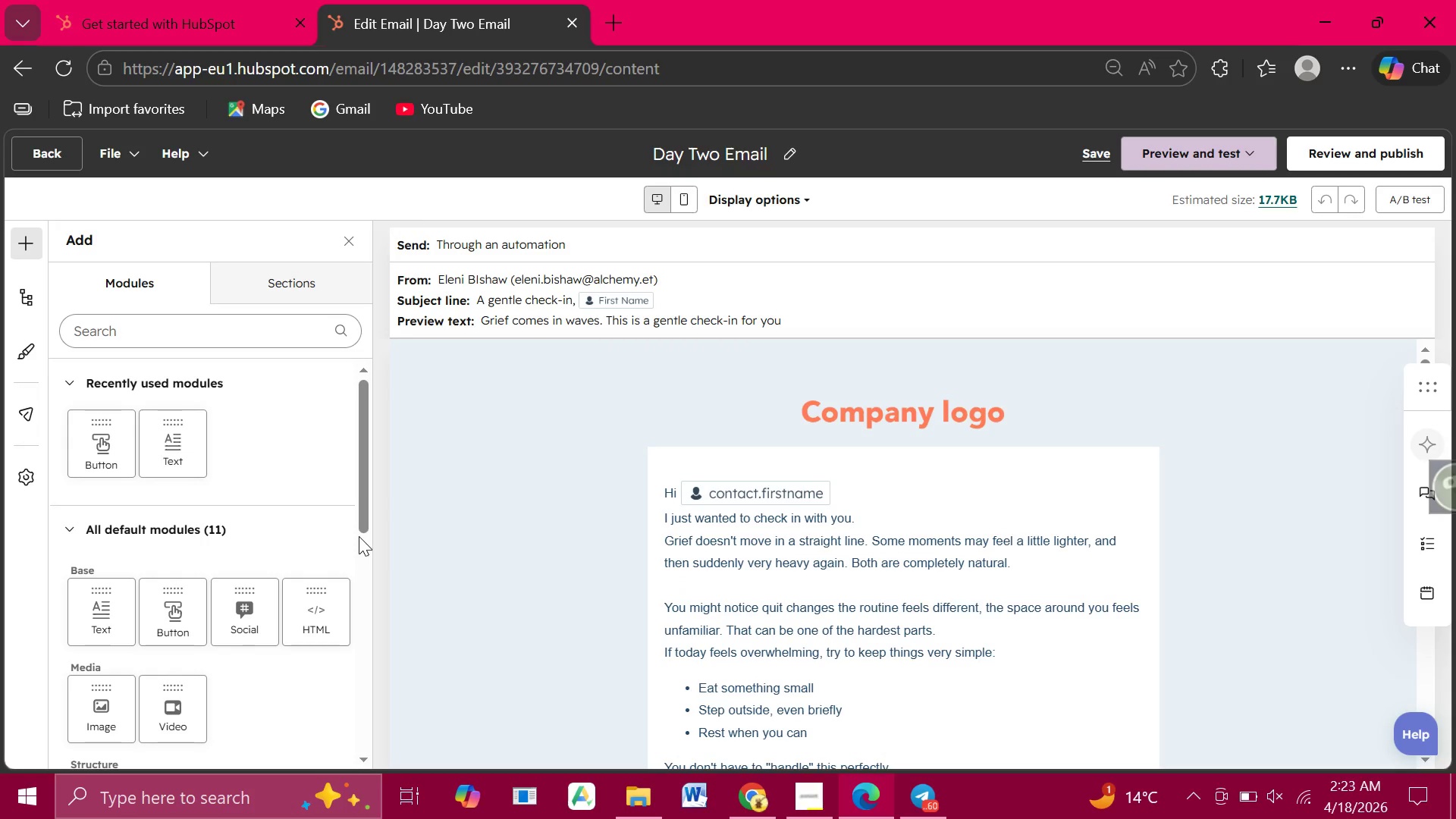 
left_click([905, 621])
 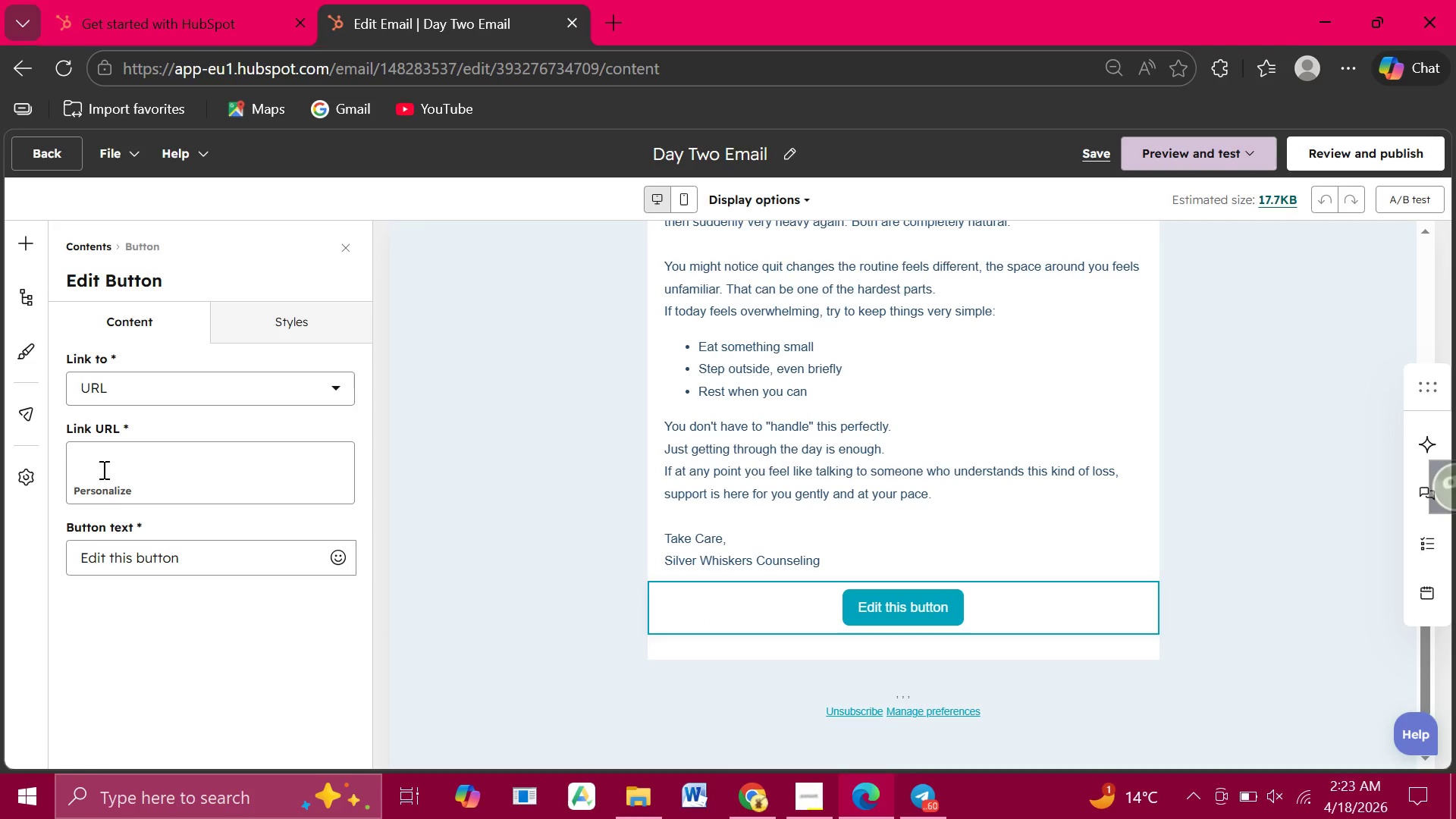 
left_click([100, 459])
 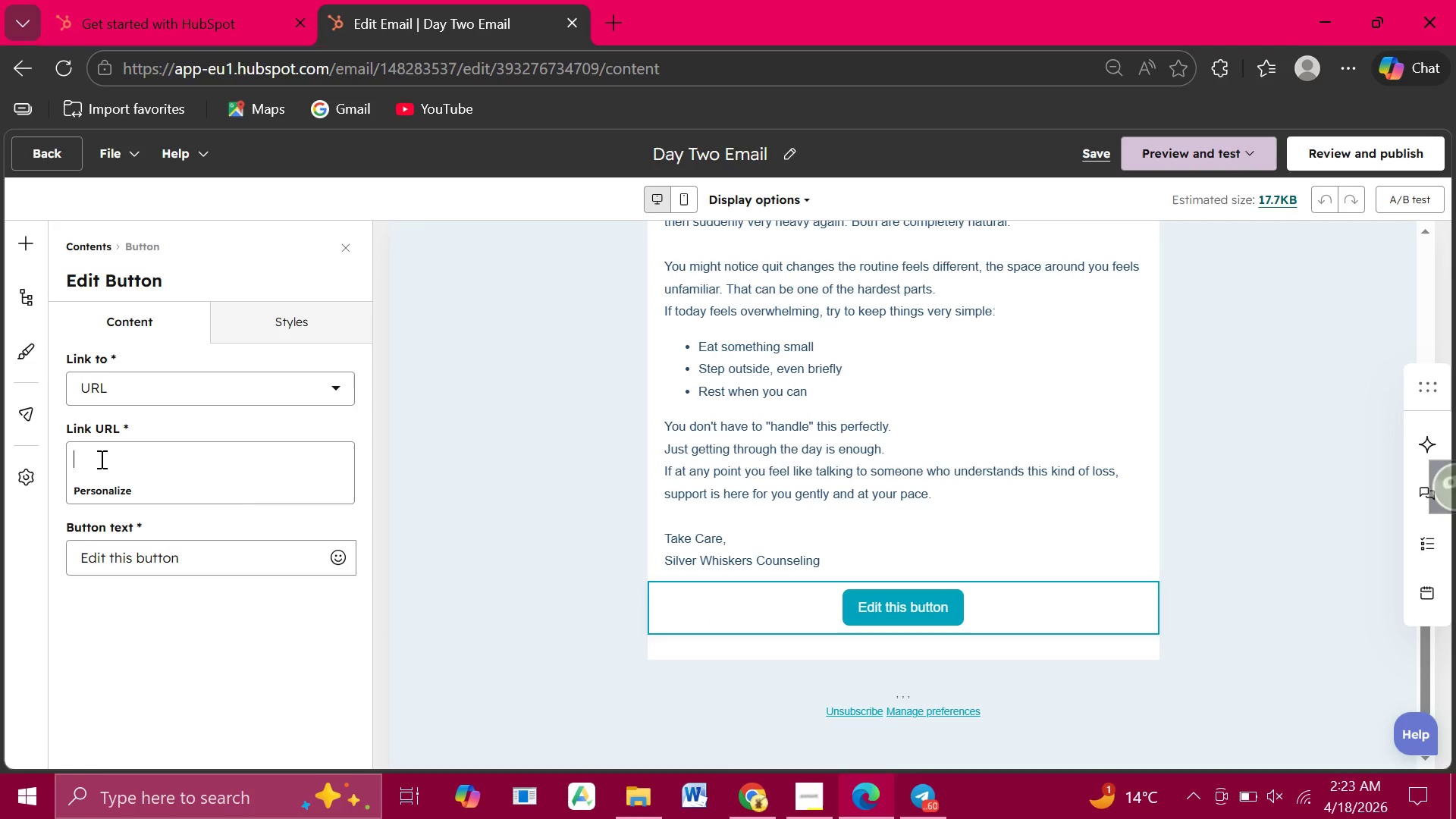 
key(Control+V)
 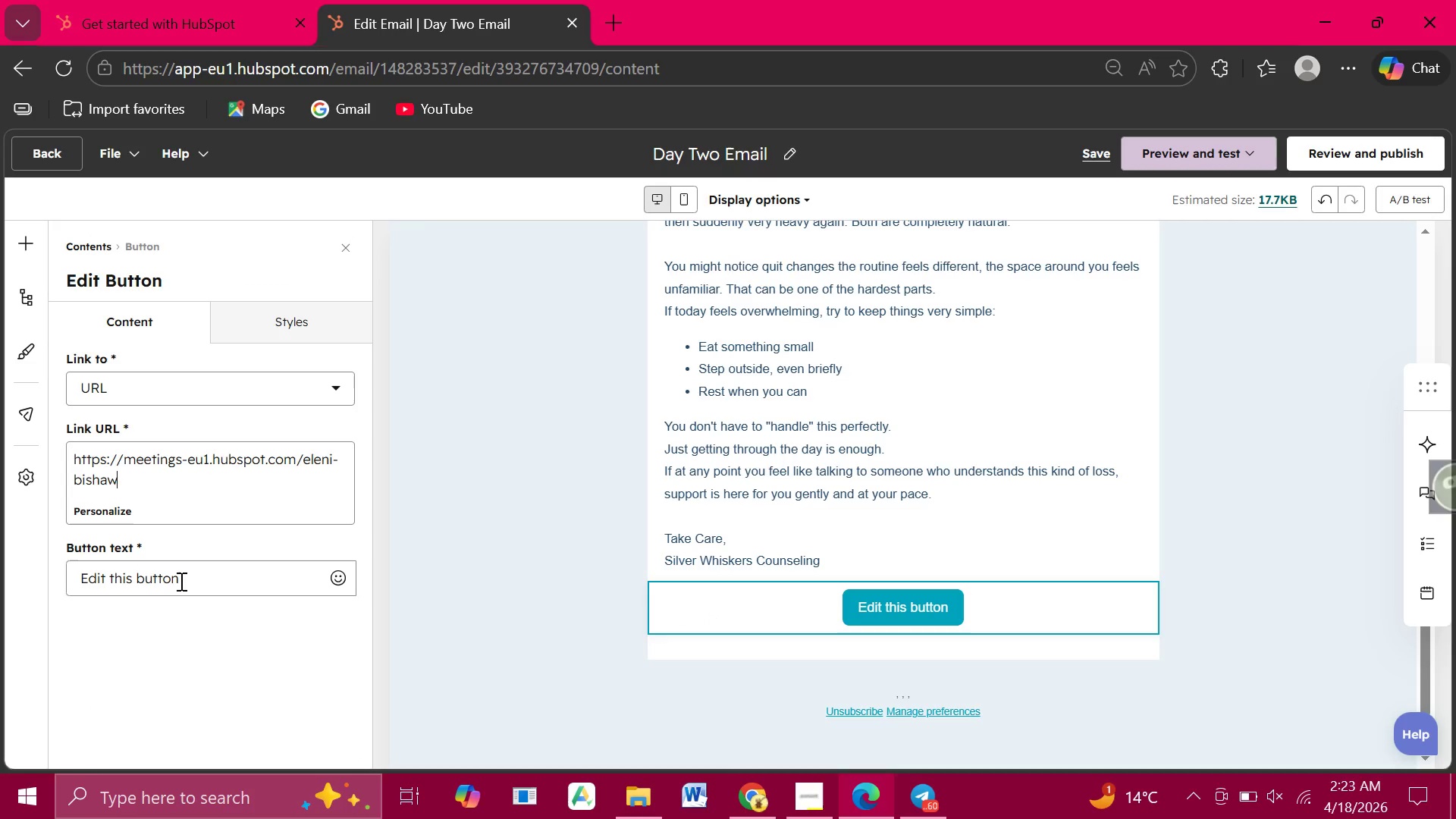 
left_click_drag(start_coordinate=[180, 581], to_coordinate=[37, 581])
 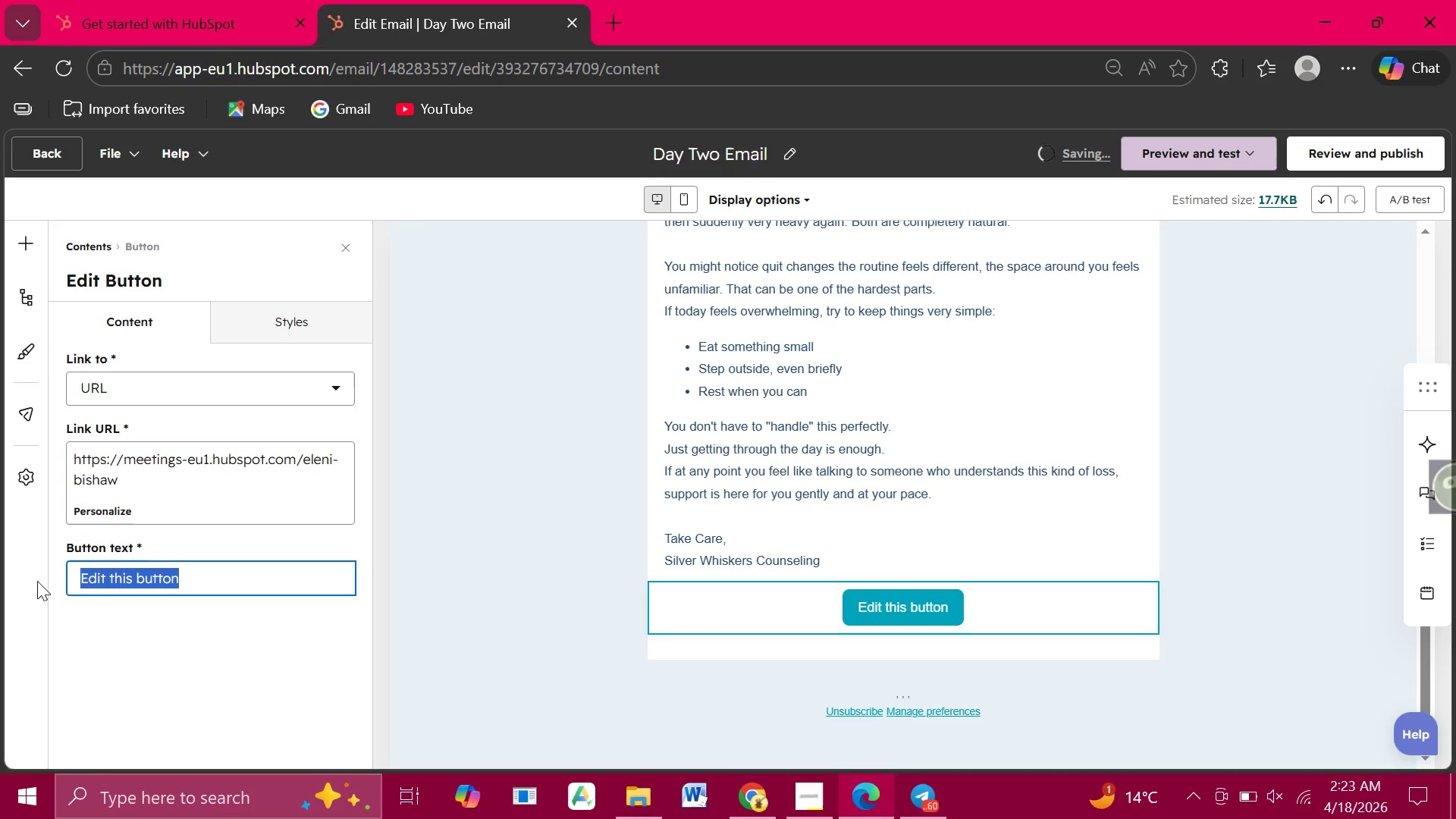 
type(Talk to Someone)
 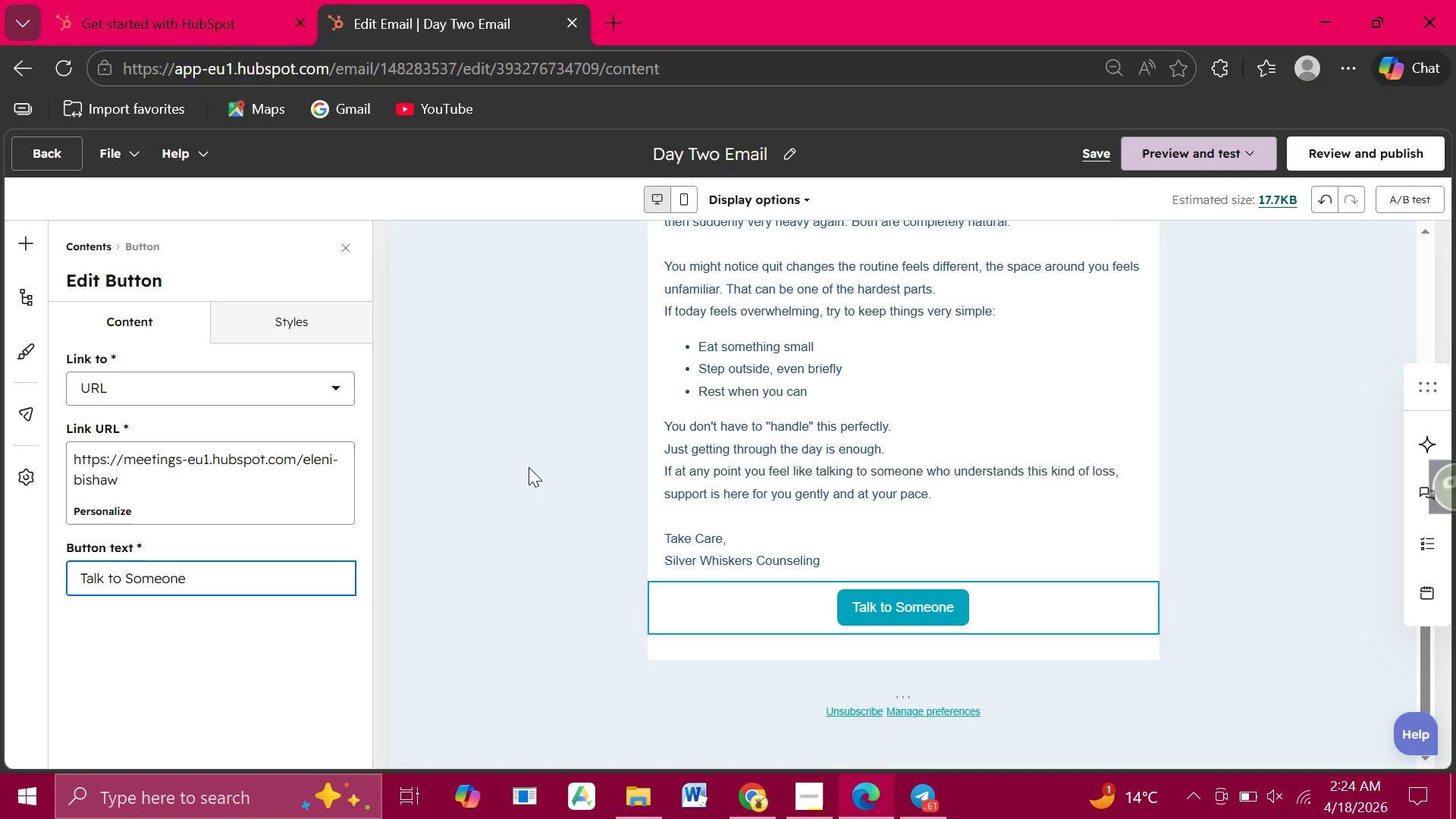 
mouse_move([662, 516])
 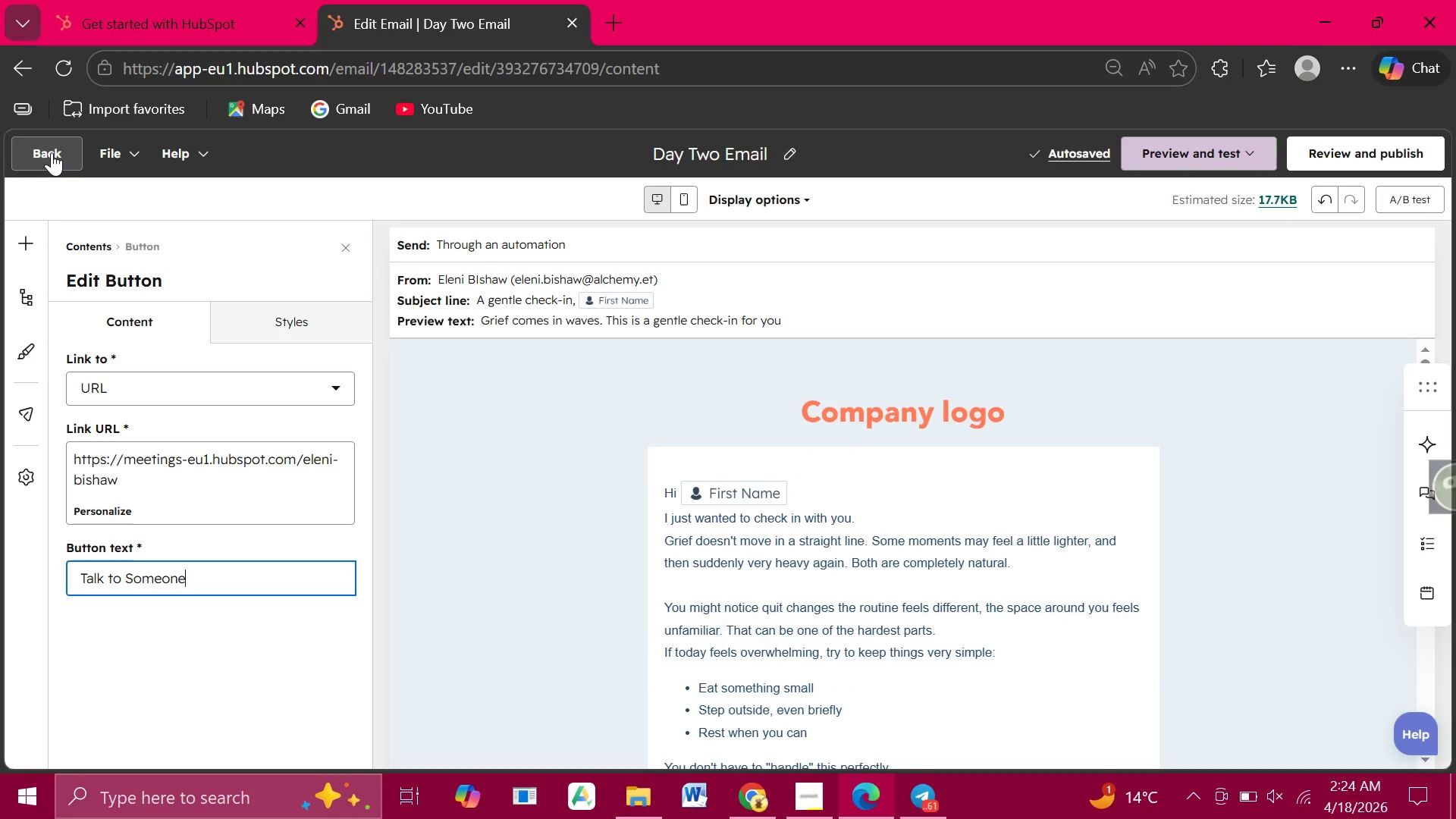 
left_click([52, 152])
 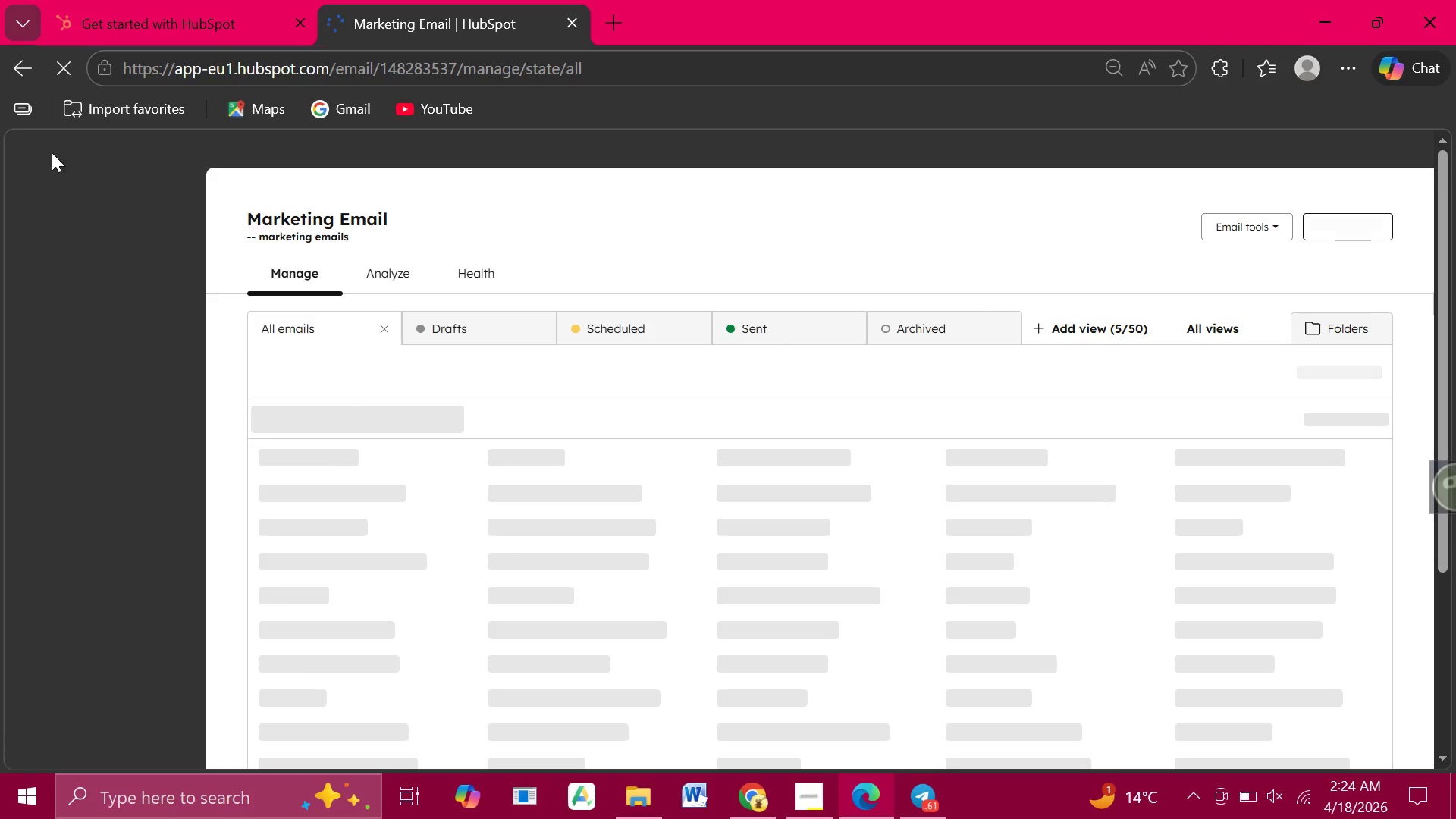 
wait(11.09)
 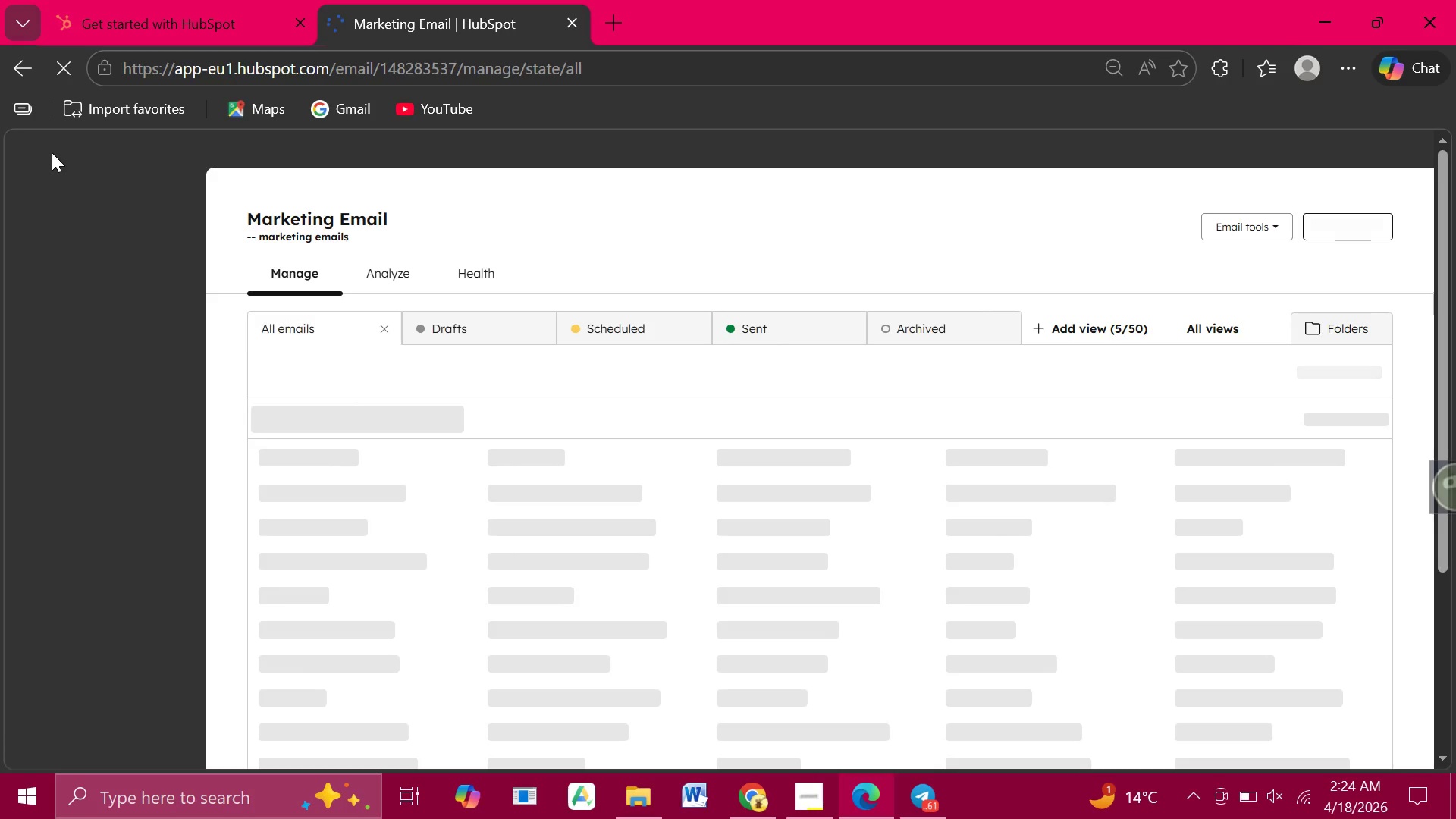 
left_click([52, 152])
 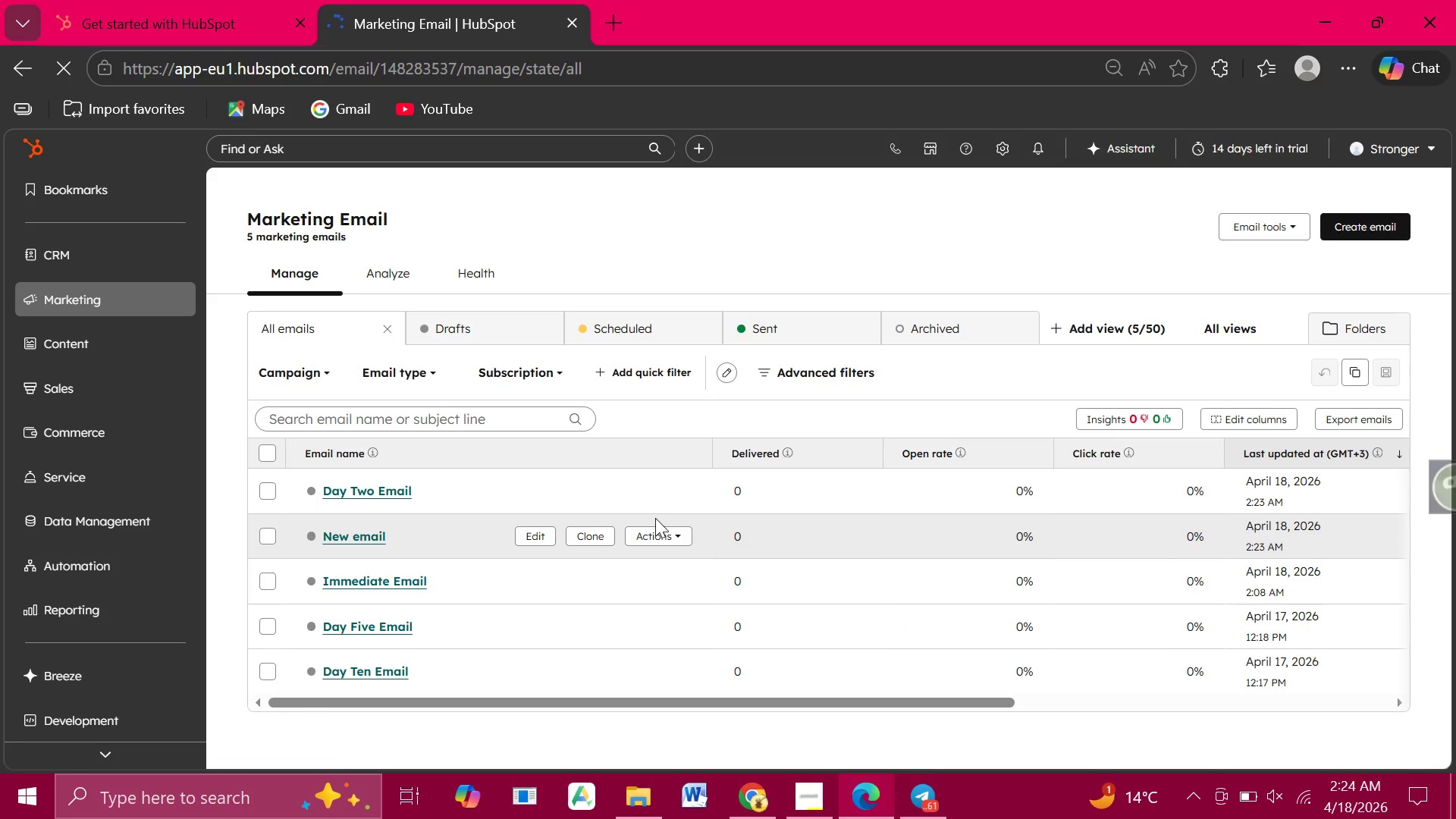 
left_click([655, 532])
 